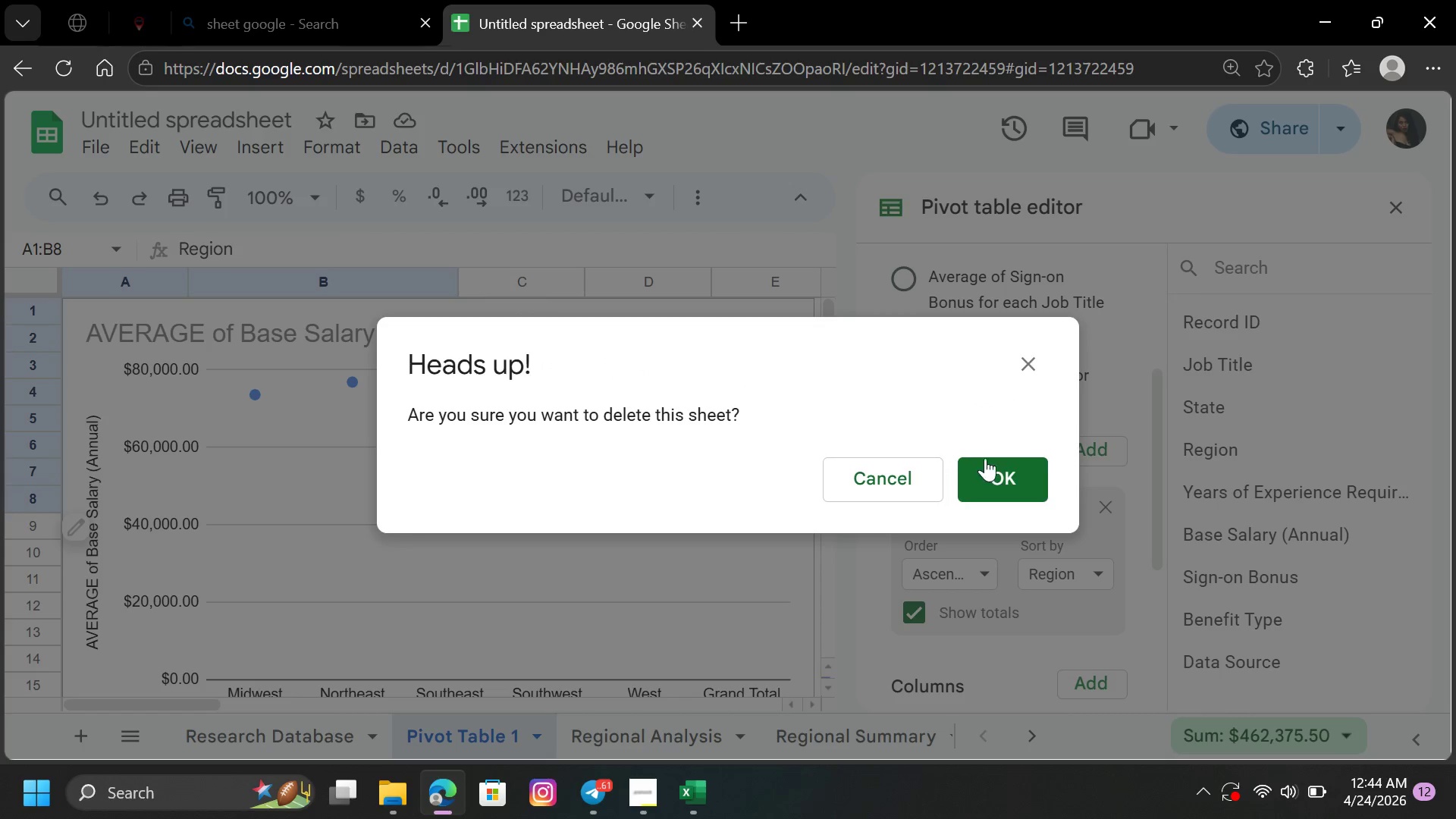 
left_click([994, 475])
 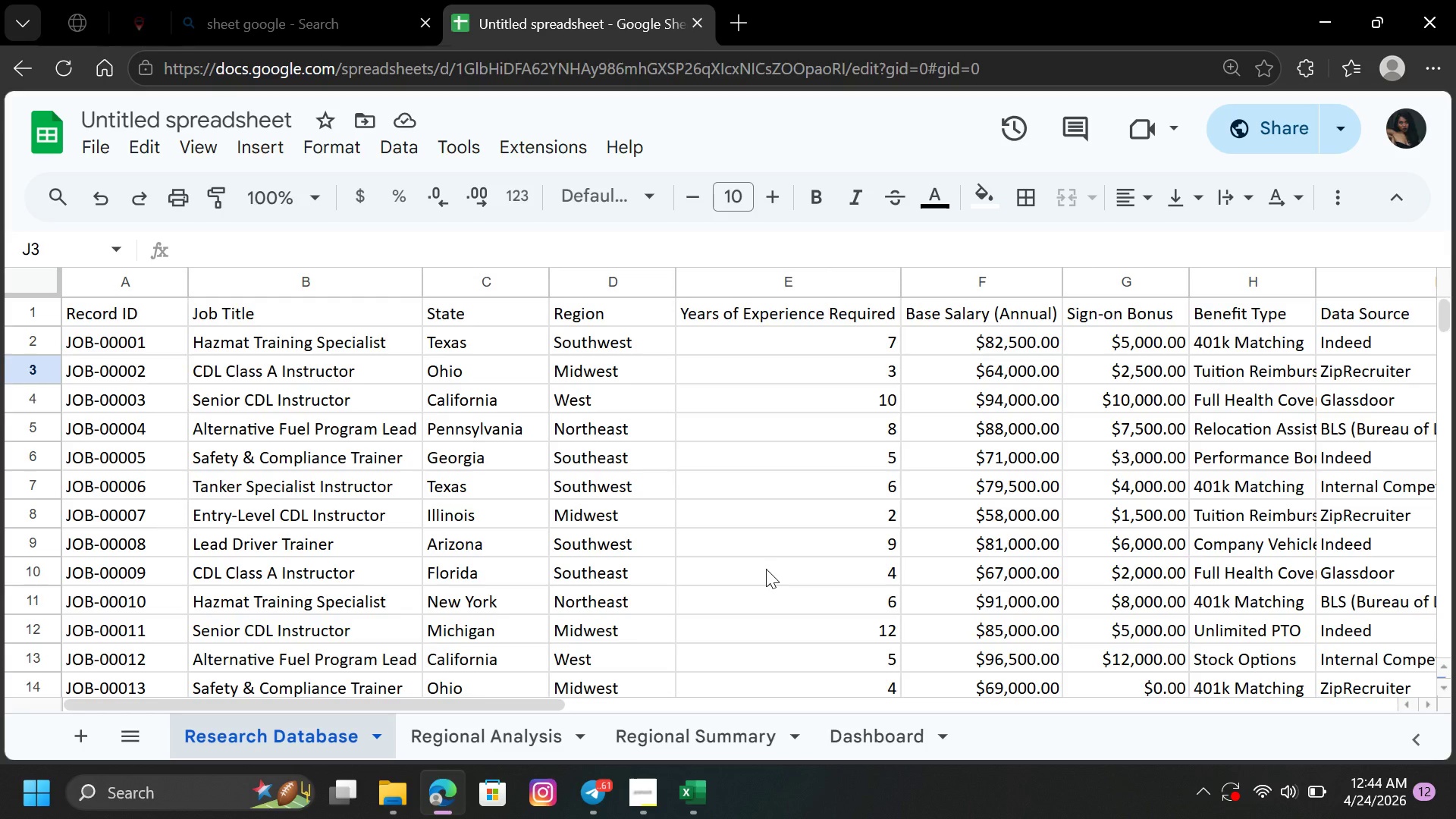 
wait(13.22)
 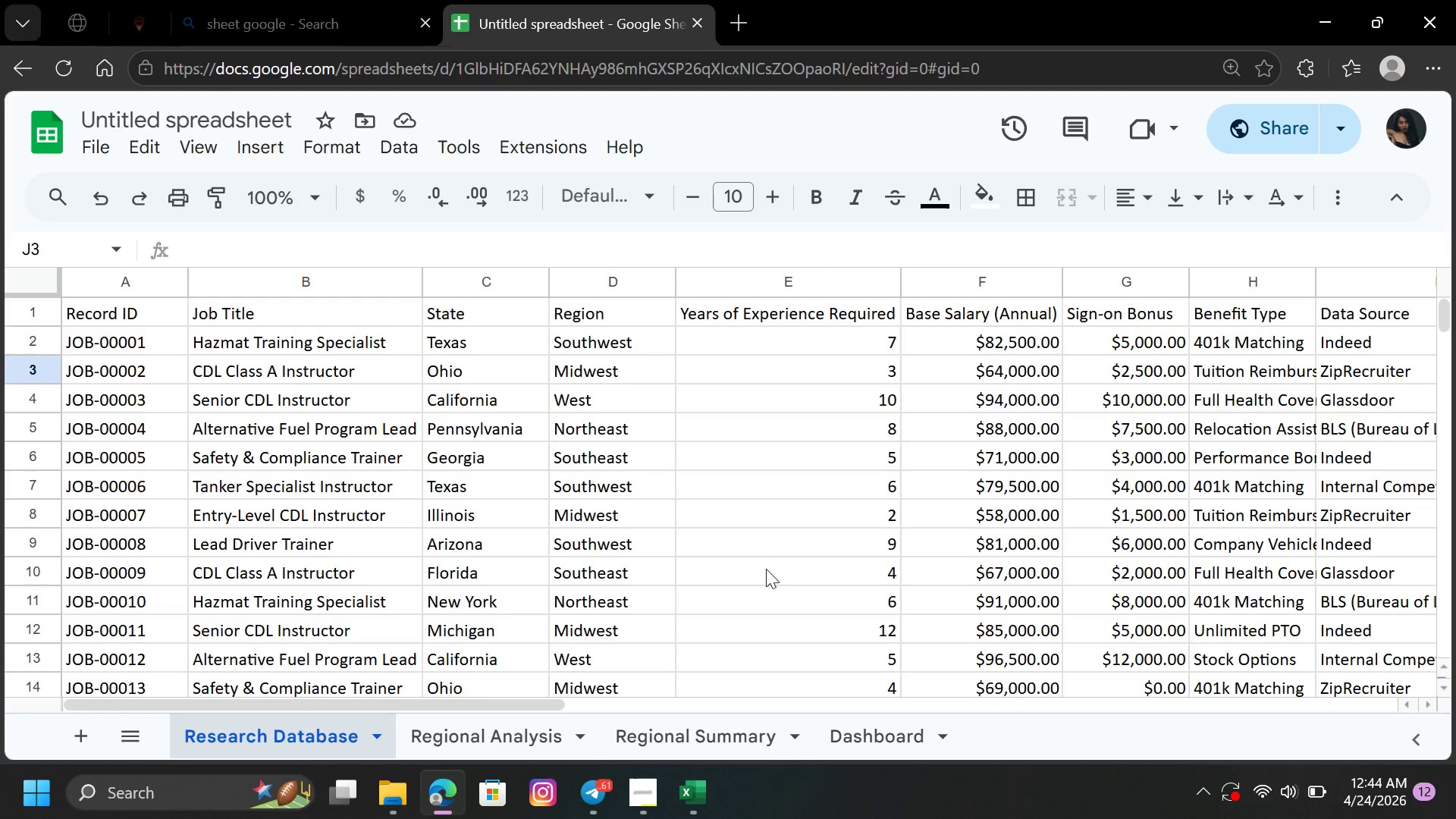 
left_click_drag(start_coordinate=[1442, 318], to_coordinate=[1445, 251])
 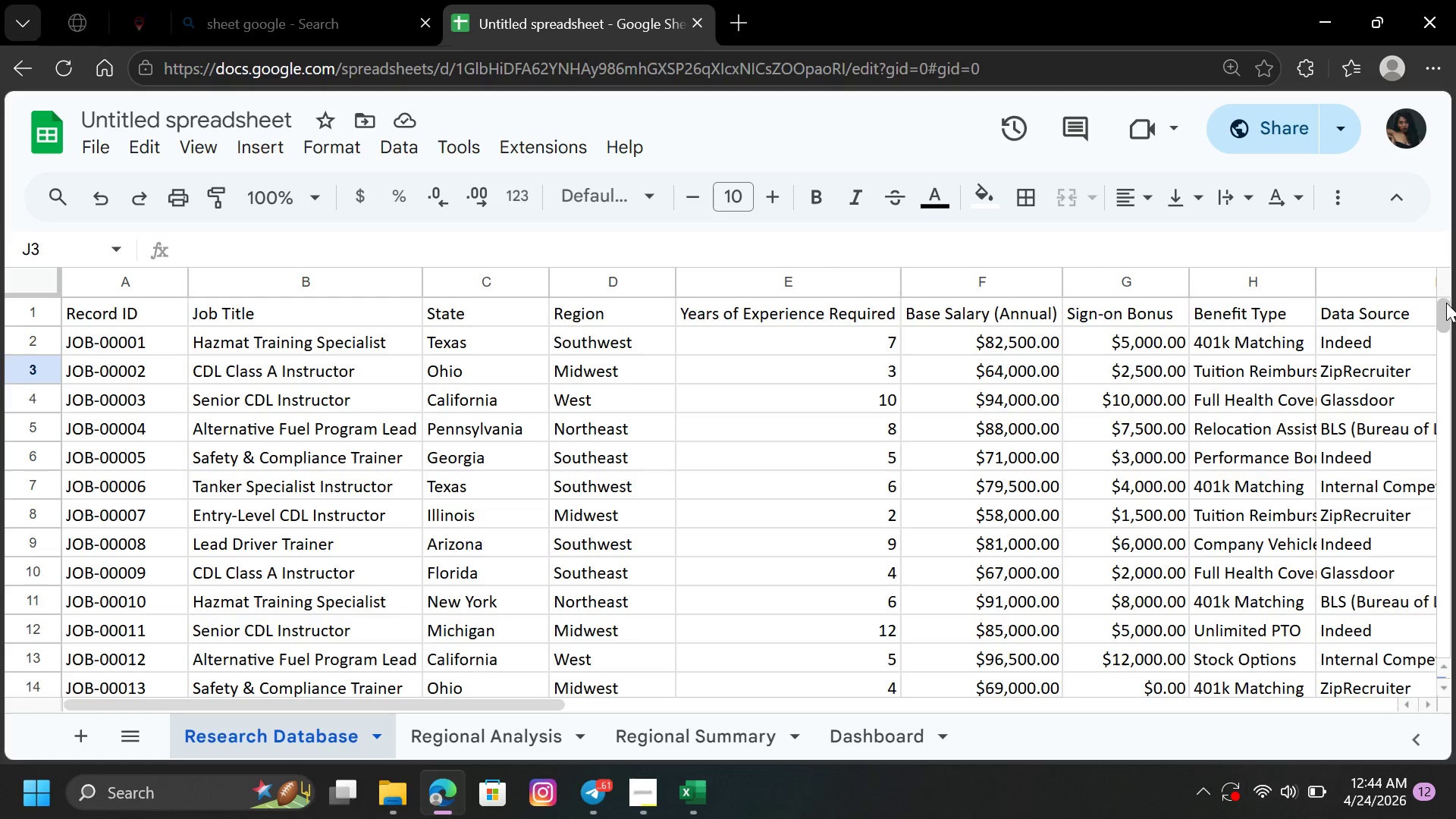 
left_click_drag(start_coordinate=[1447, 306], to_coordinate=[1447, 289])
 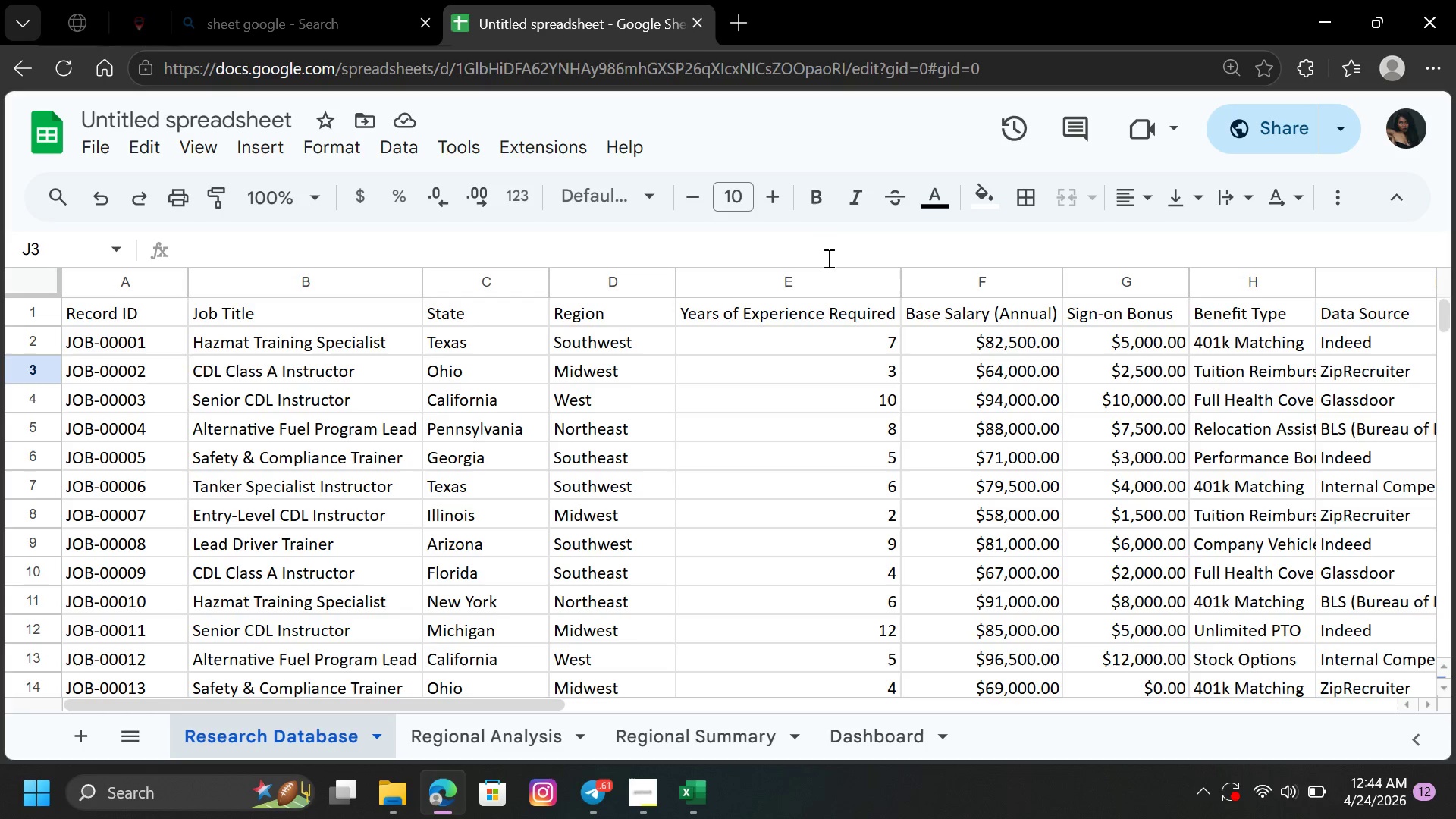 
left_click([819, 277])
 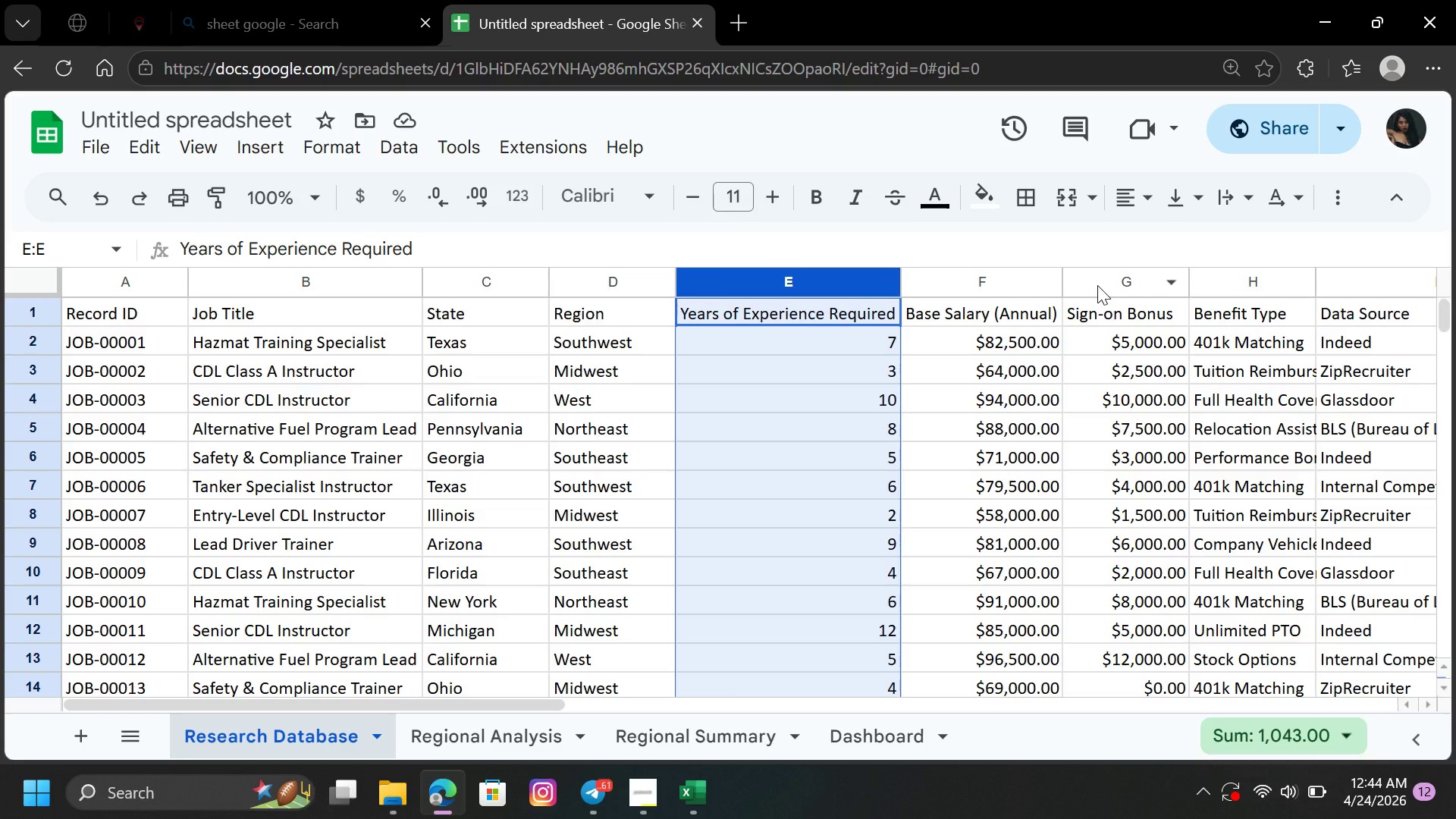 
hold_key(key=ControlLeft, duration=1.09)
left_click([1097, 285])
 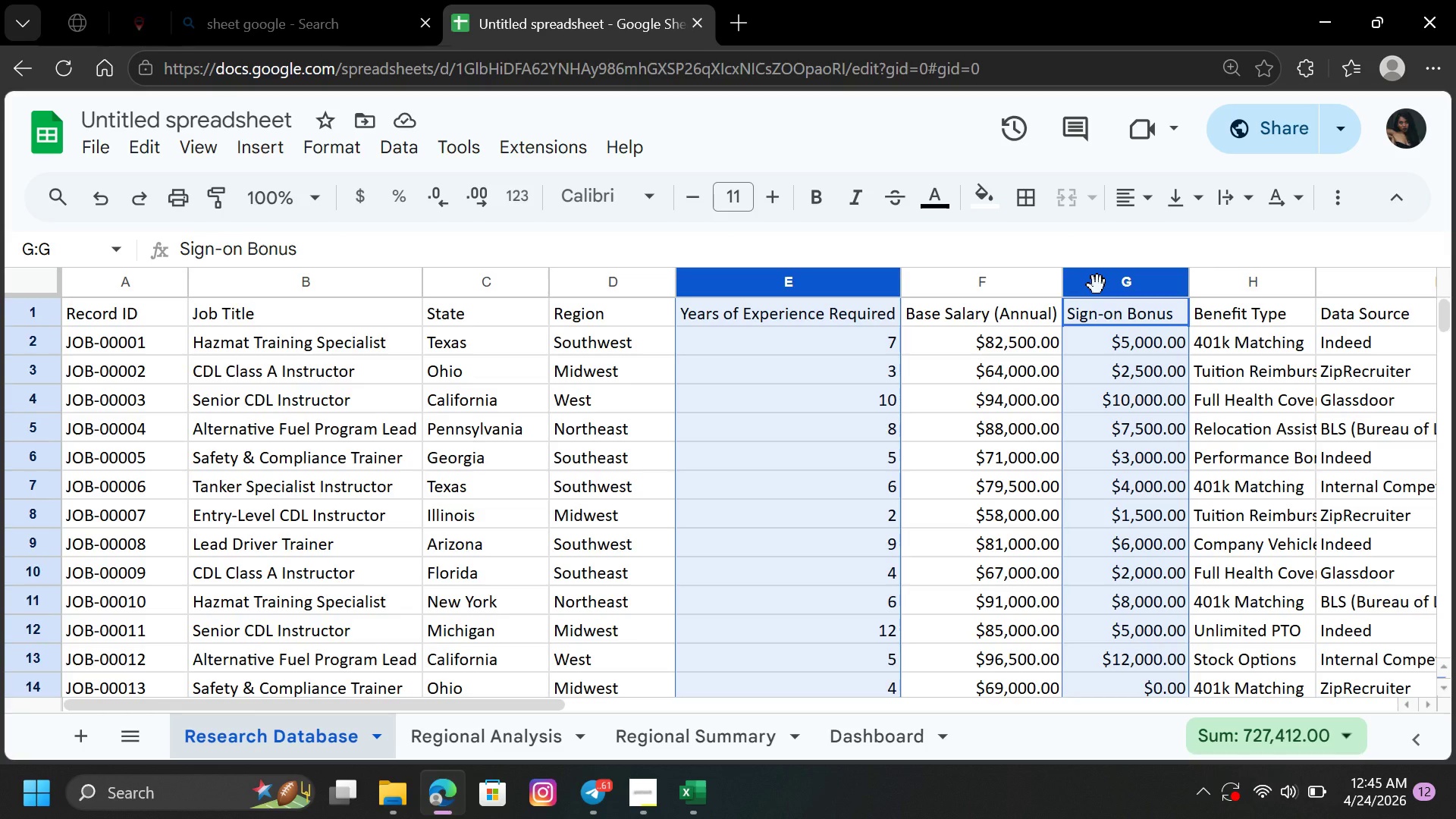 
wait(19.92)
 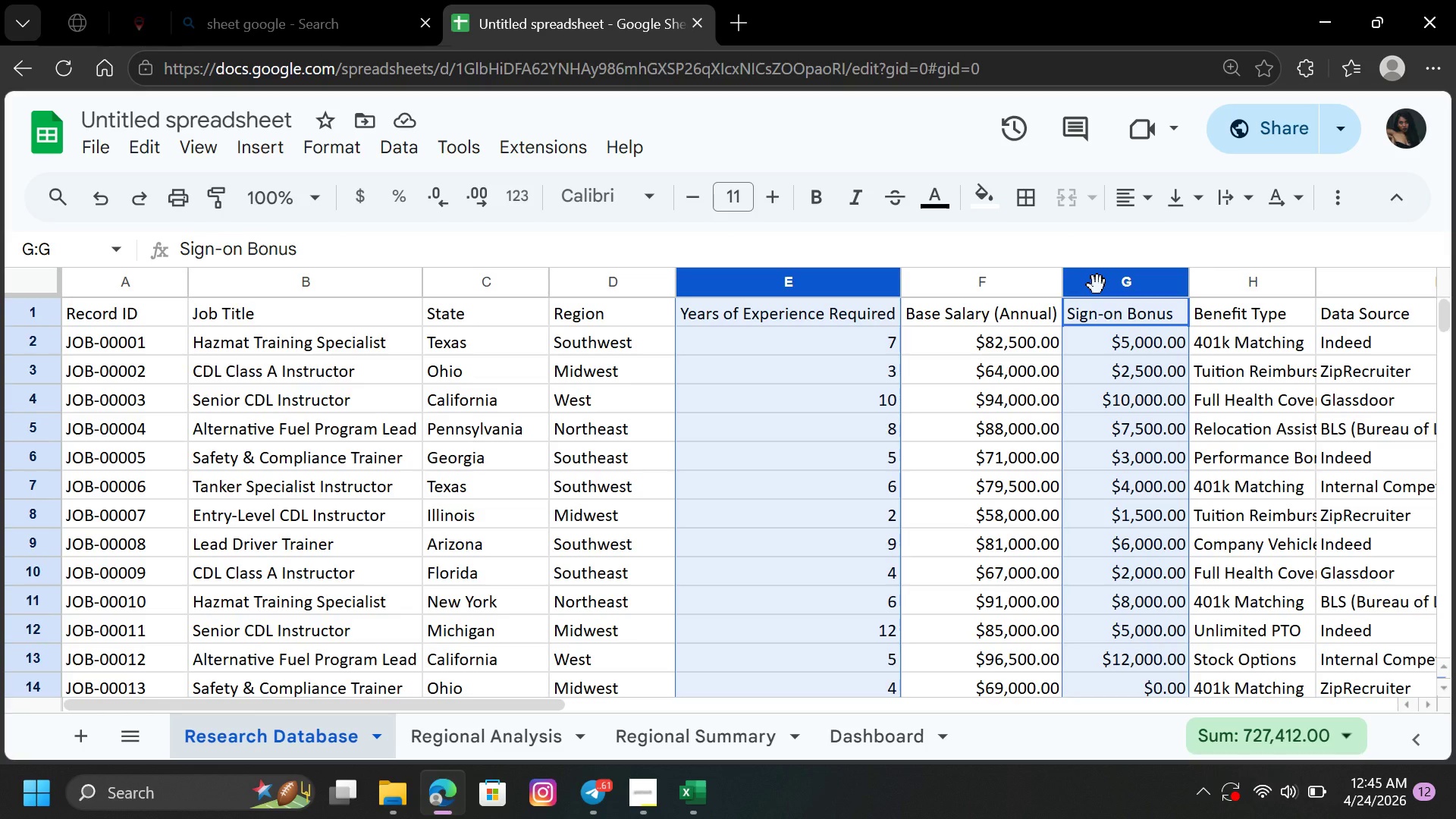 
left_click([275, 142])
 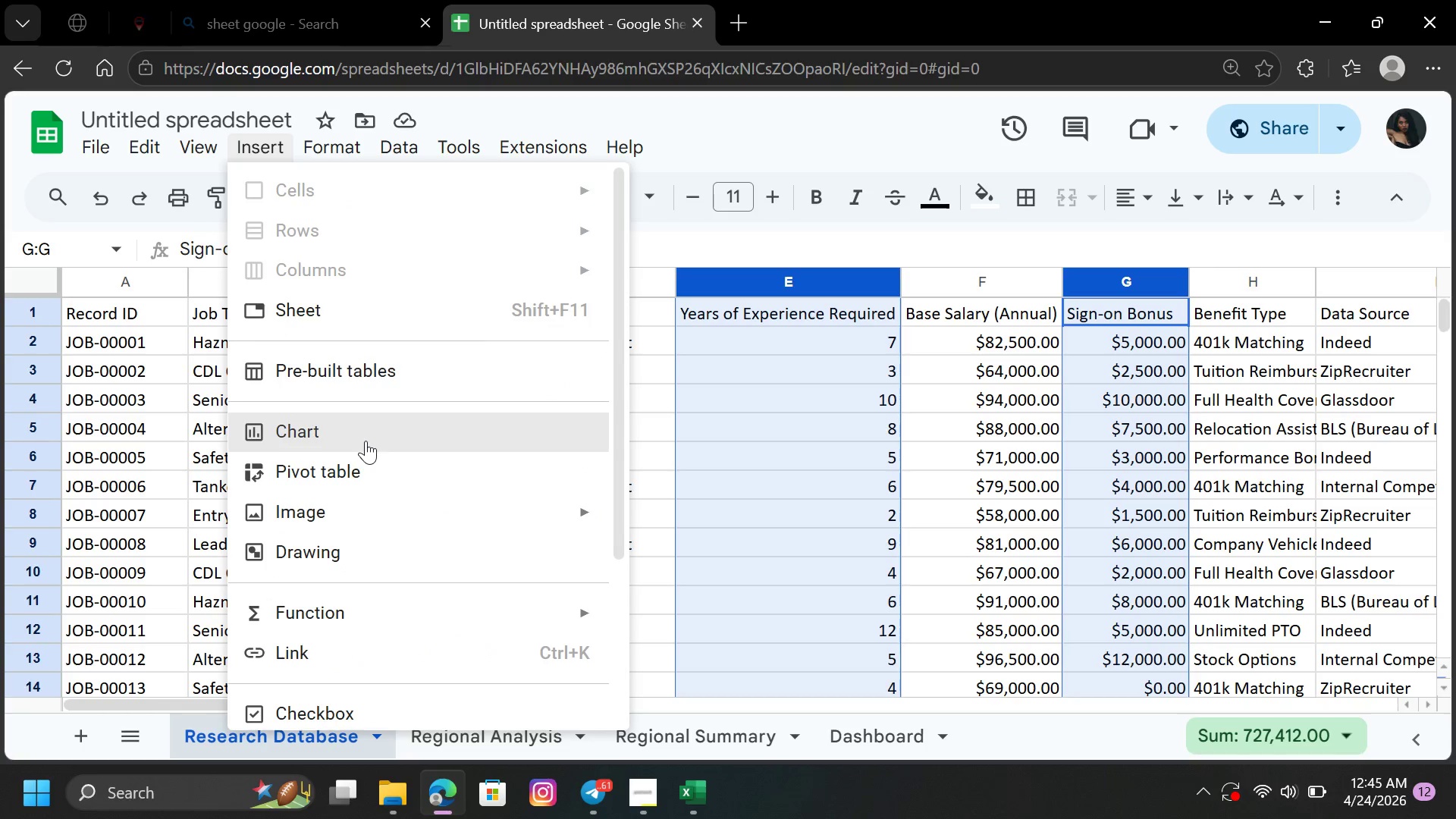 
left_click([366, 441])
 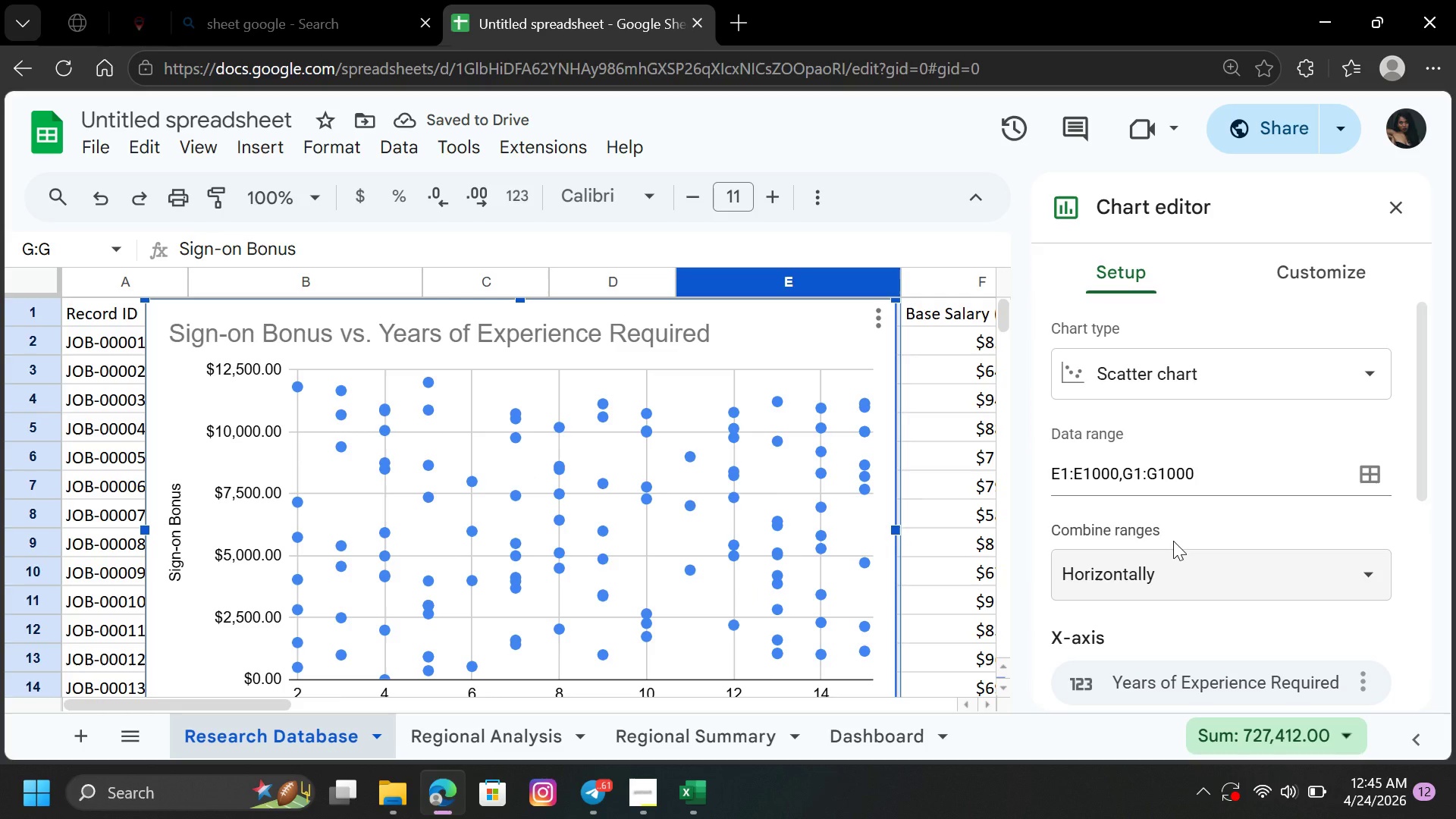 
left_click([1421, 439])
 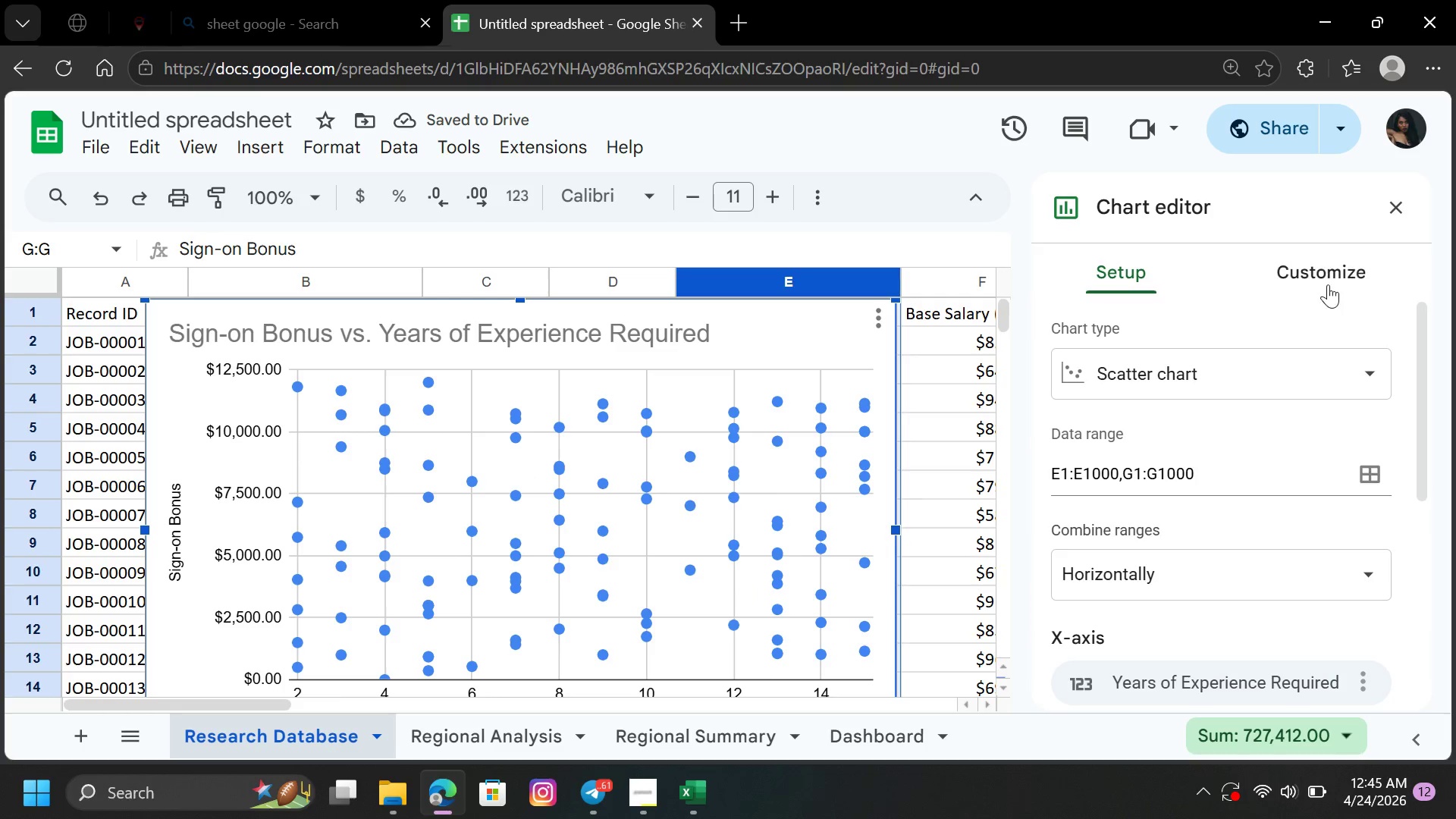 
left_click([1323, 274])
 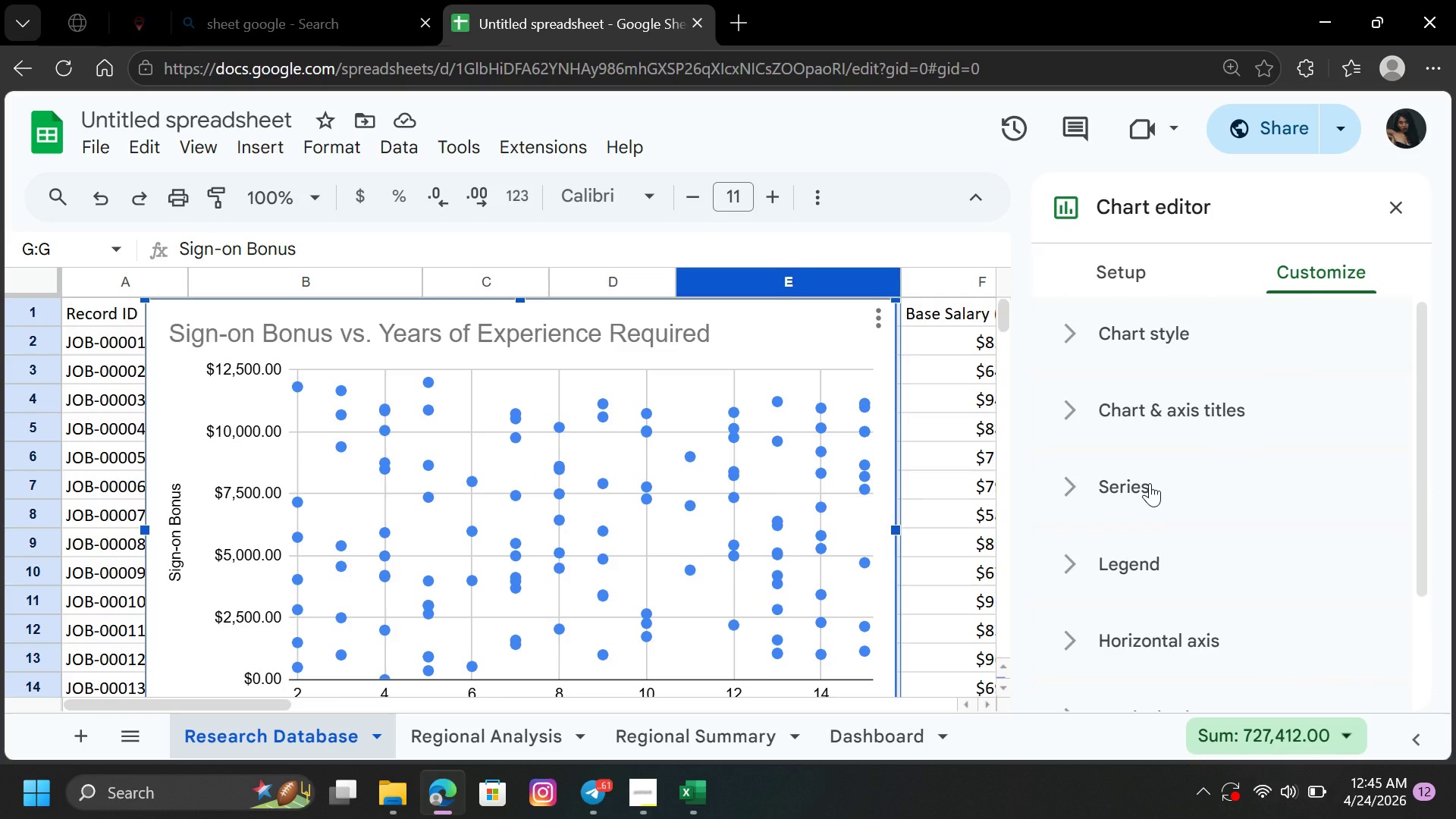 
wait(6.12)
 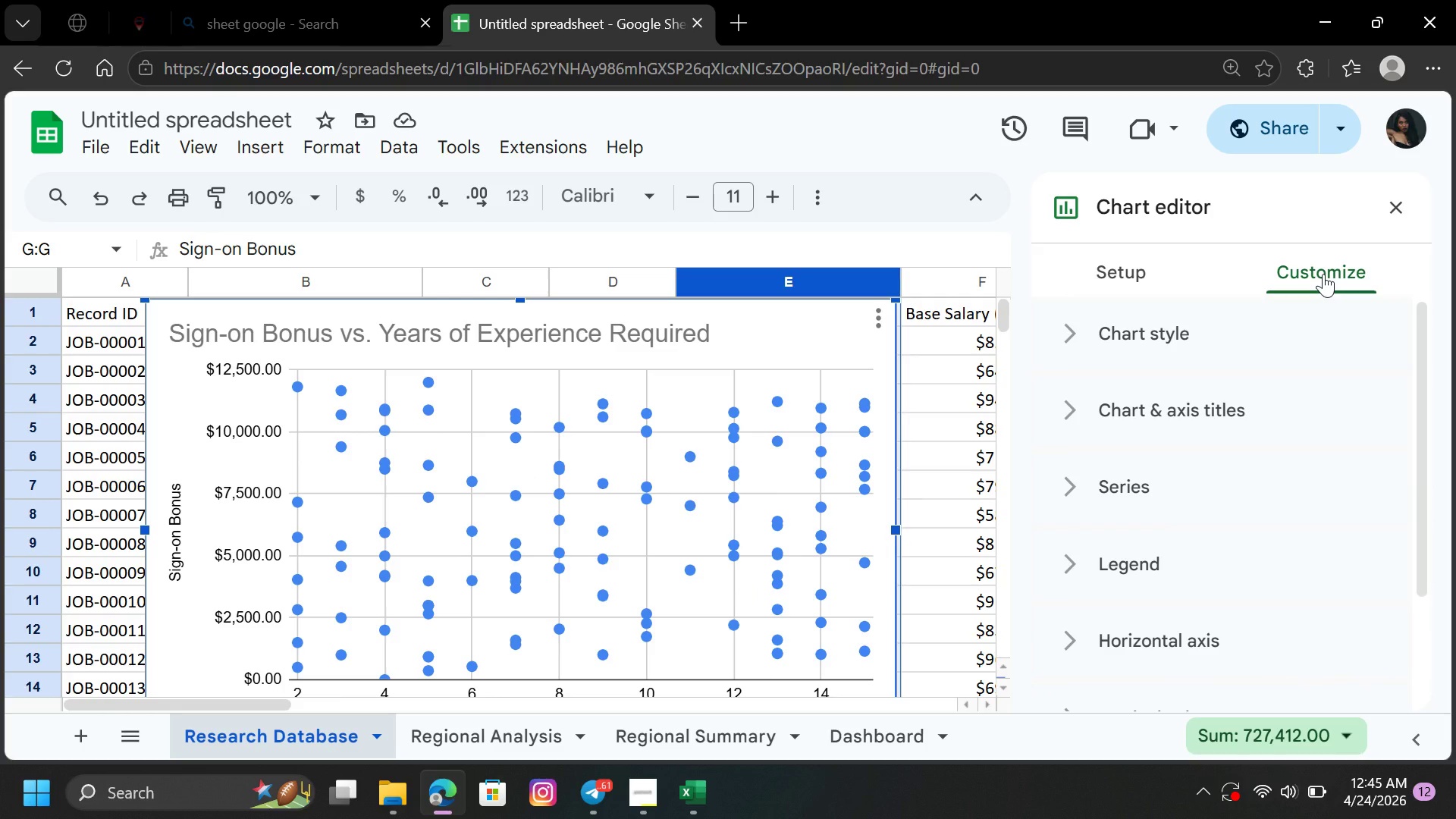 
left_click([1150, 483])
 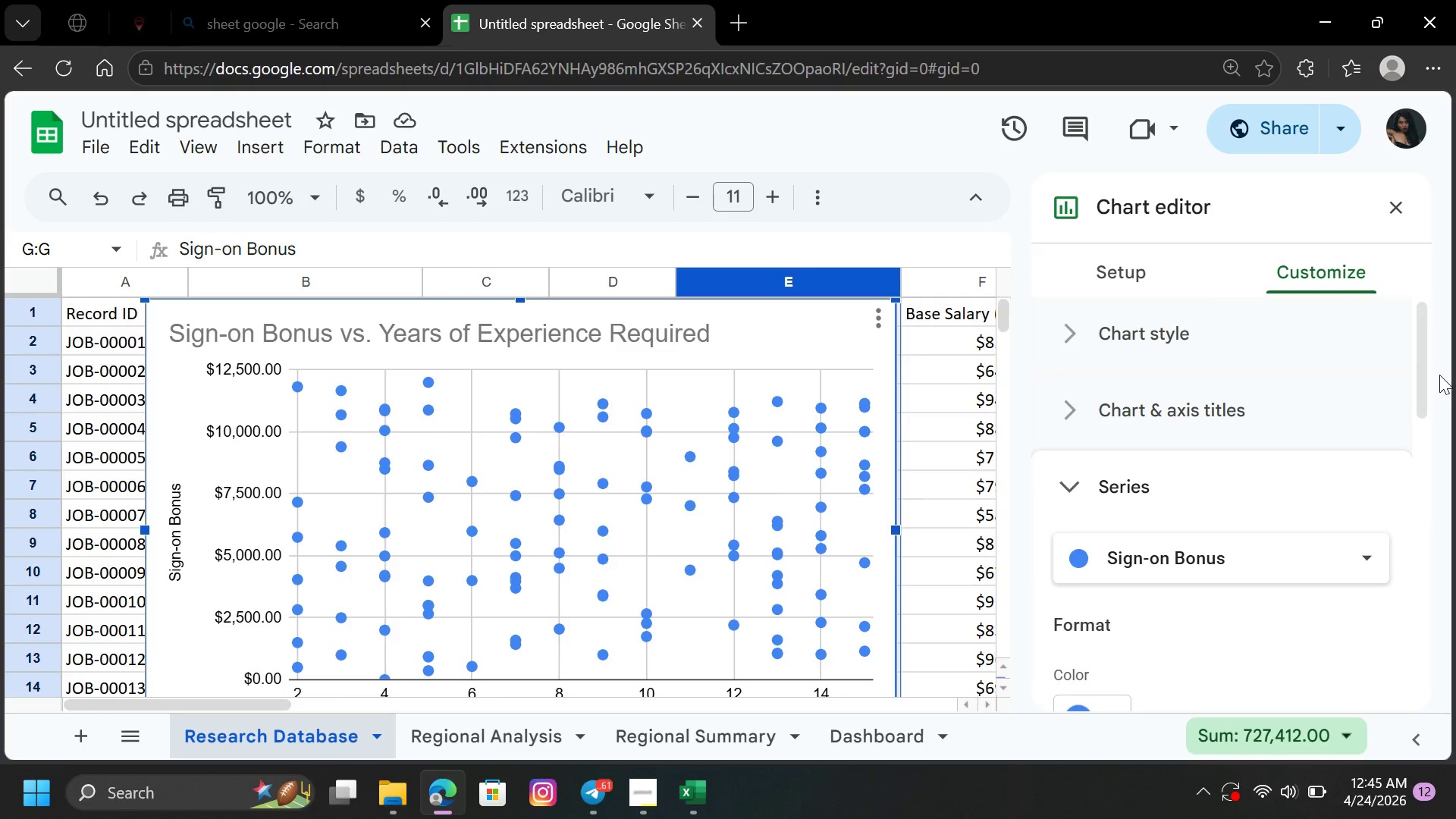 
left_click_drag(start_coordinate=[1427, 375], to_coordinate=[1429, 420])
 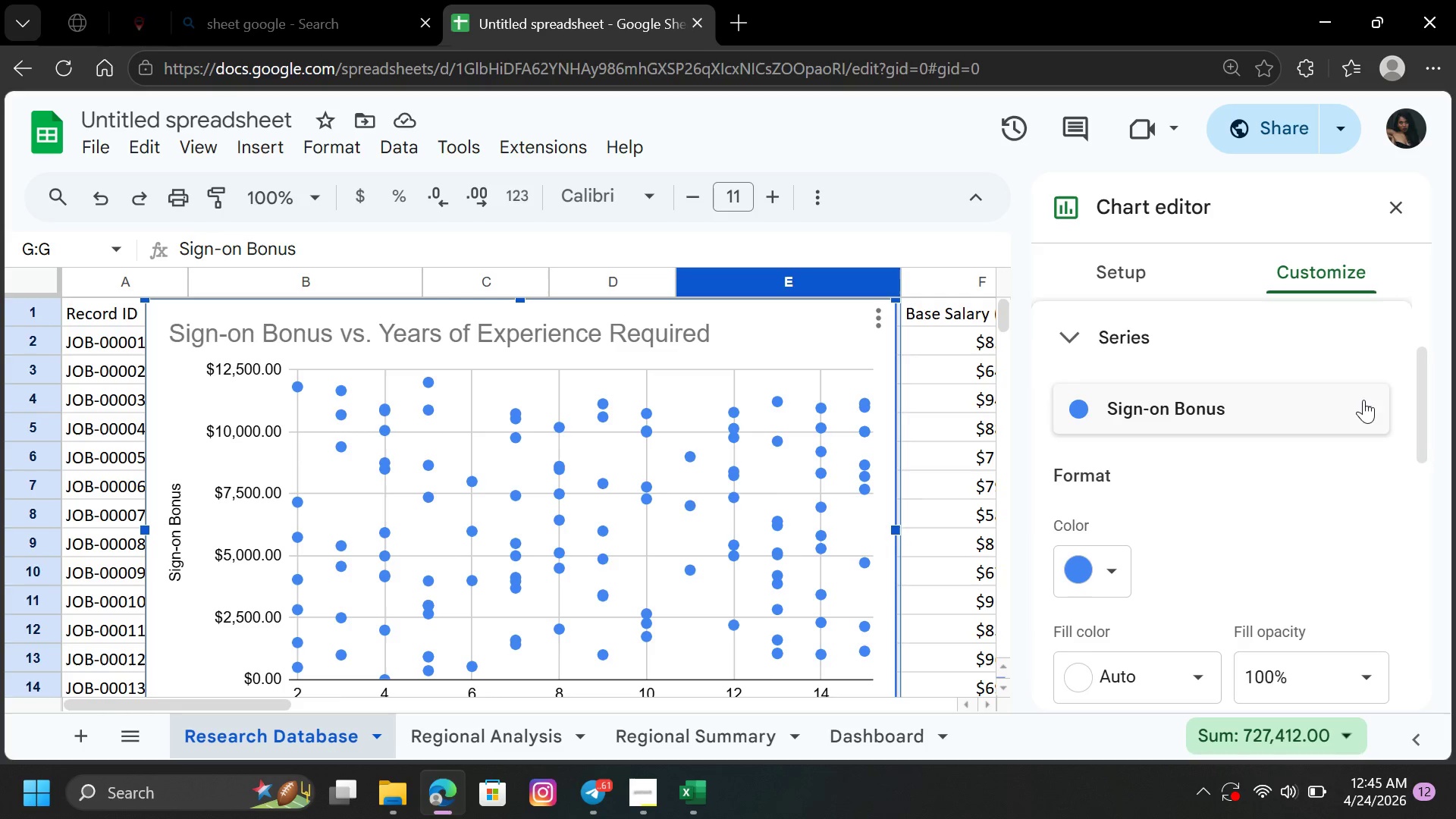 
left_click([1366, 400])
 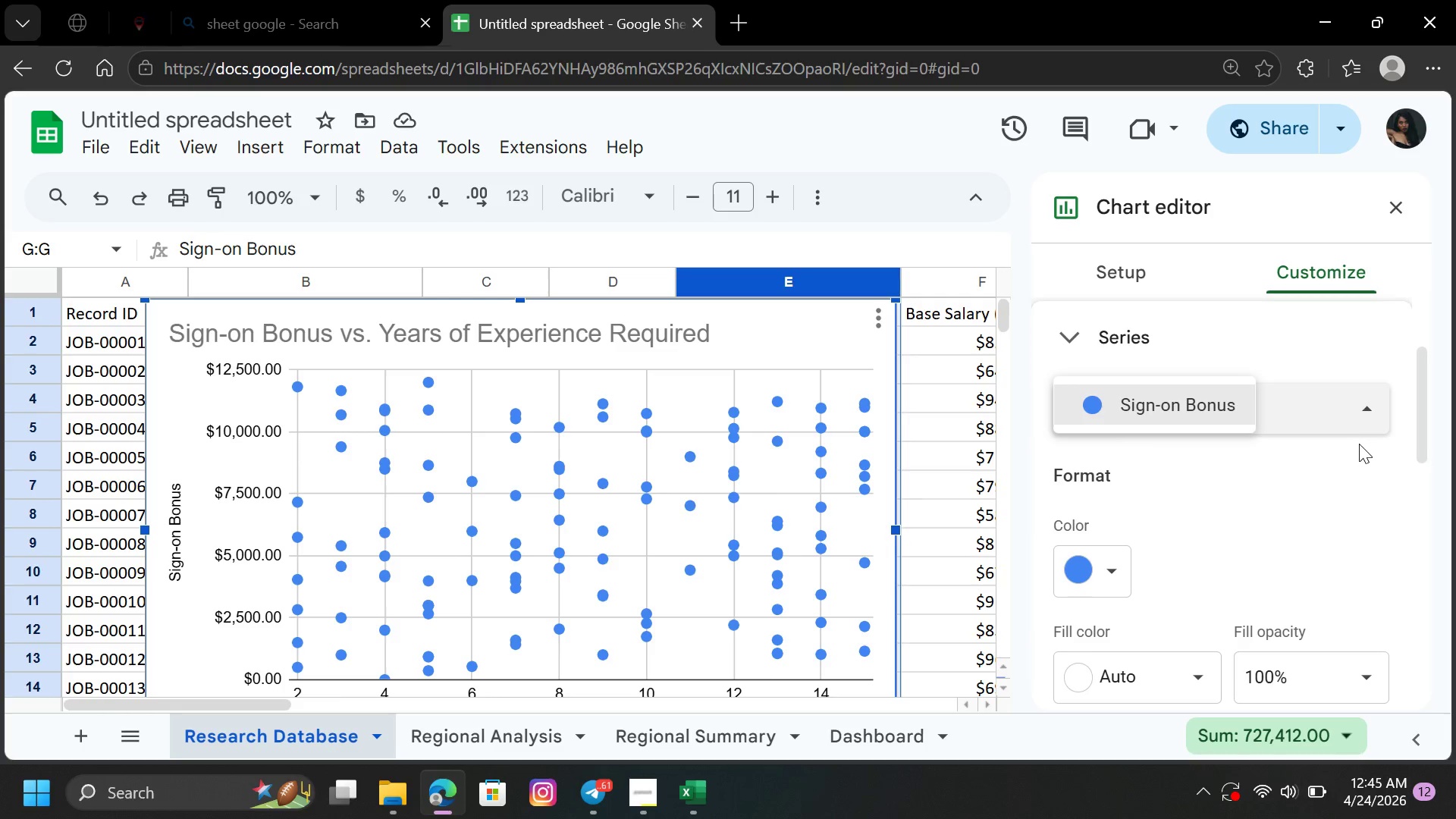 
left_click([1358, 444])
 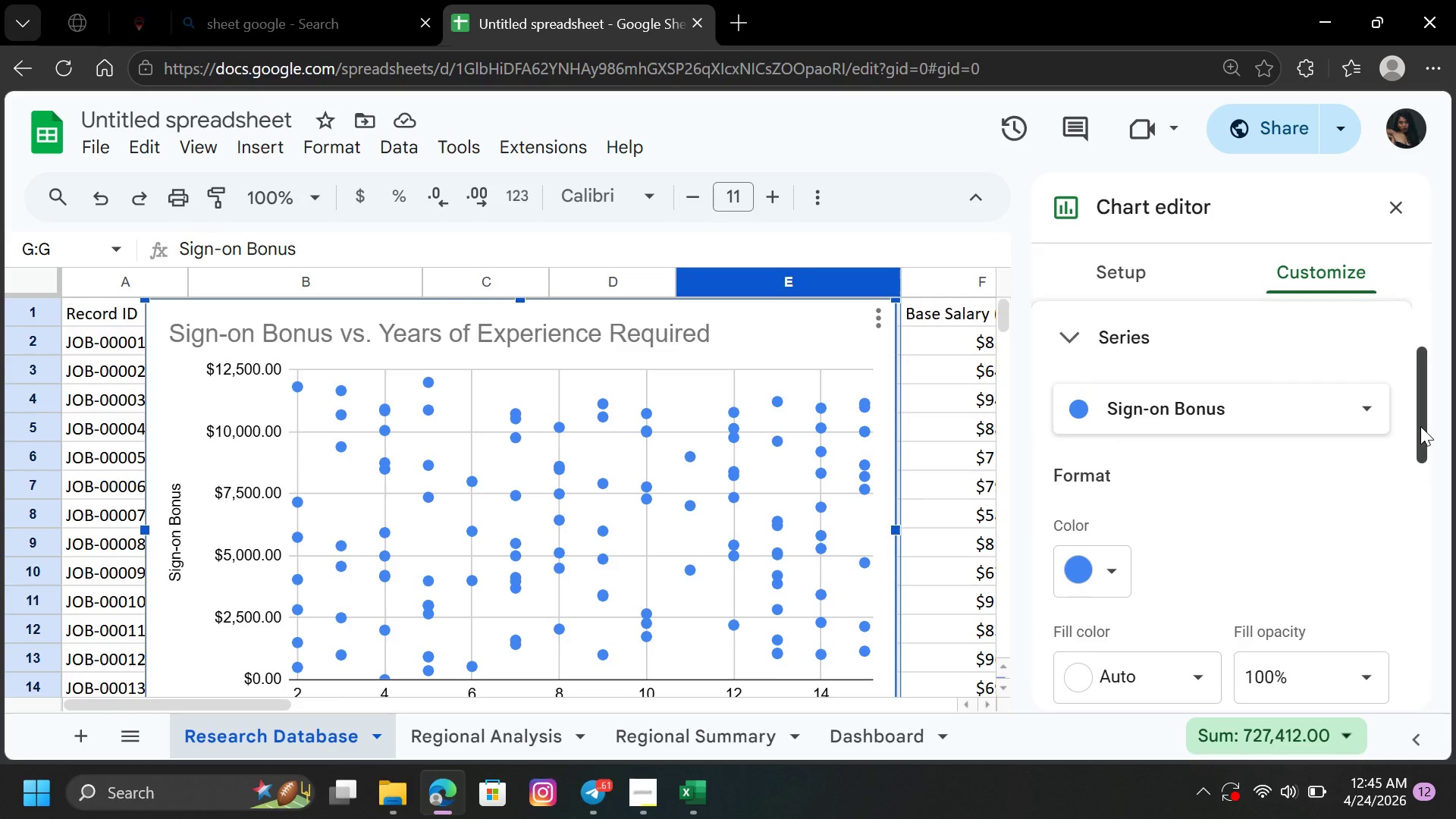 
left_click_drag(start_coordinate=[1420, 426], to_coordinate=[1448, 607])
 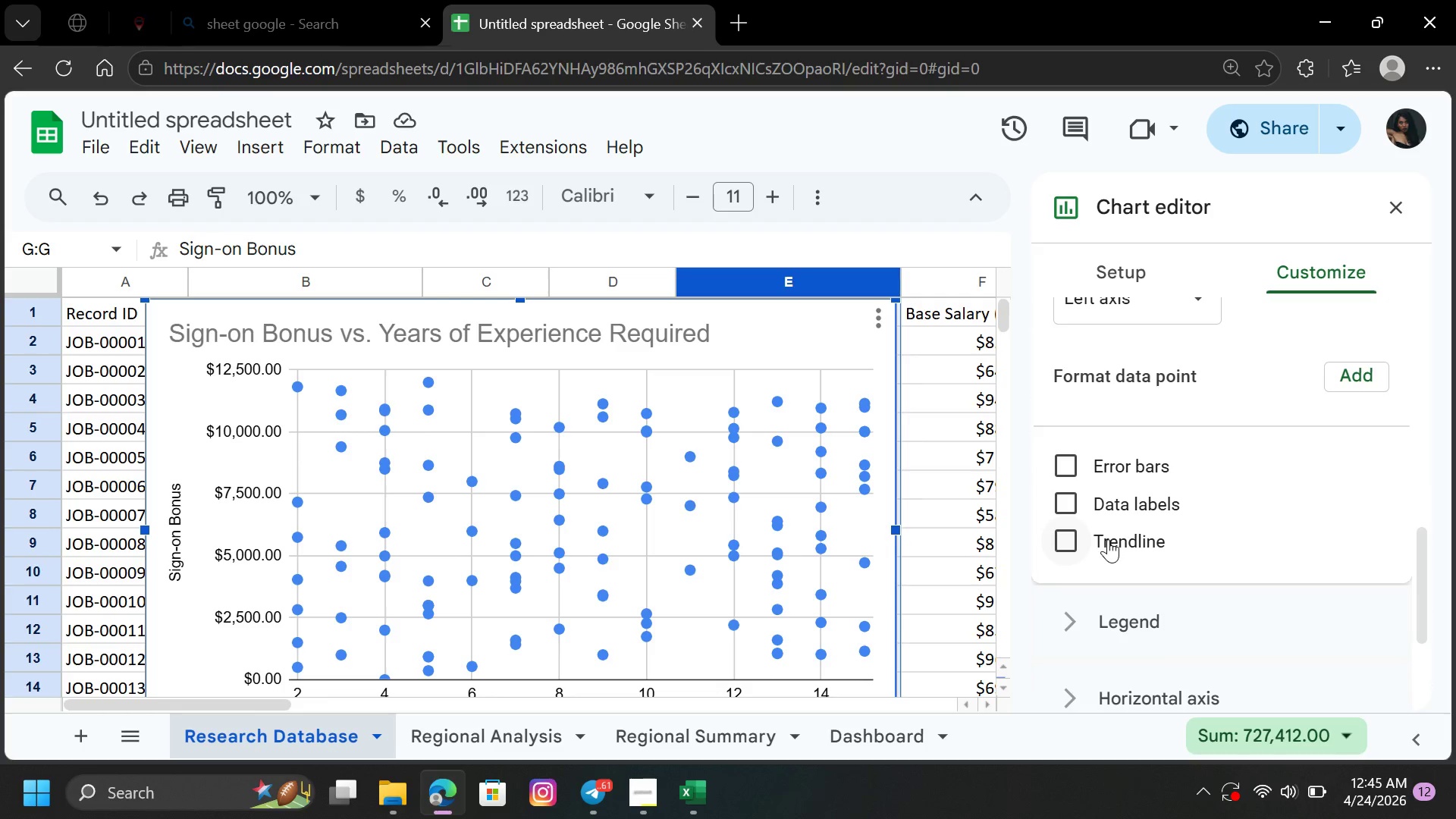 
left_click([1107, 539])
 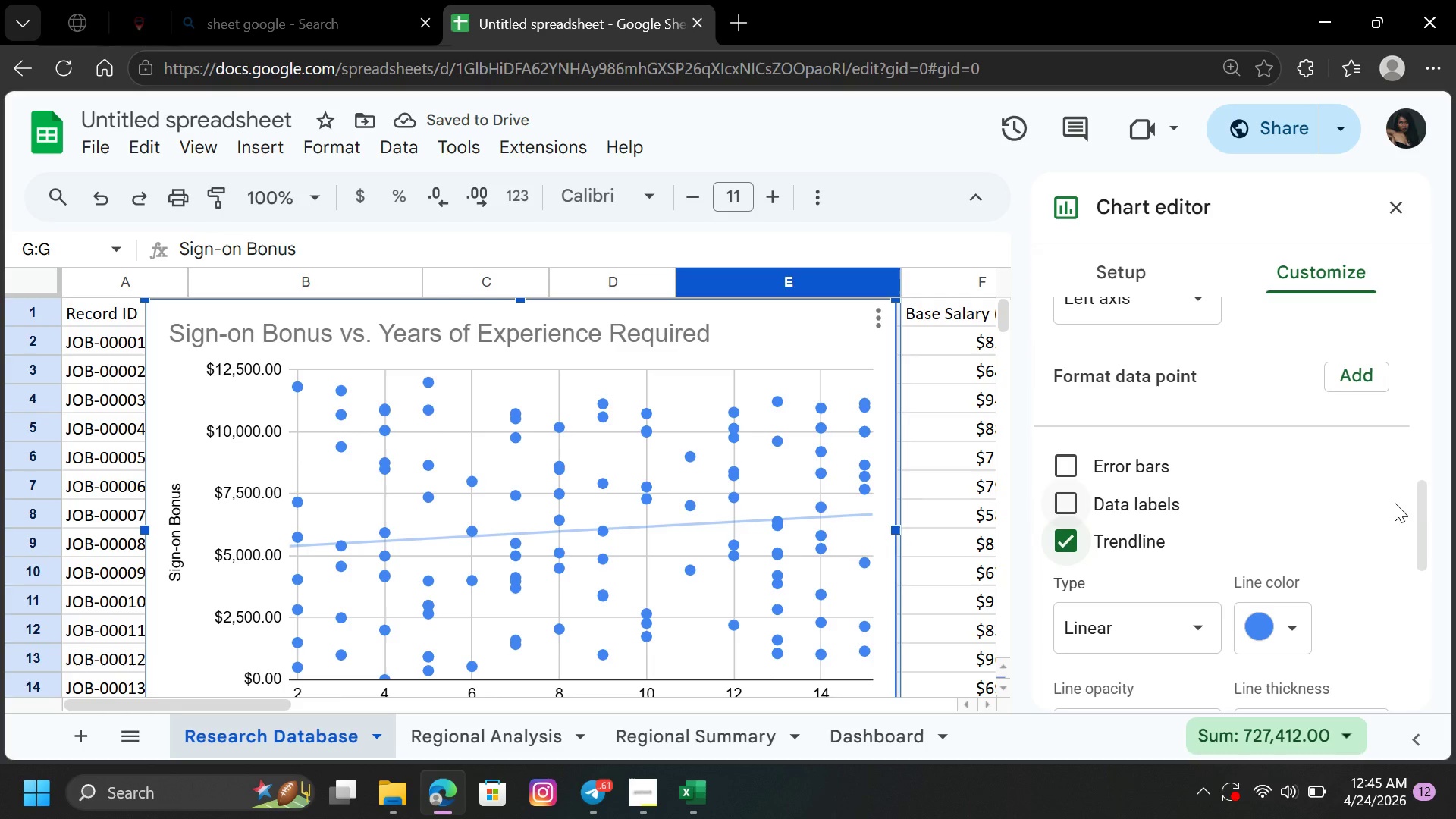 
left_click_drag(start_coordinate=[1432, 509], to_coordinate=[1437, 559])
 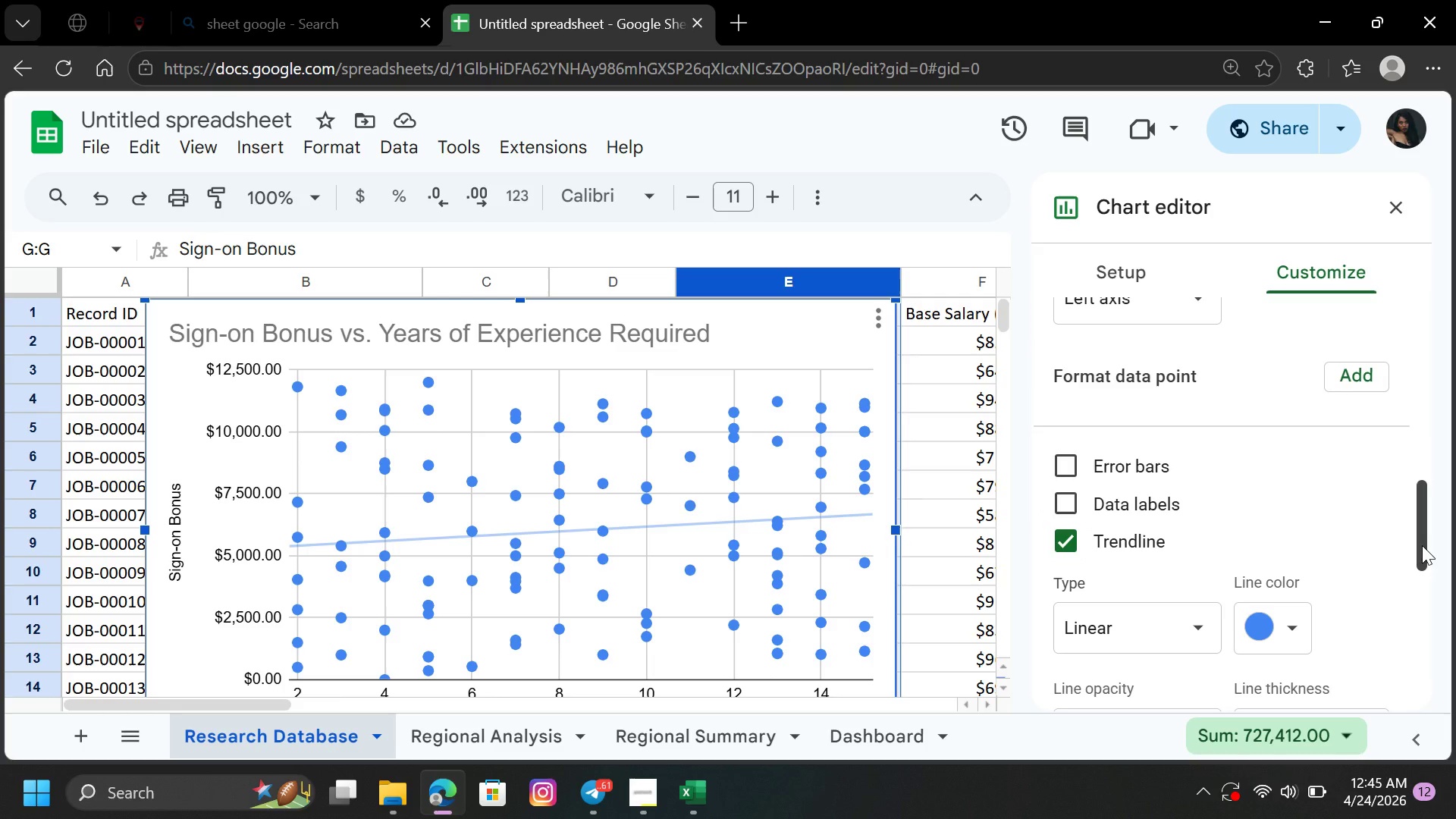 
left_click_drag(start_coordinate=[1422, 545], to_coordinate=[1431, 593])
 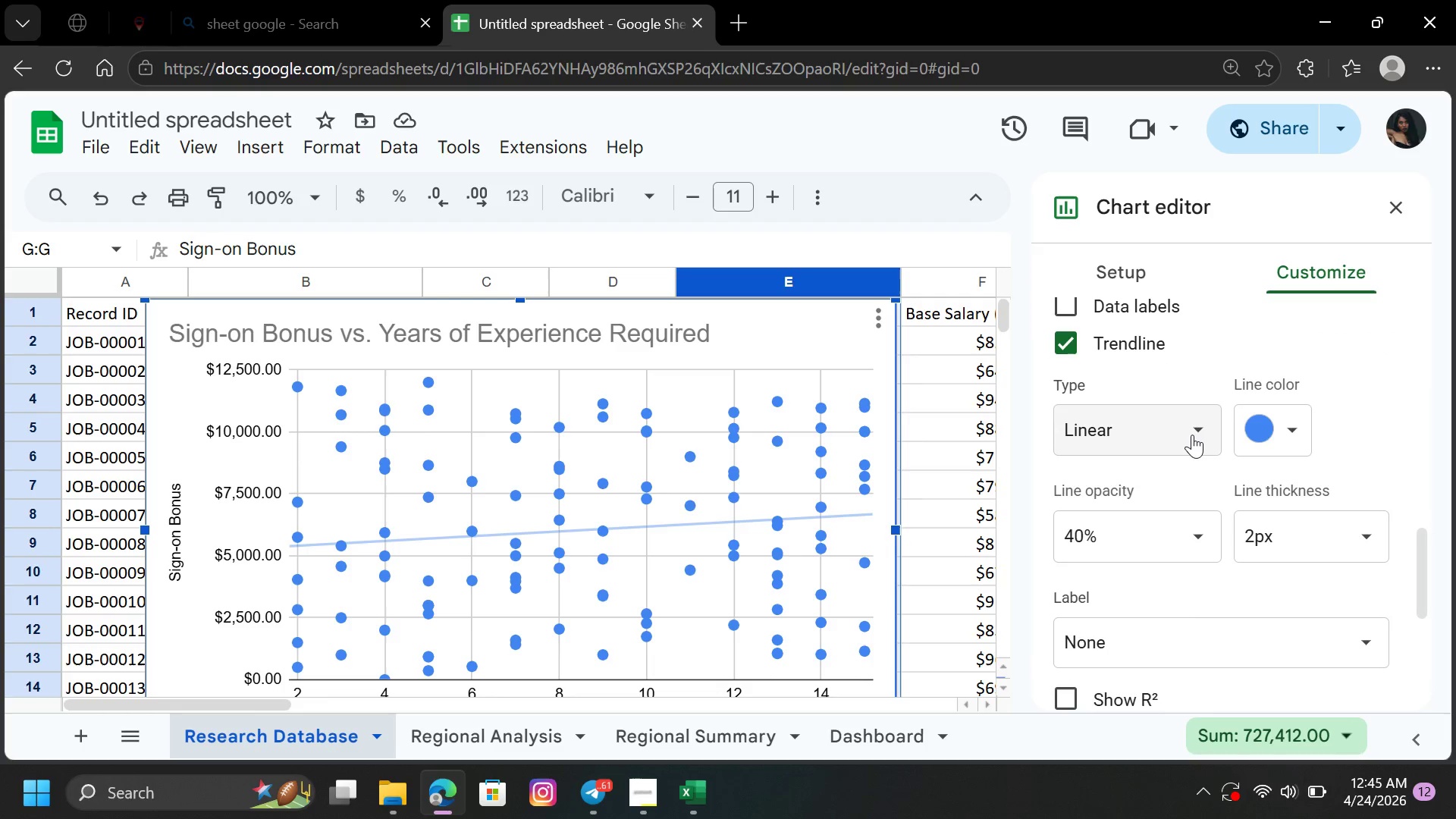 
left_click([1197, 431])
 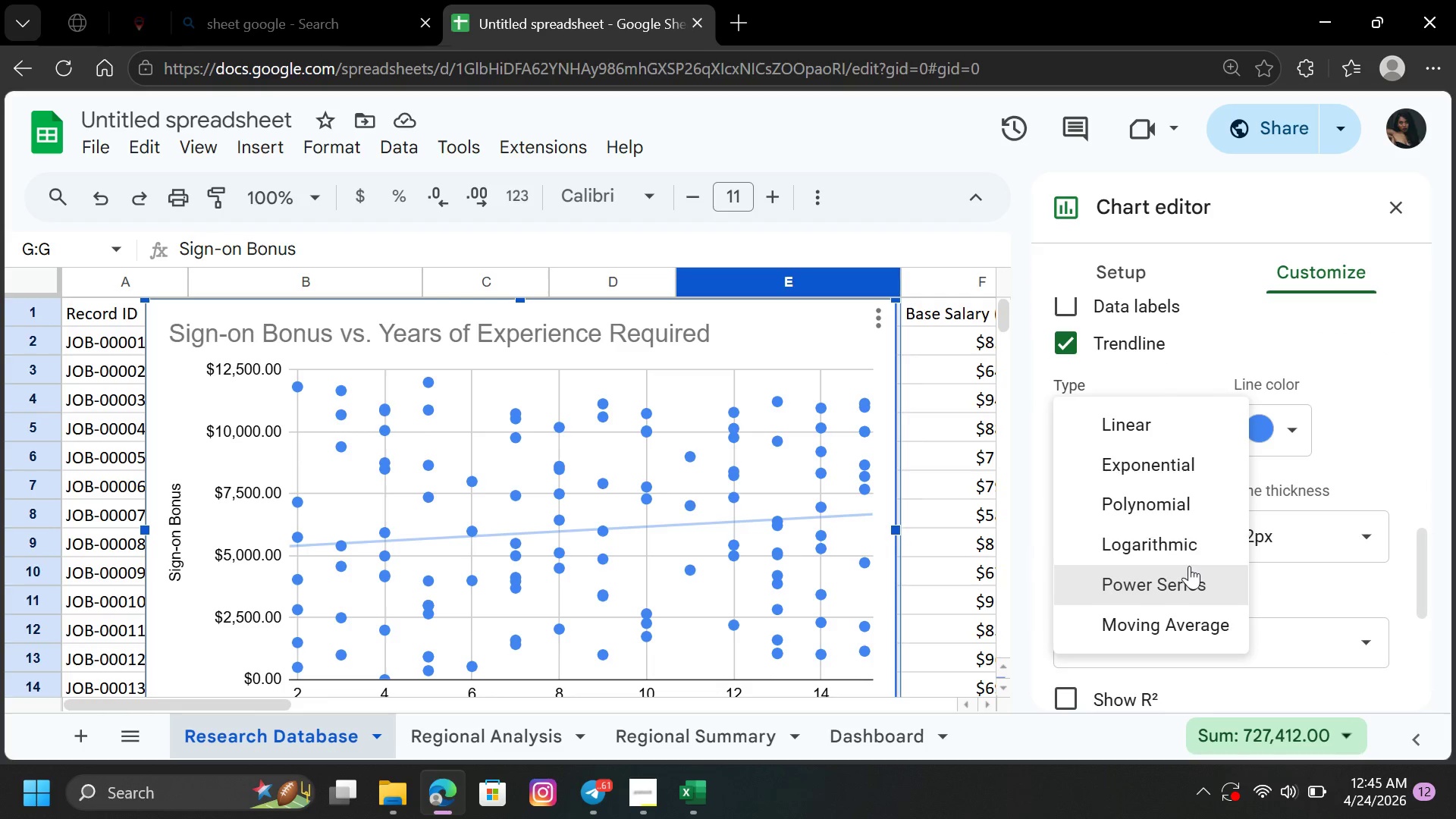 
left_click([1340, 409])
 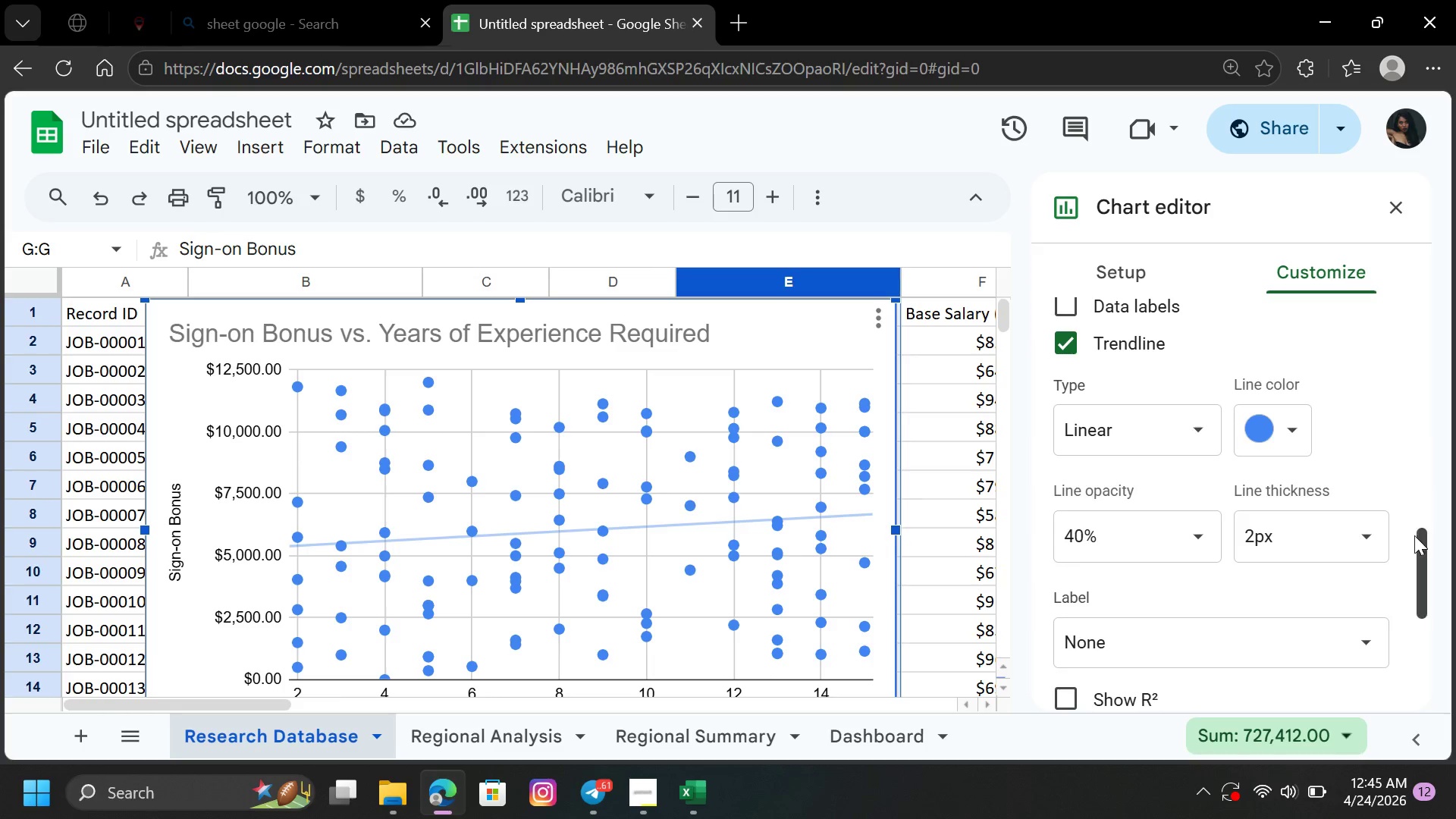 
left_click_drag(start_coordinate=[1419, 544], to_coordinate=[1432, 536])
 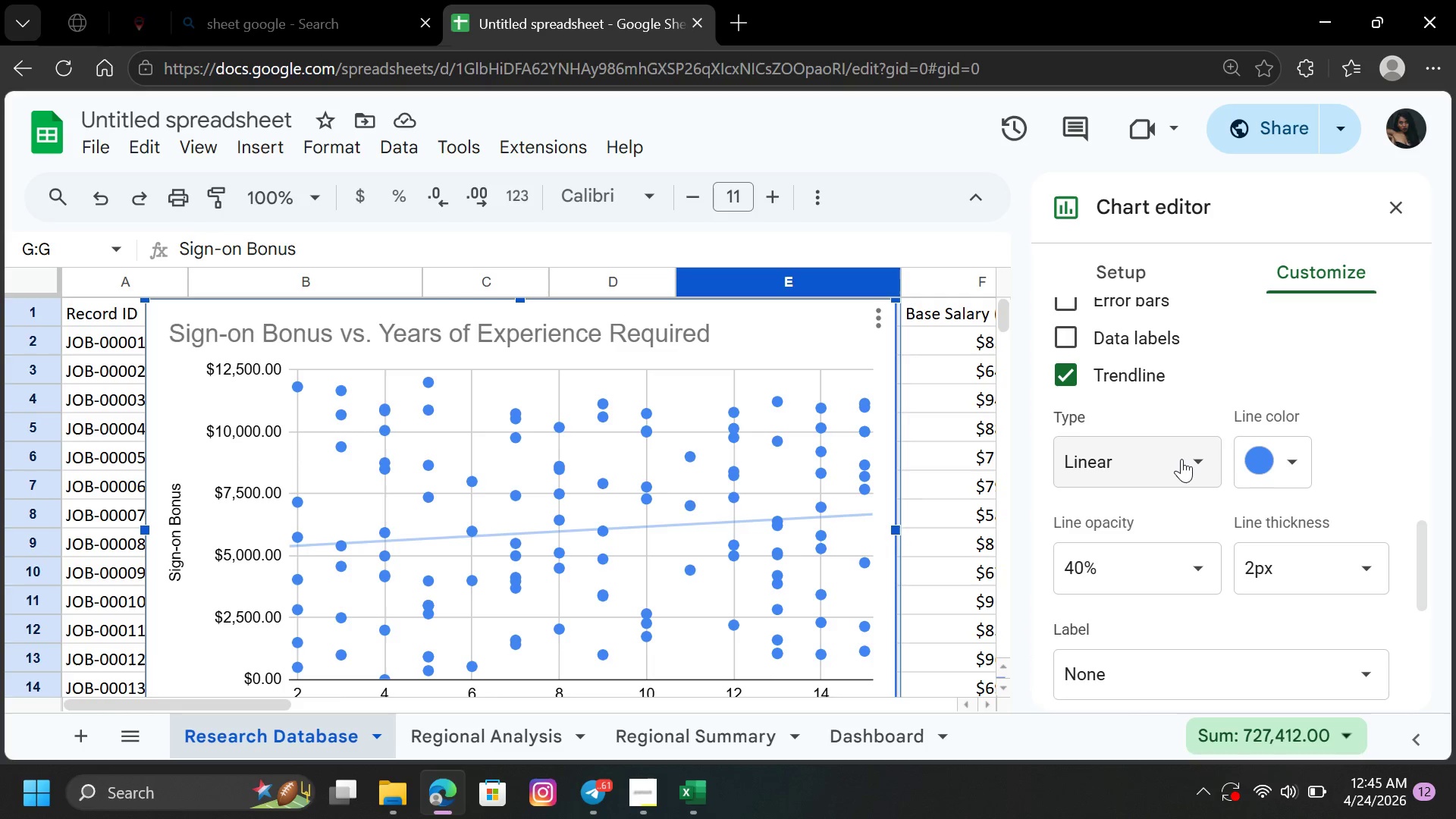 
left_click([1186, 456])
 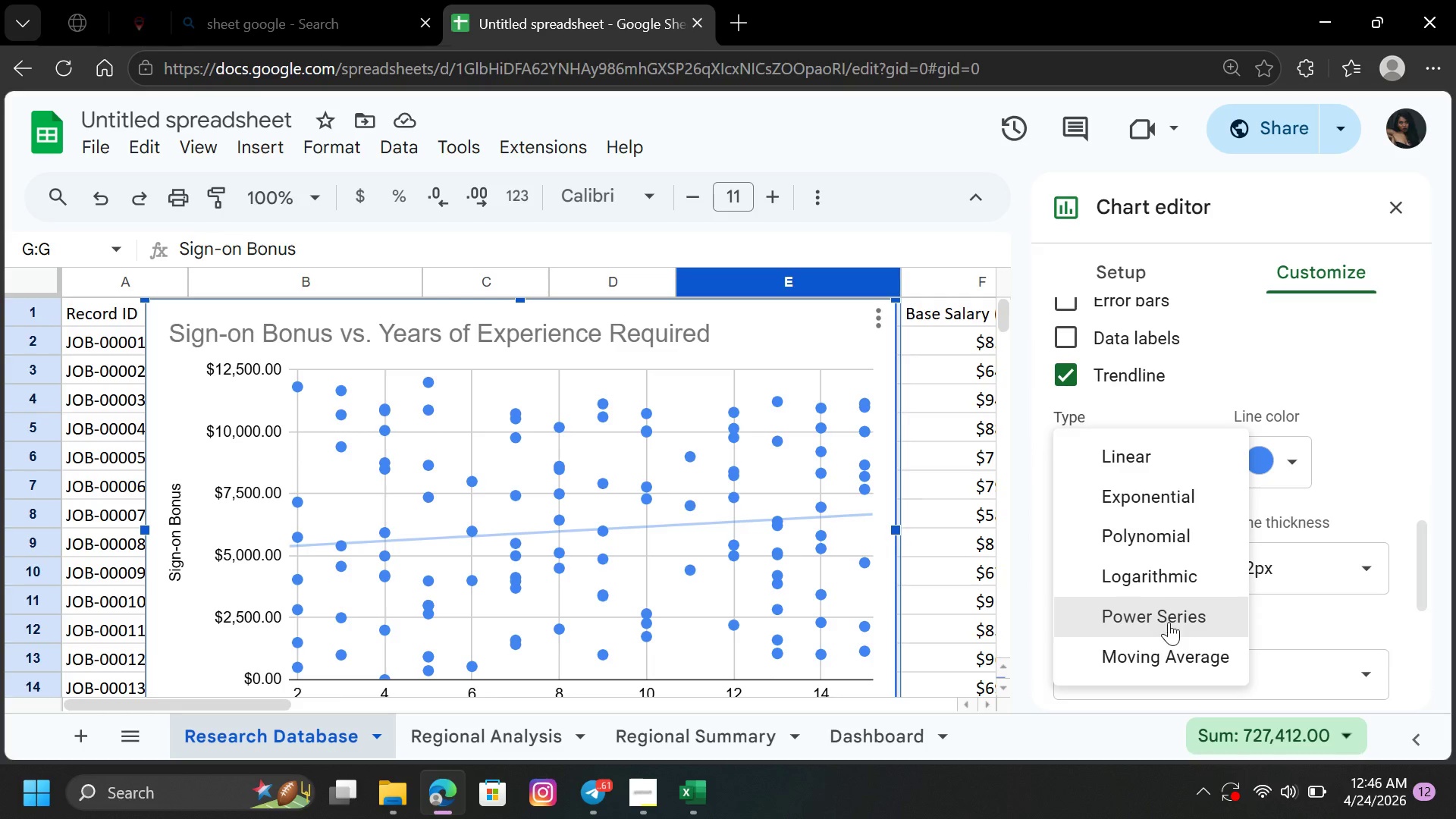 
wait(13.48)
 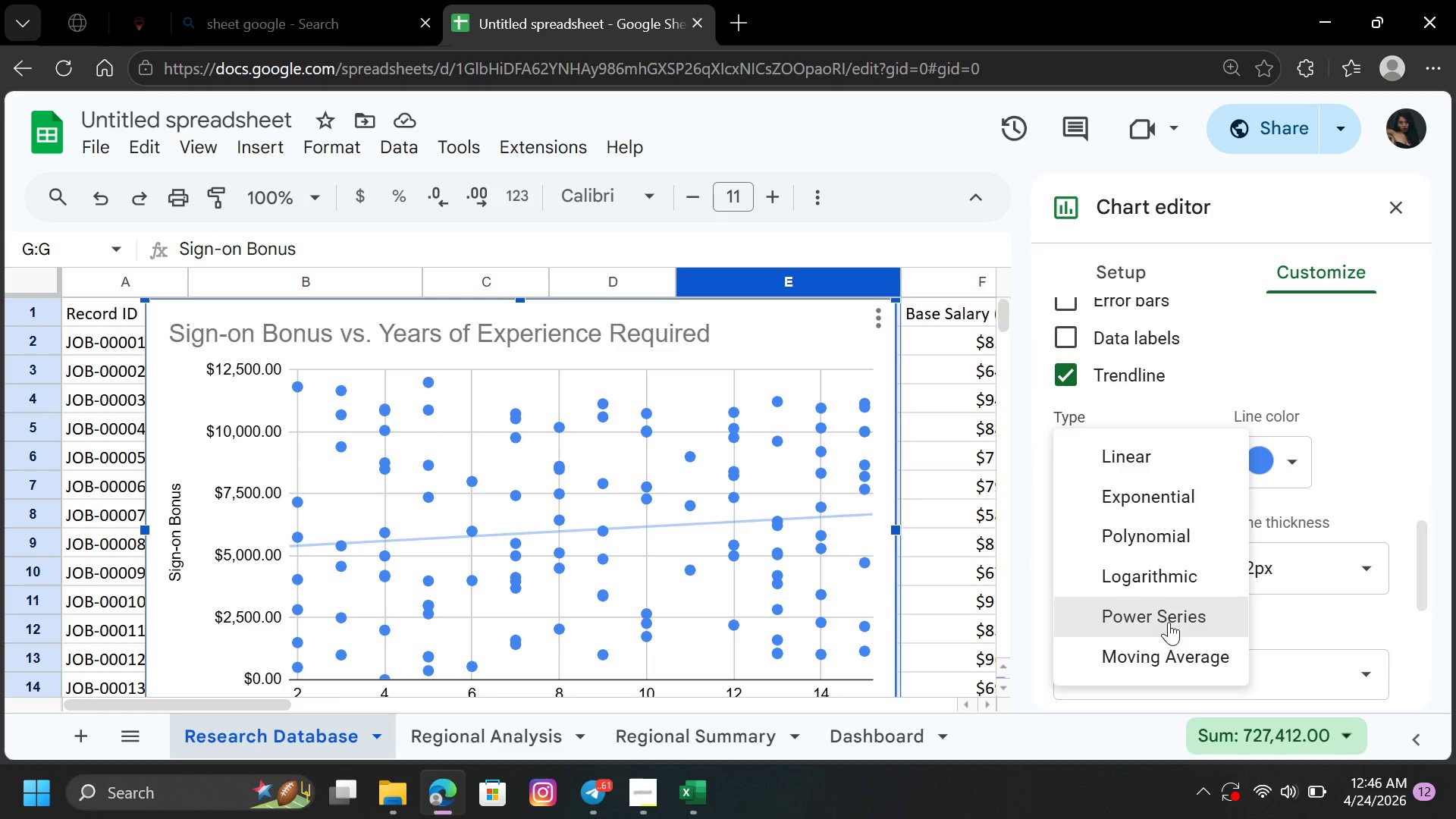 
left_click([1357, 476])
 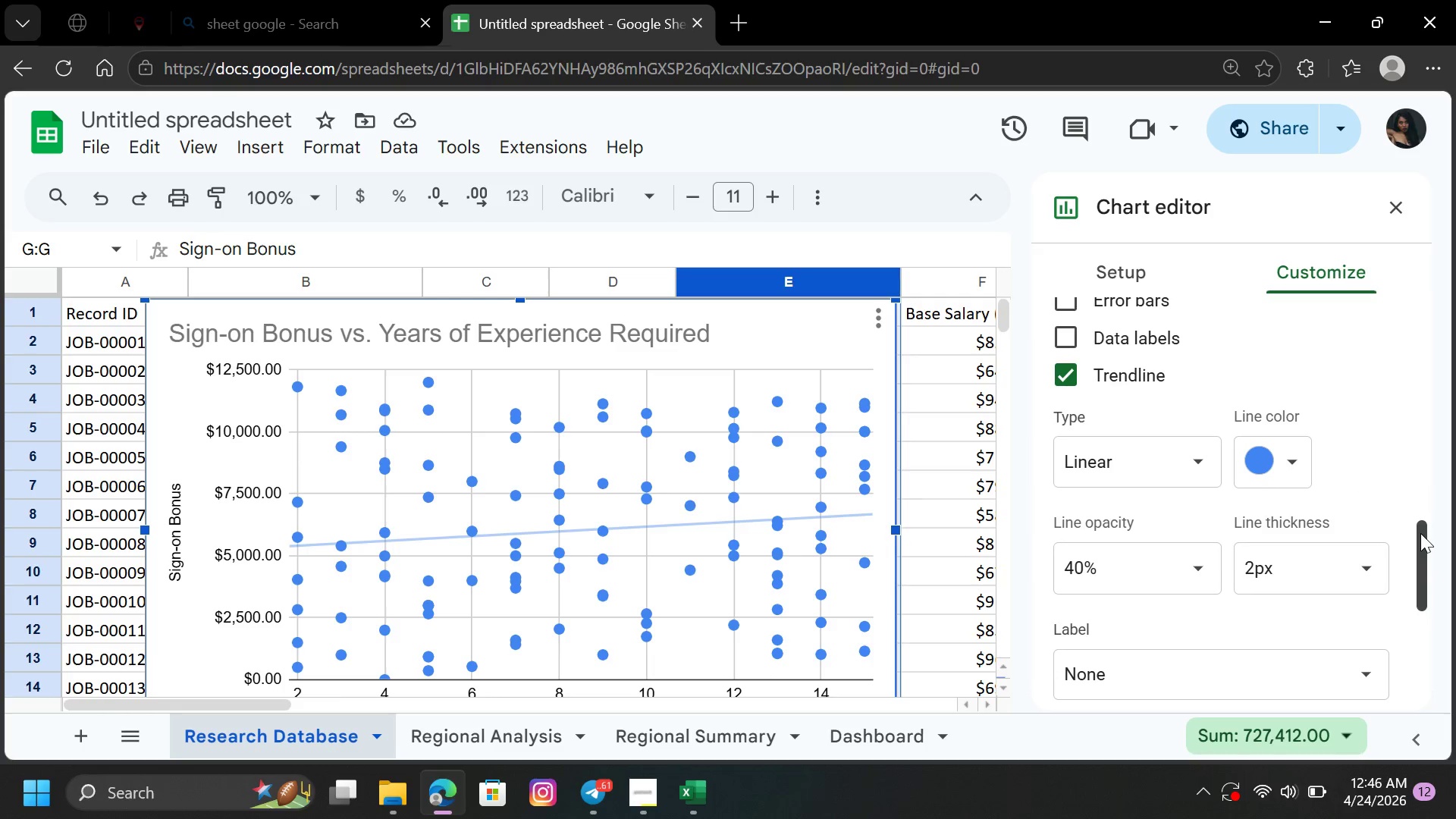 
left_click_drag(start_coordinate=[1420, 534], to_coordinate=[1431, 567])
 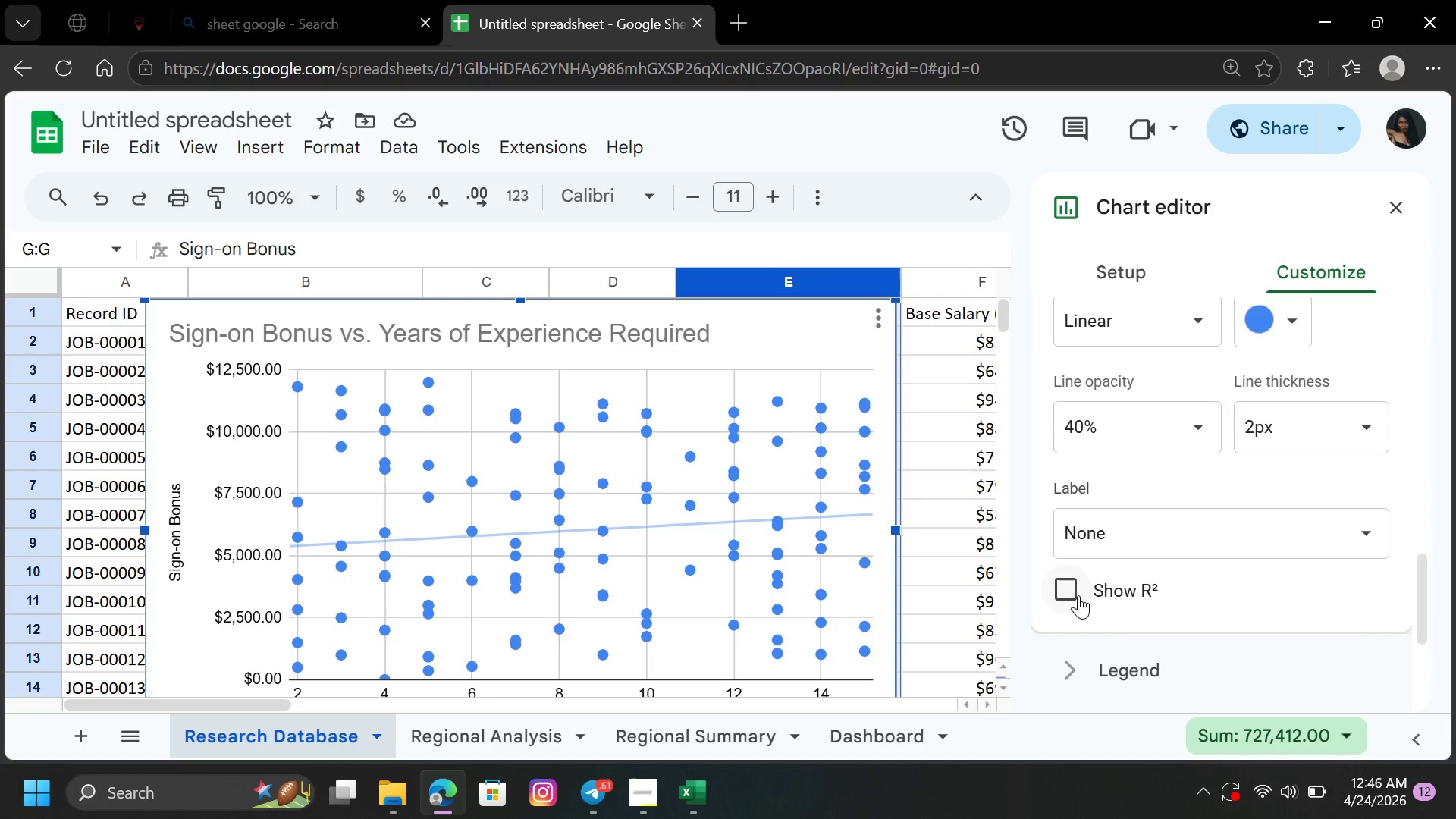 
left_click([1075, 591])
 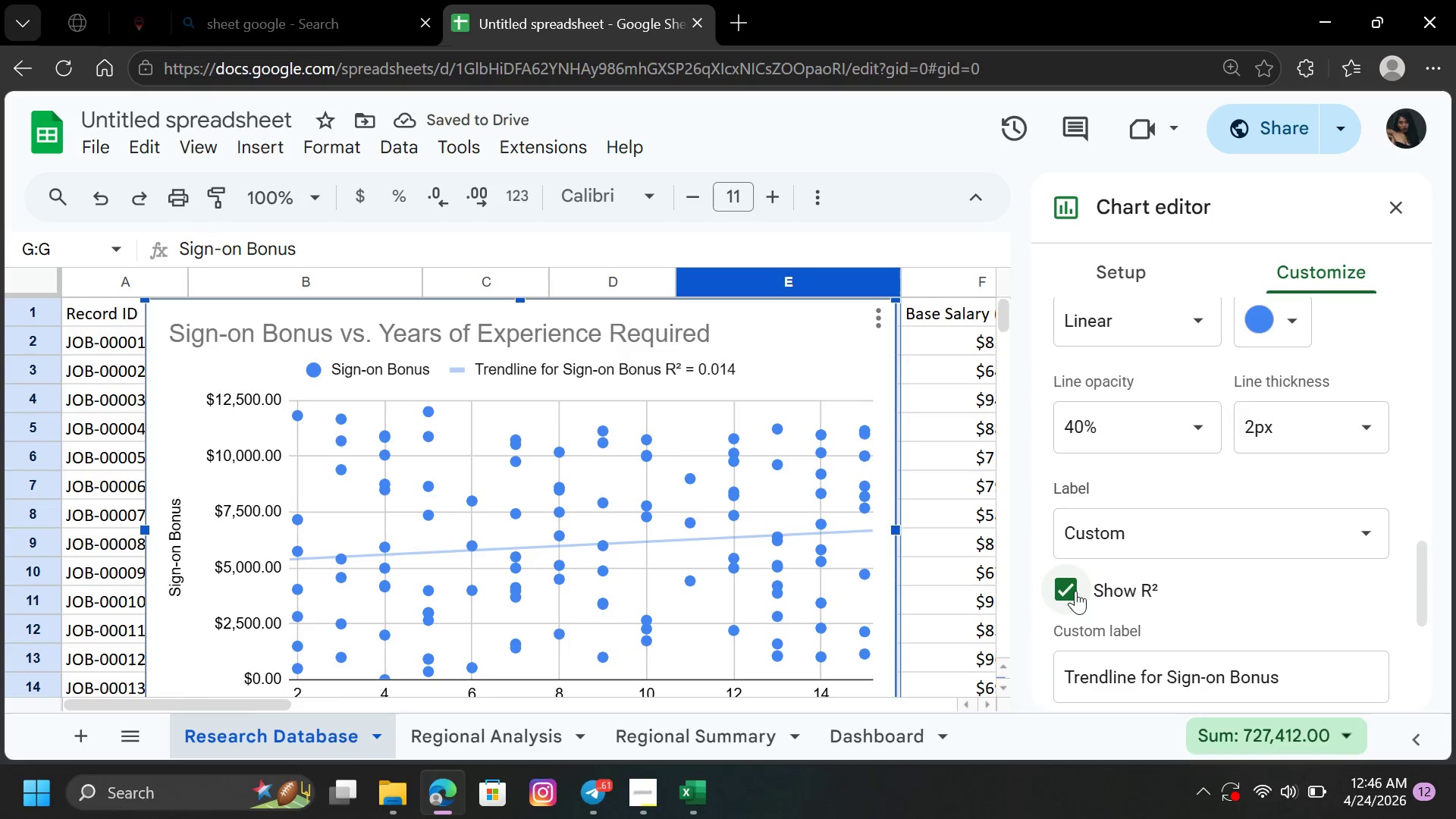 
wait(7.12)
 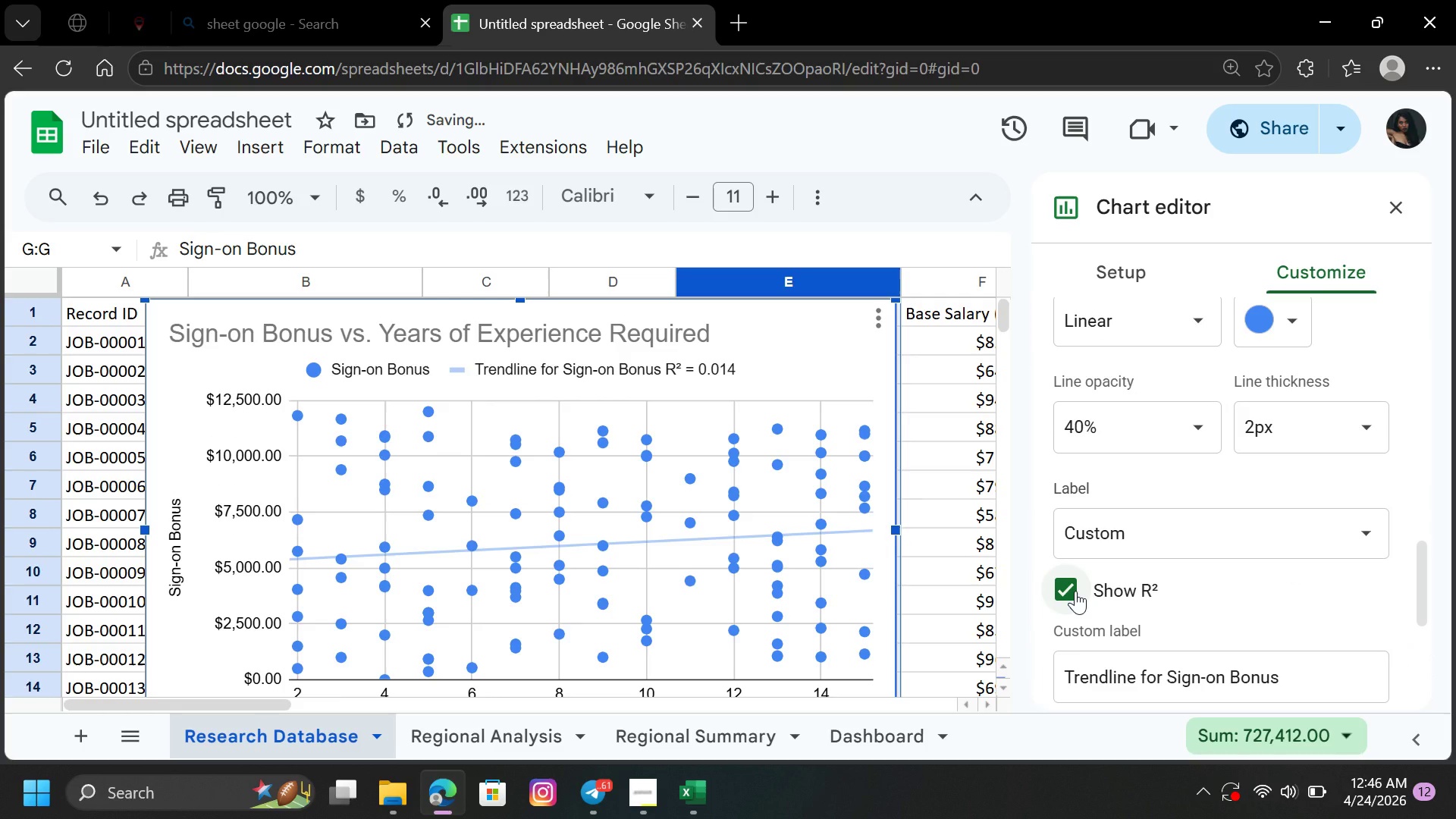 
left_click_drag(start_coordinate=[1422, 550], to_coordinate=[1425, 522])
 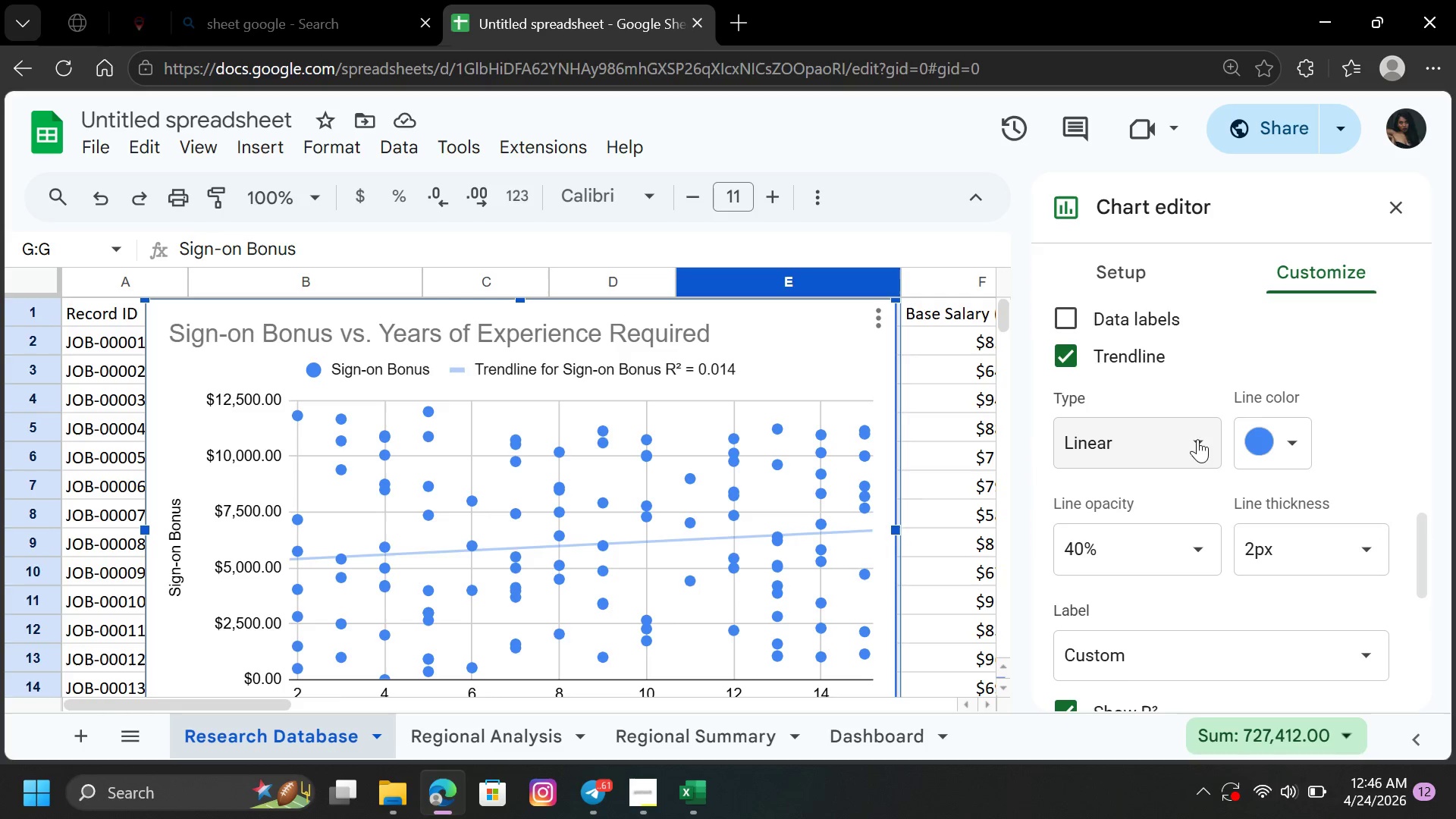 
left_click([1197, 438])
 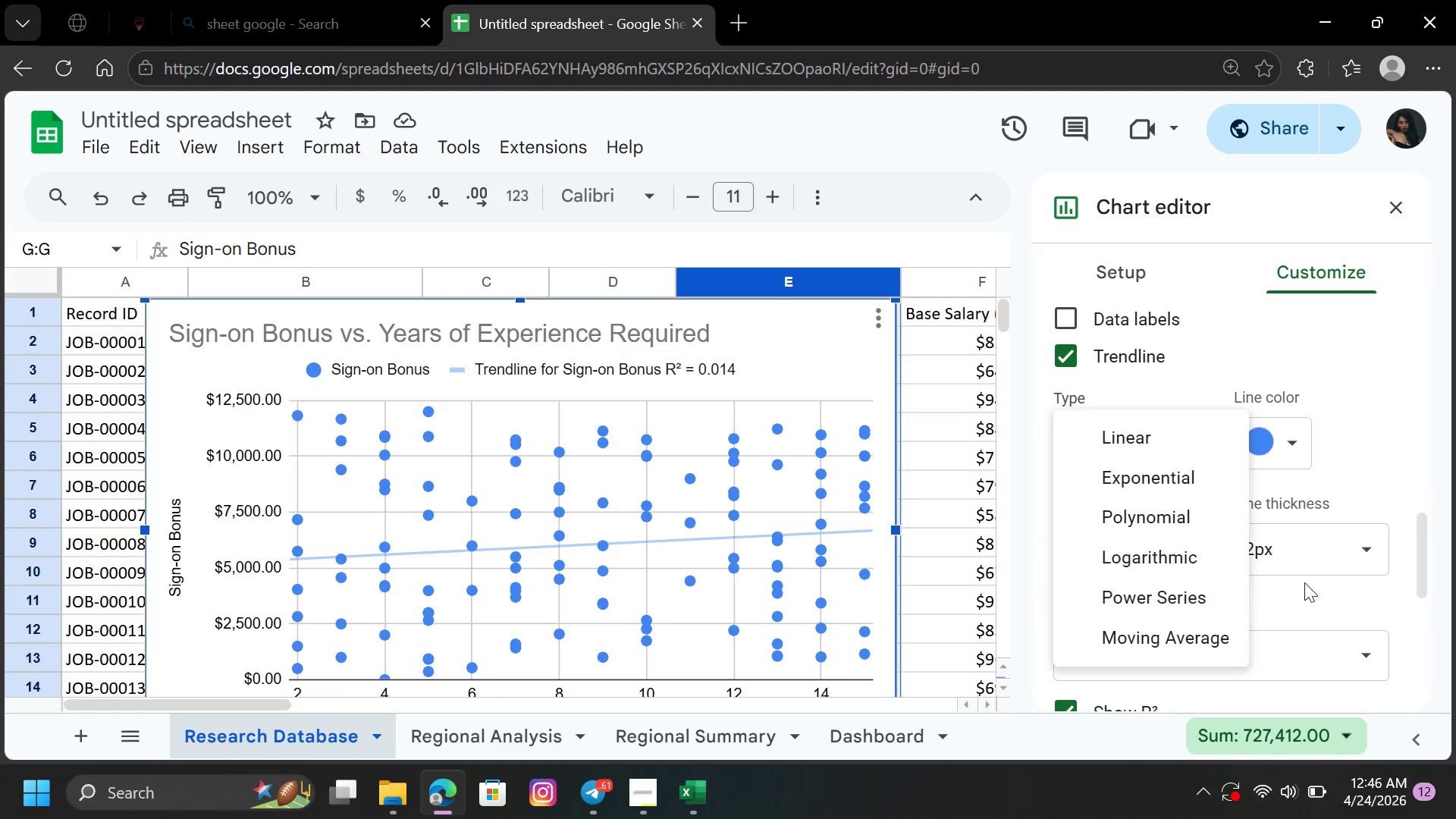 
left_click([1319, 598])
 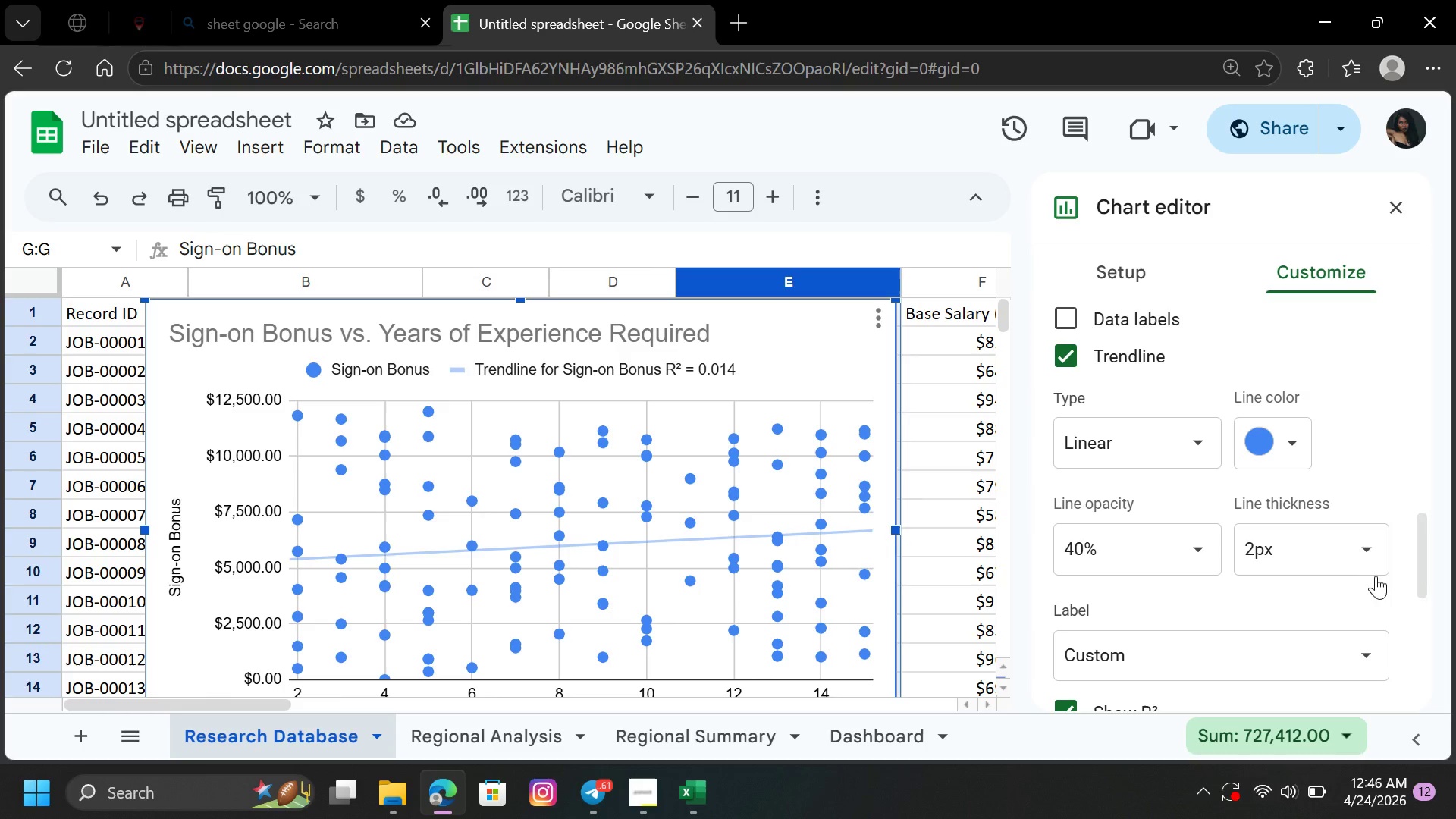 
left_click_drag(start_coordinate=[1428, 557], to_coordinate=[1421, 588])
 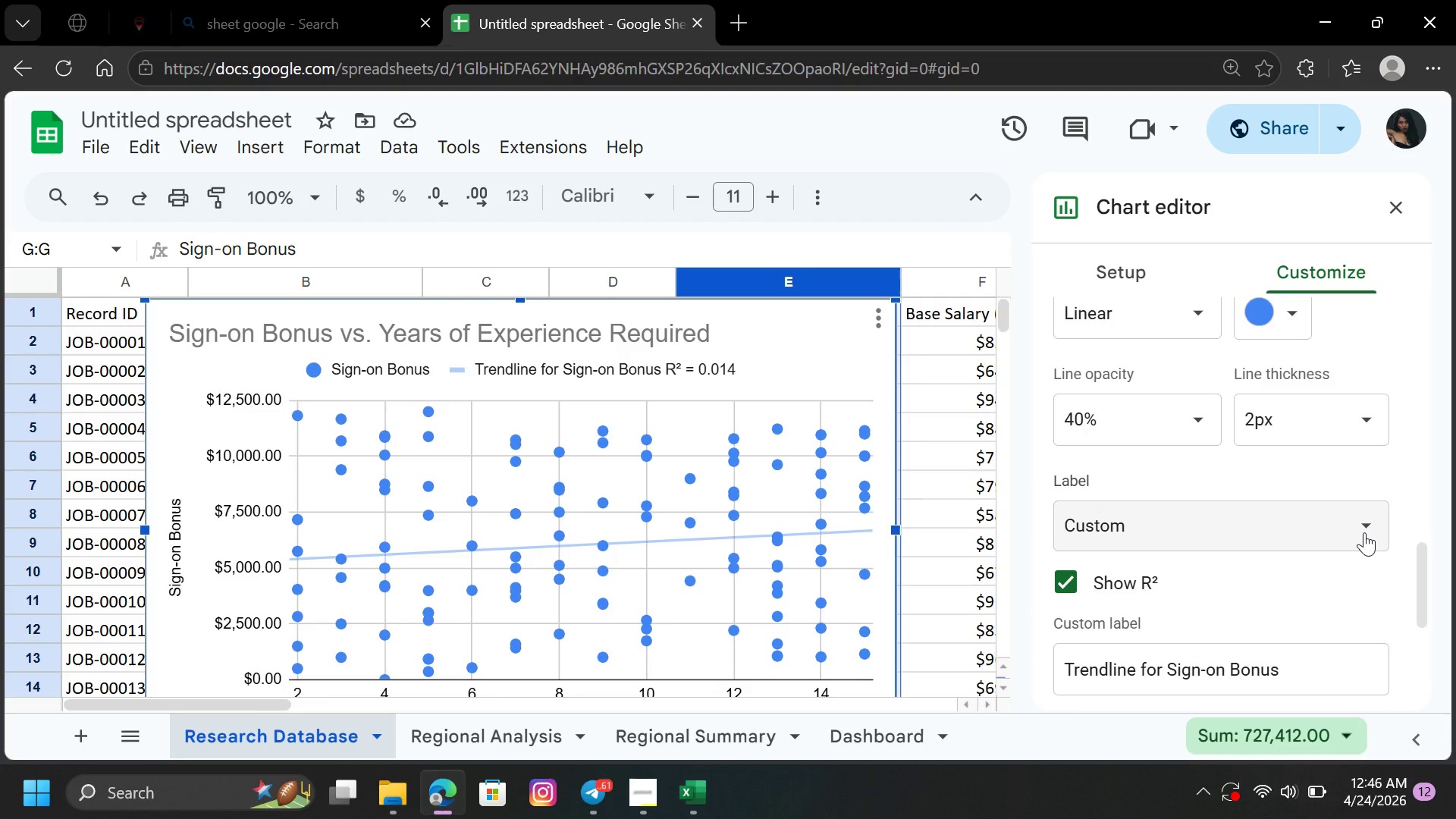 
left_click([1364, 532])
 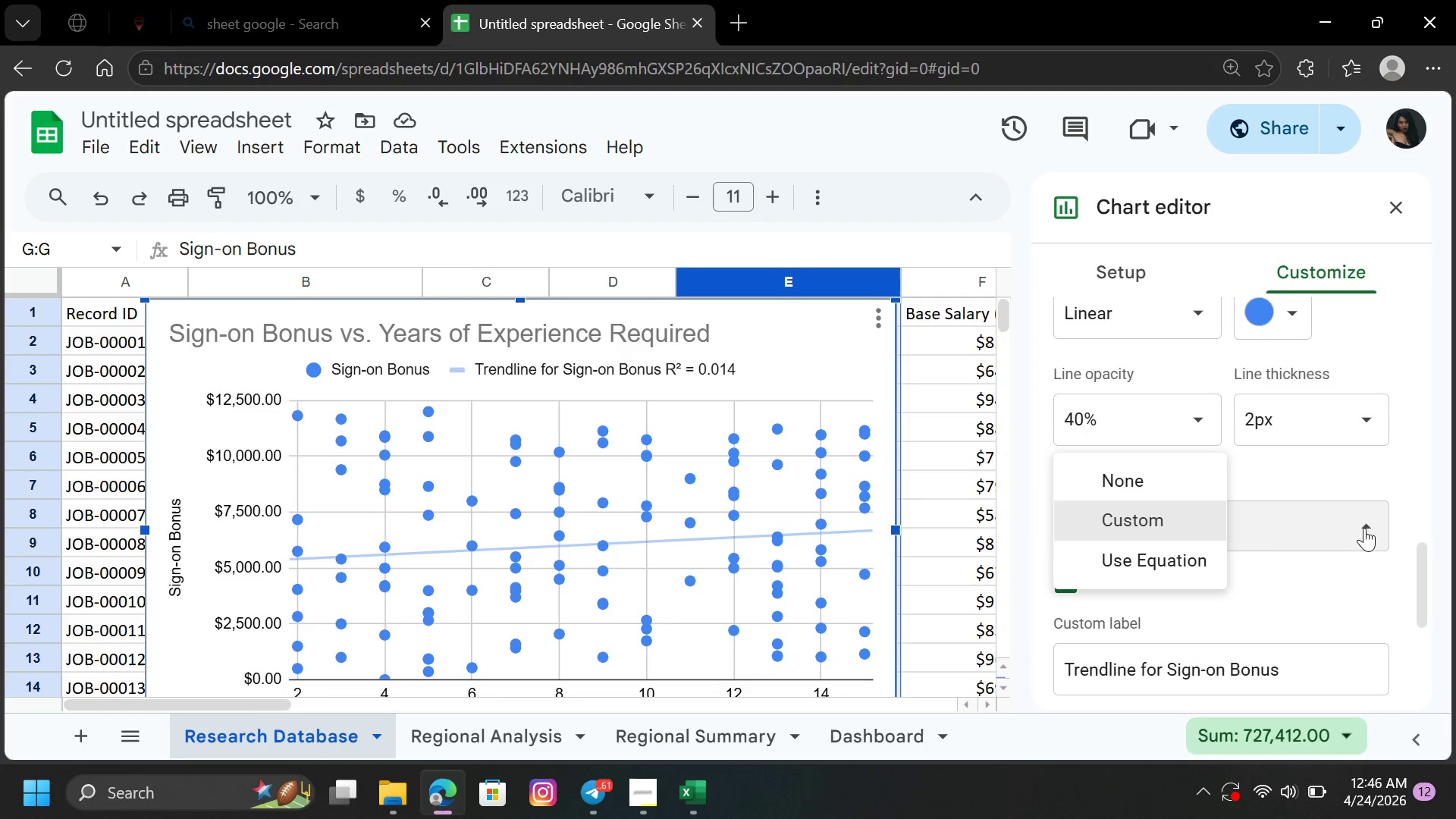 
left_click([1364, 526])
 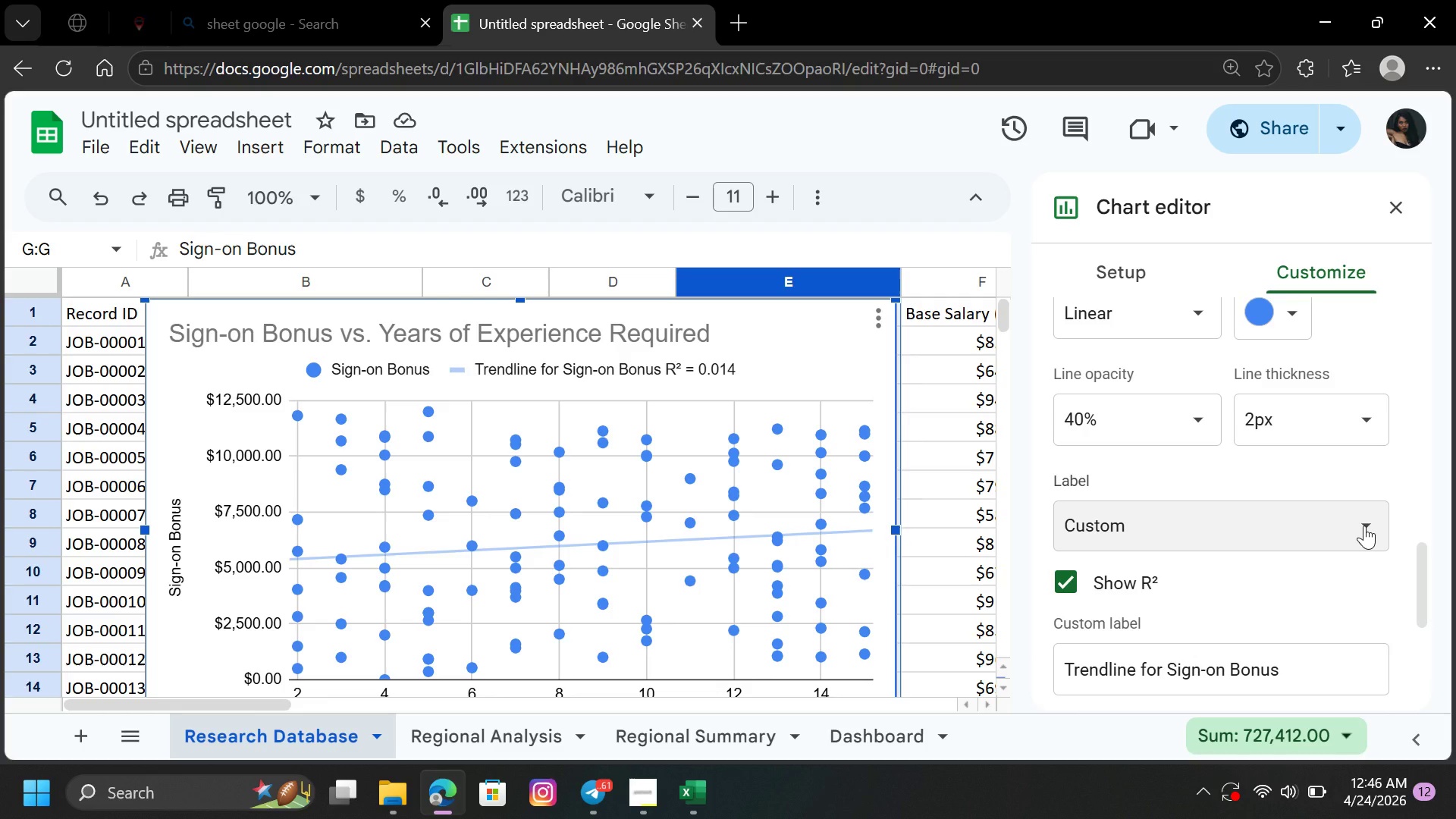 
wait(10.38)
 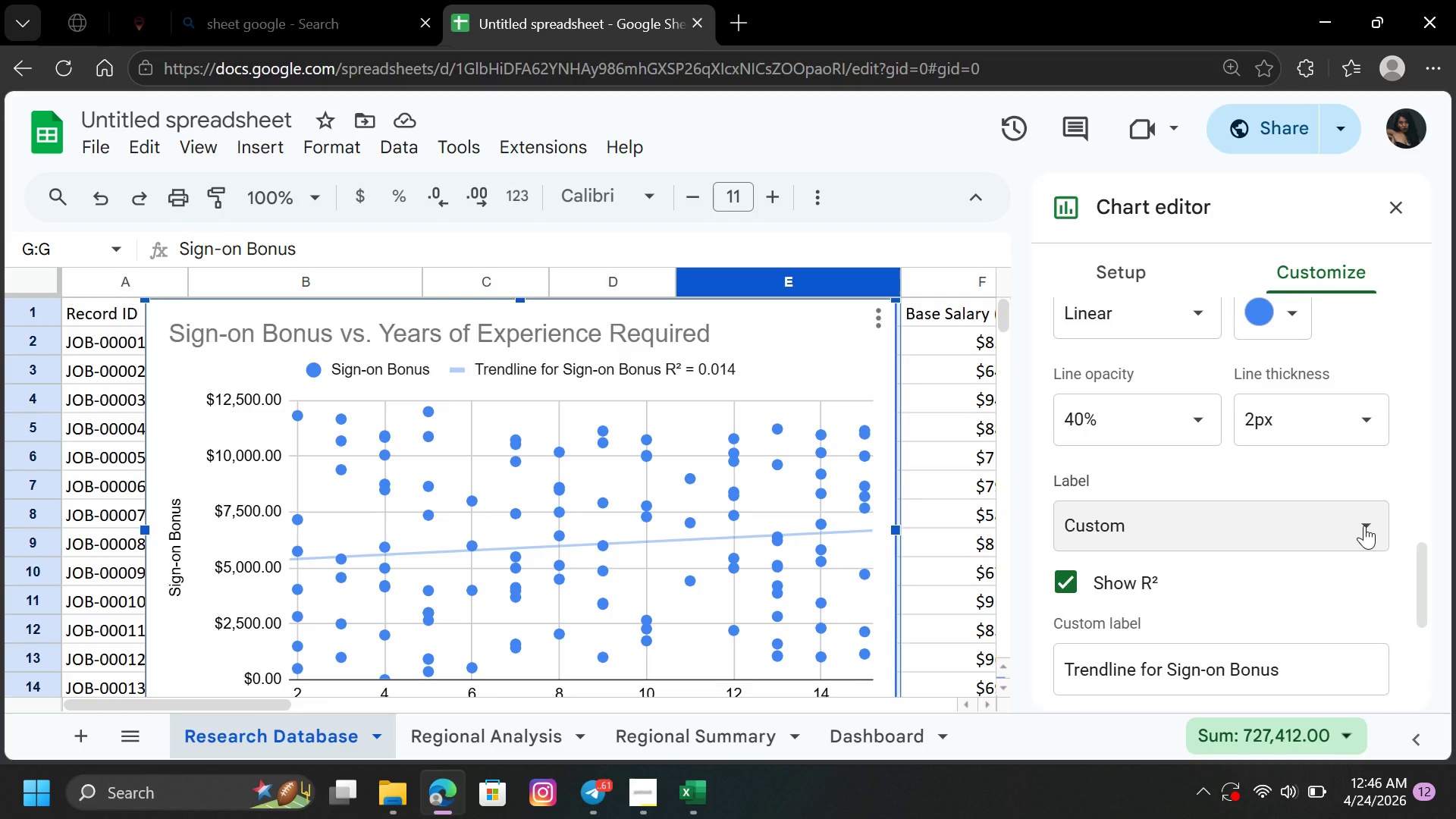 
left_click([1364, 526])
 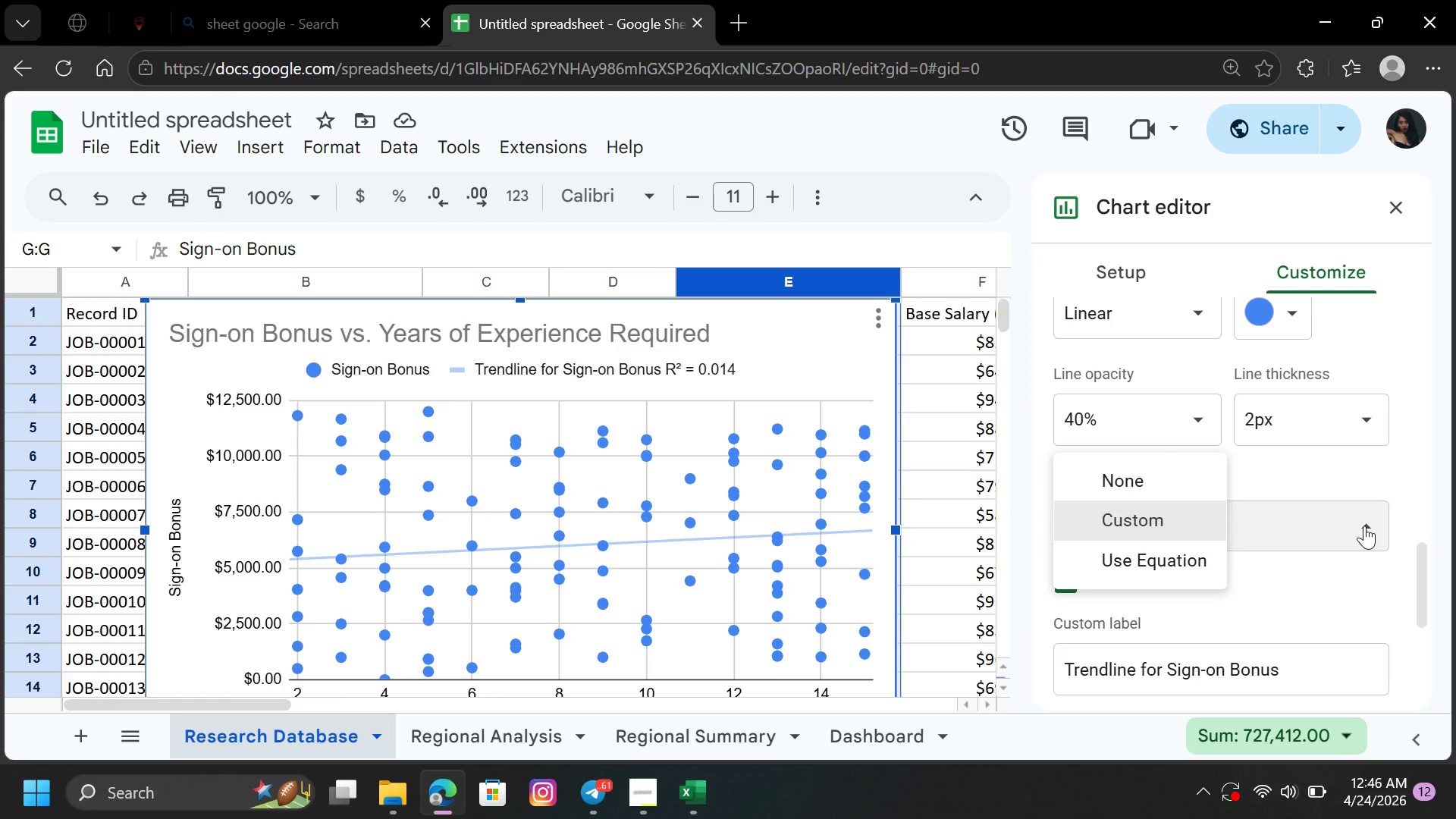 
left_click([1364, 526])
 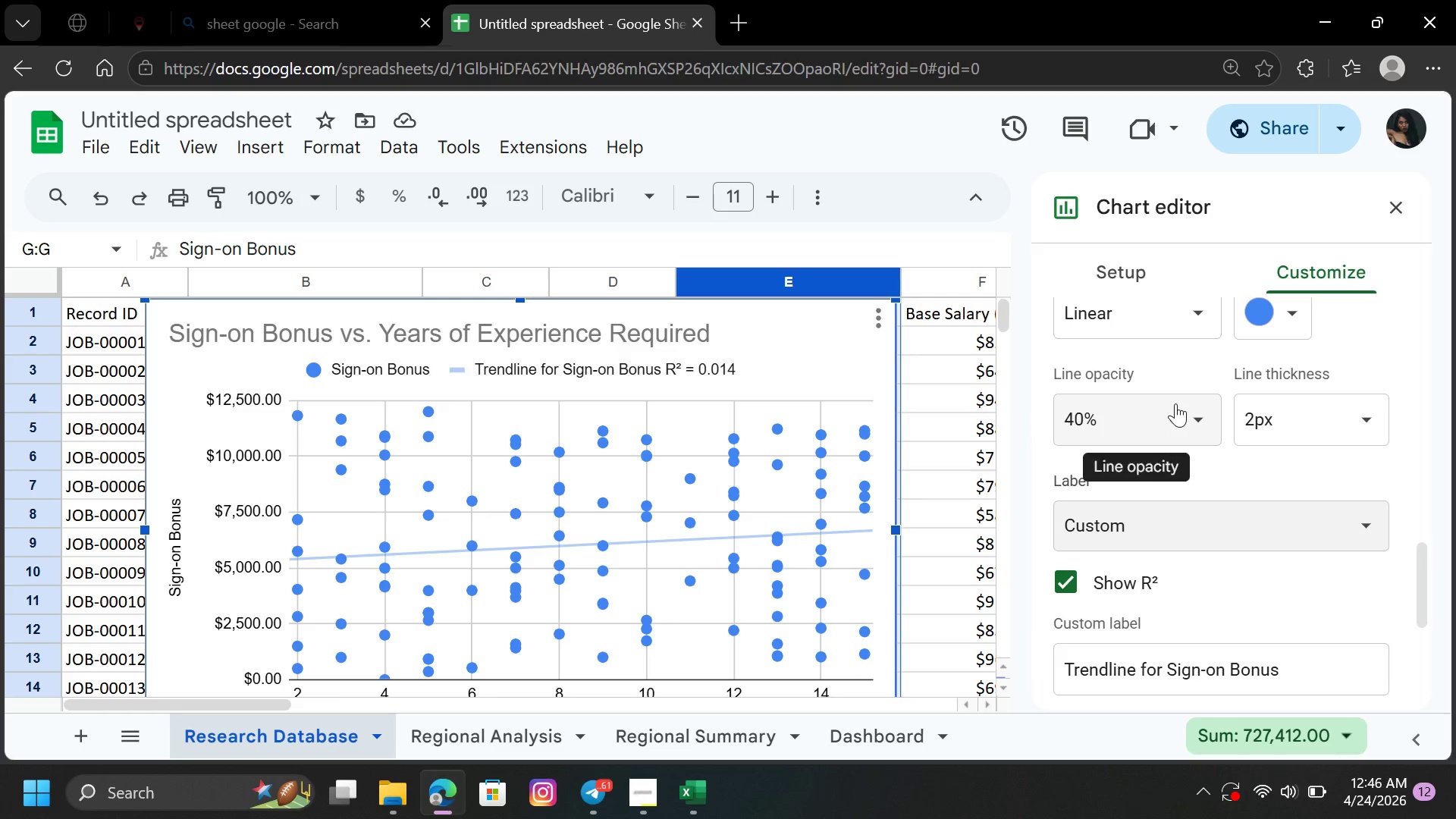 
left_click([1182, 410])
 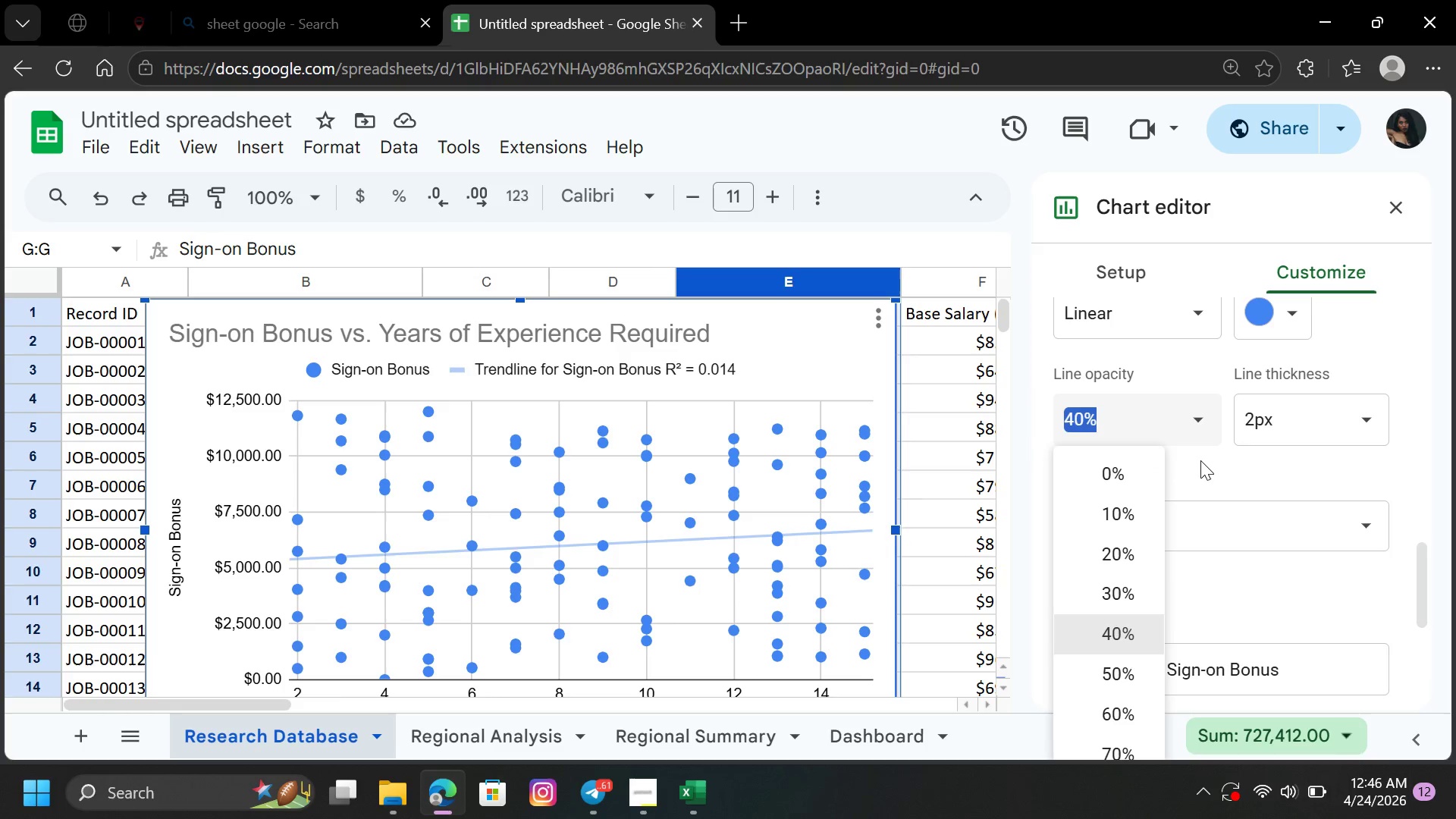 
left_click([1202, 464])
 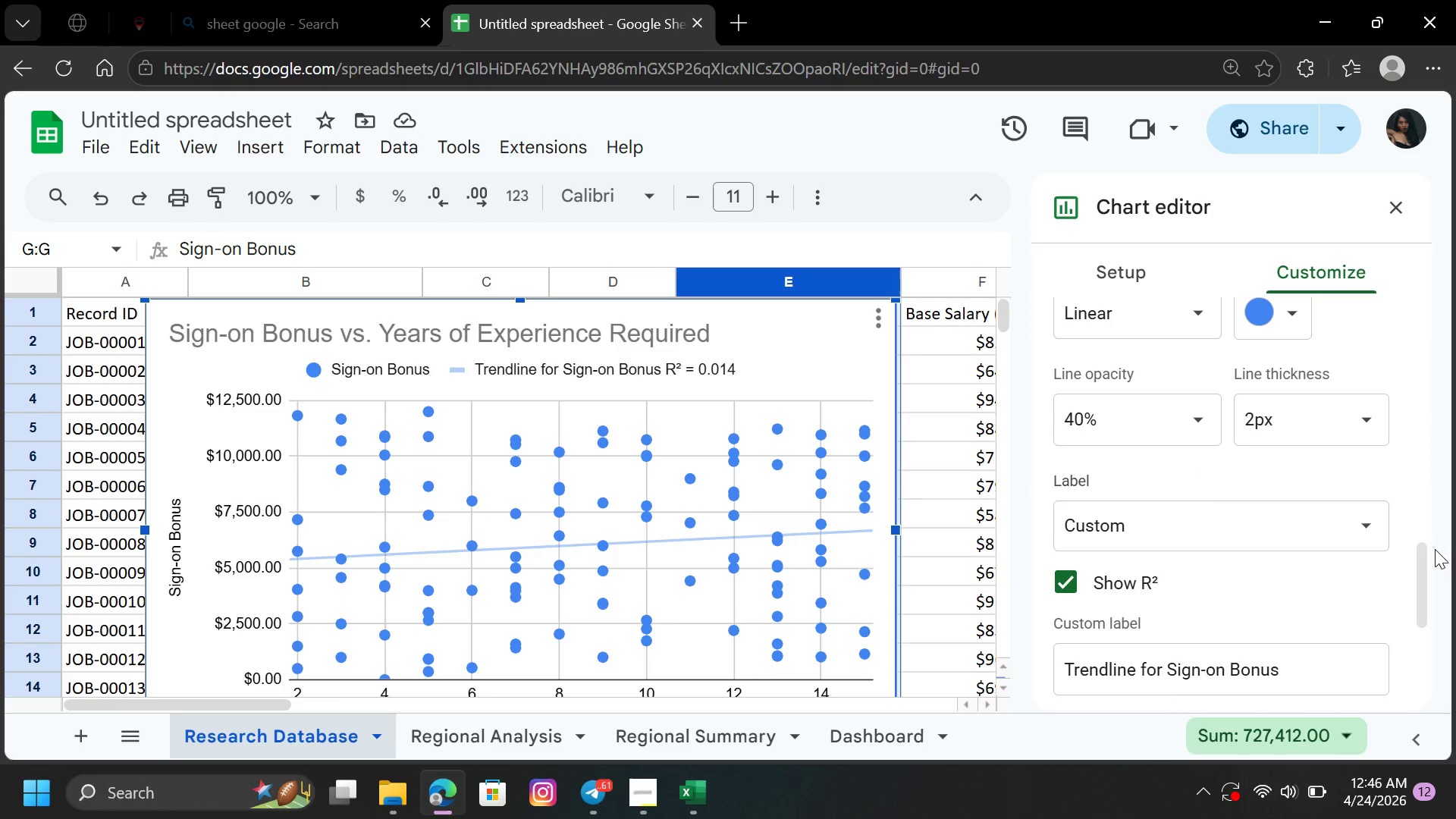 
left_click_drag(start_coordinate=[1421, 554], to_coordinate=[1423, 511])
 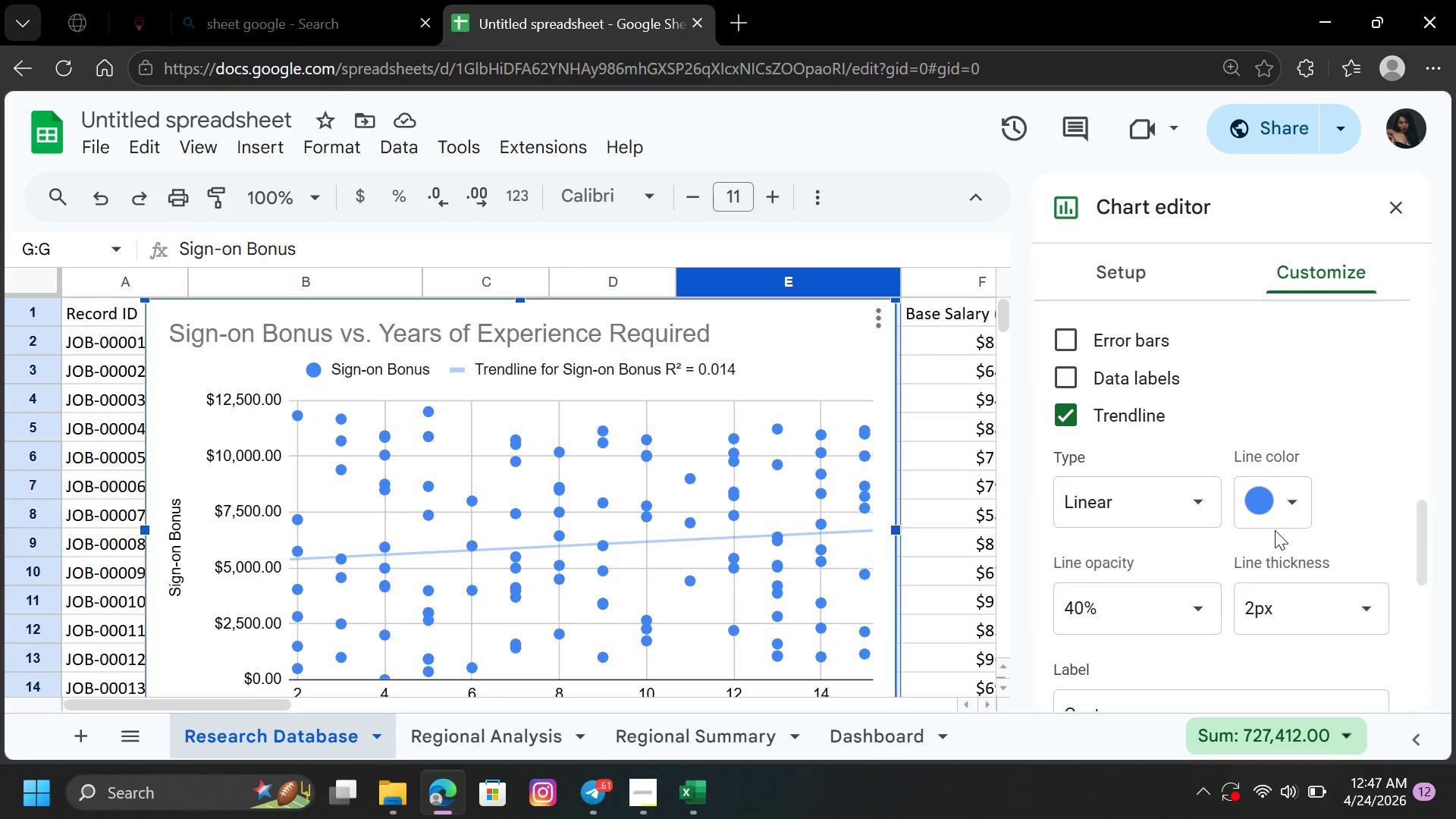 
left_click([1291, 507])
 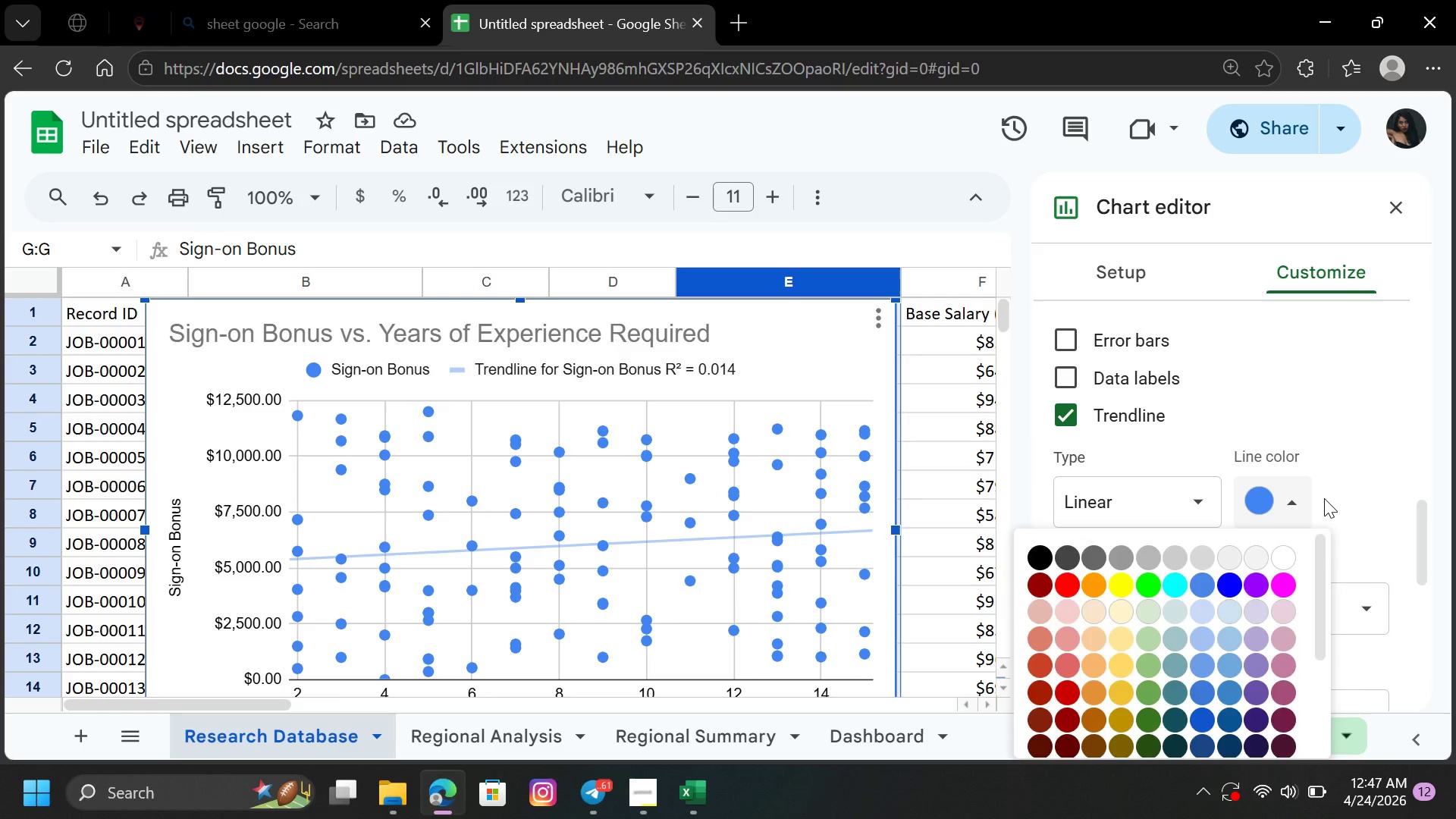 
left_click([1324, 498])
 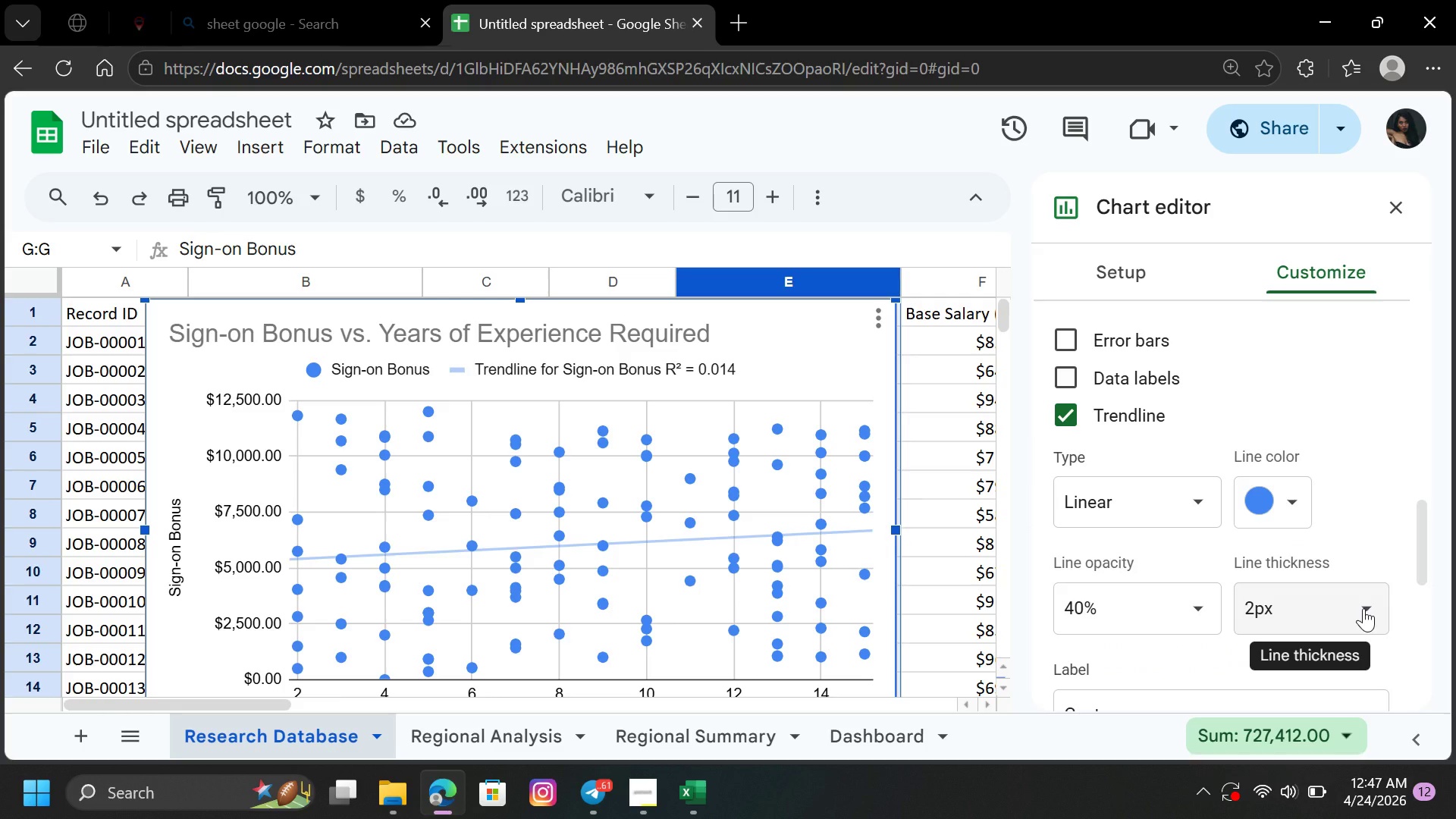 
left_click([1363, 608])
 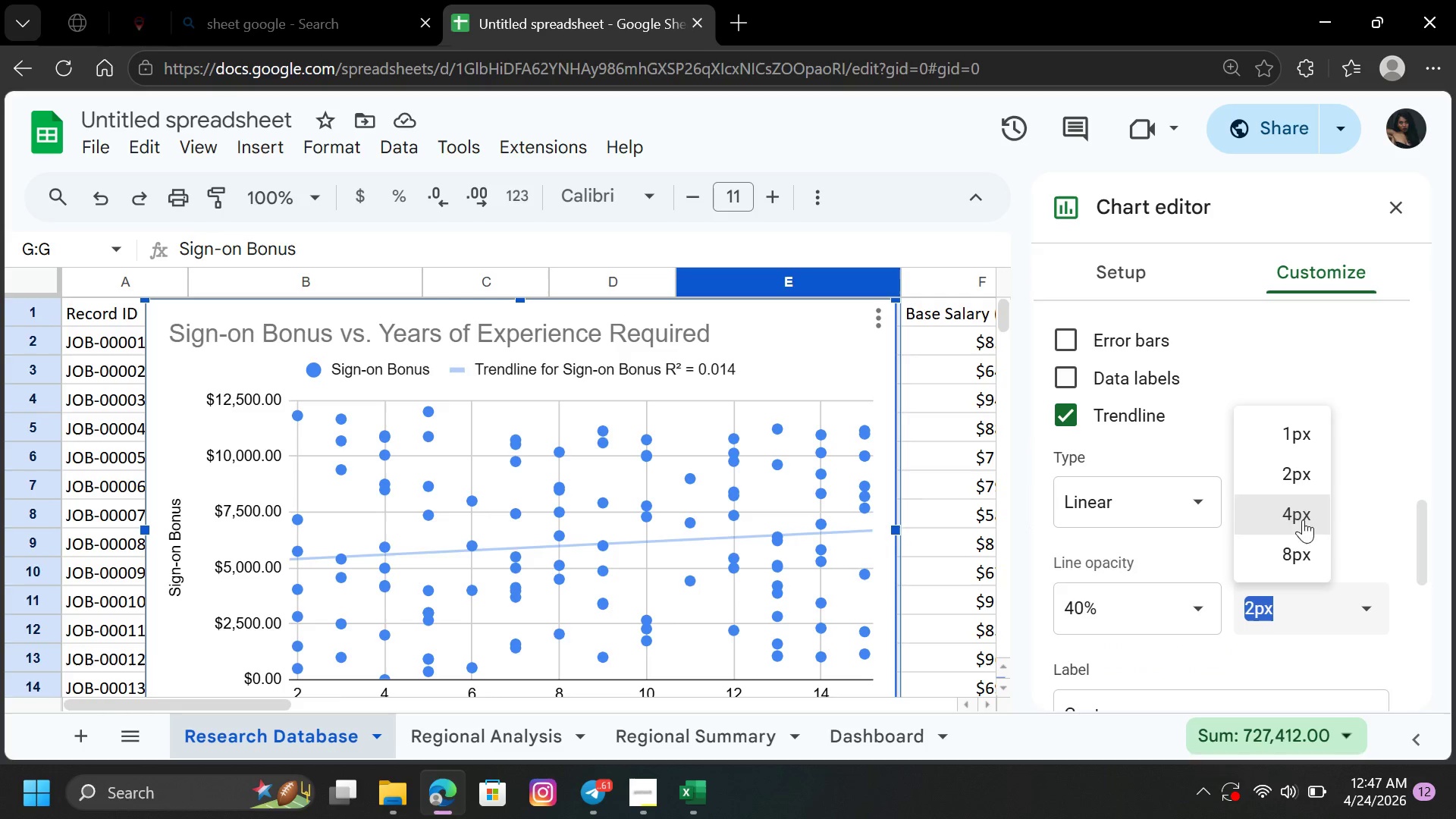 
left_click([1305, 508])
 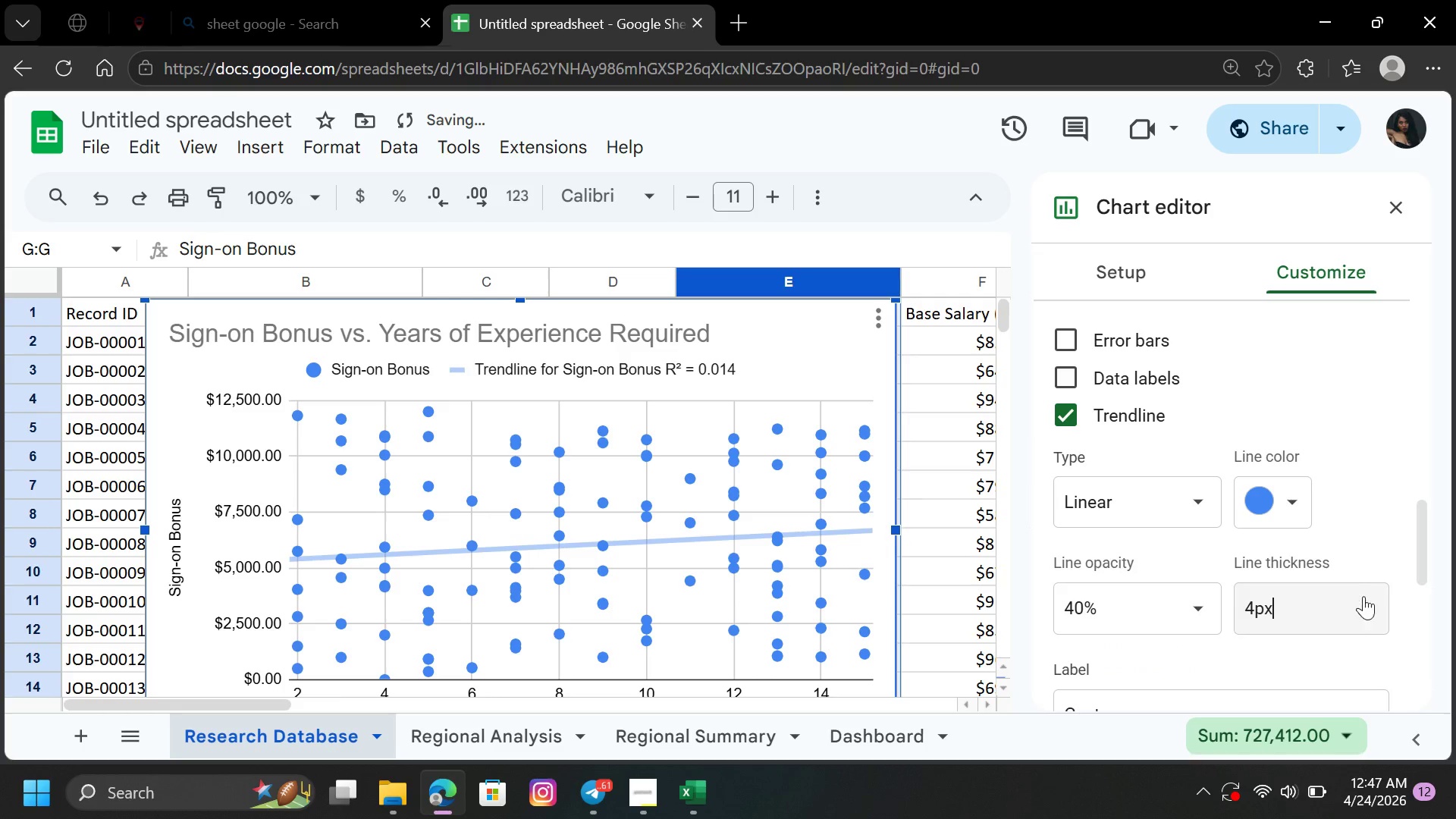 
left_click([1365, 601])
 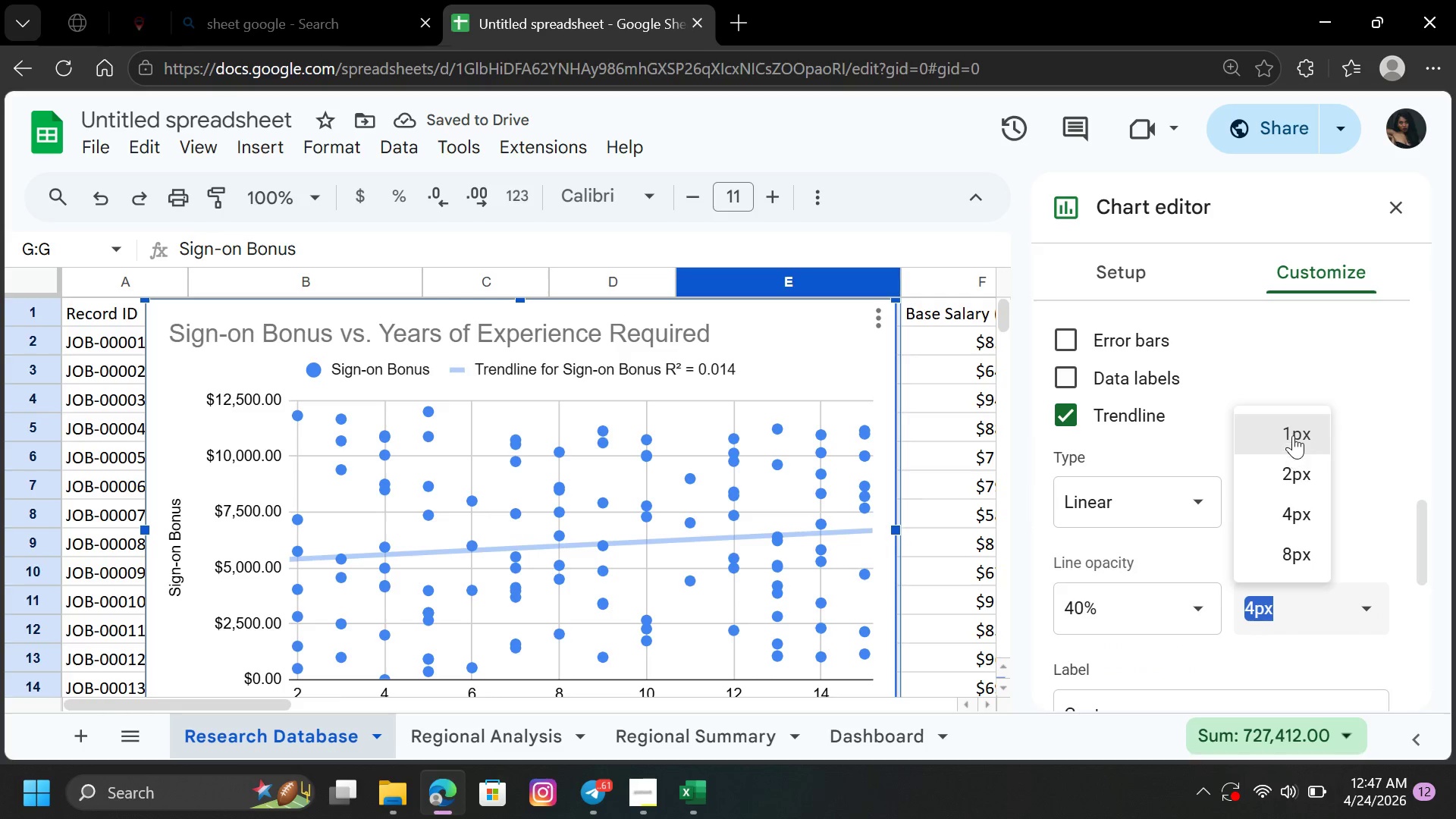 
left_click([1293, 430])
 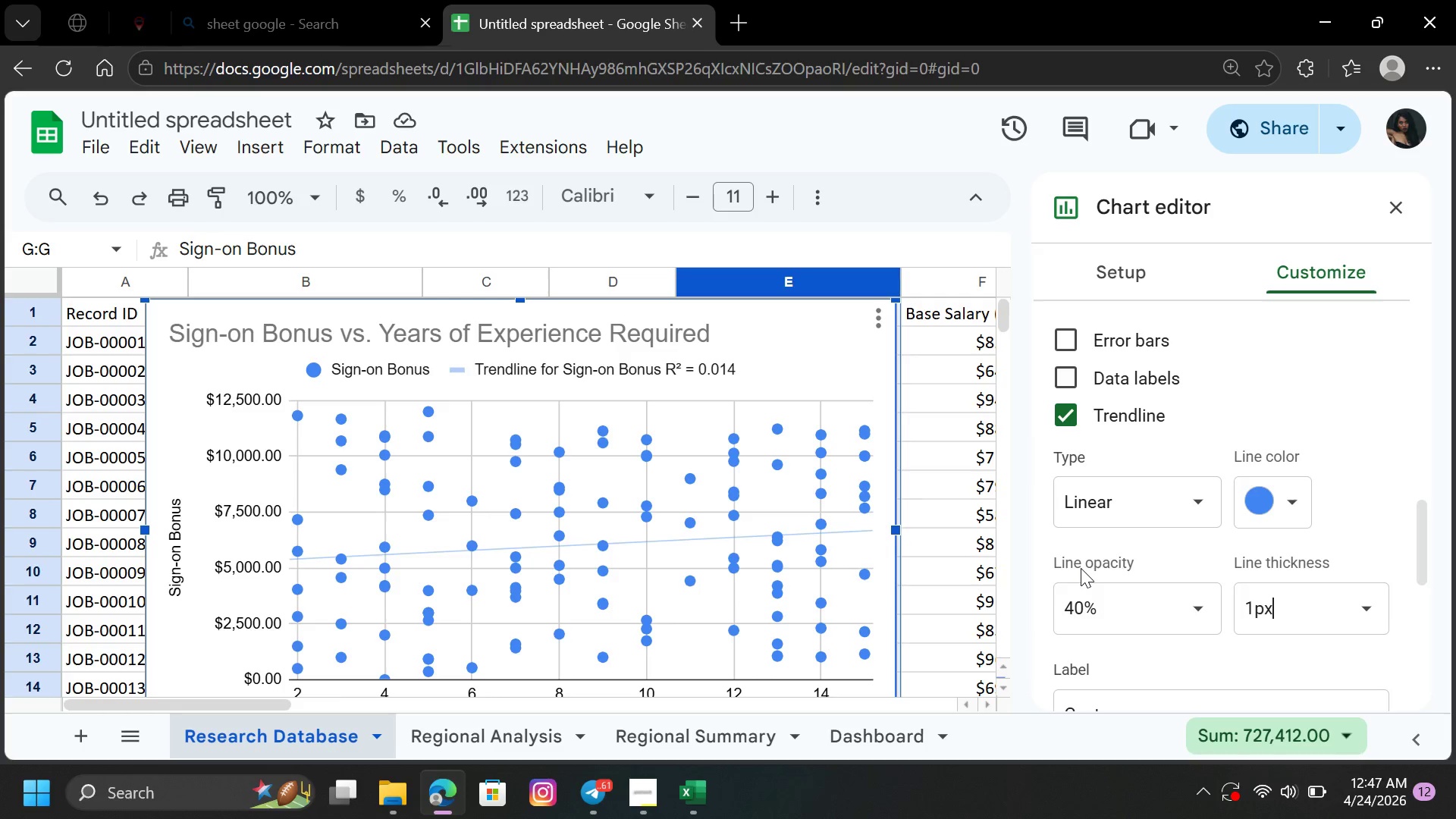 
wait(12.56)
 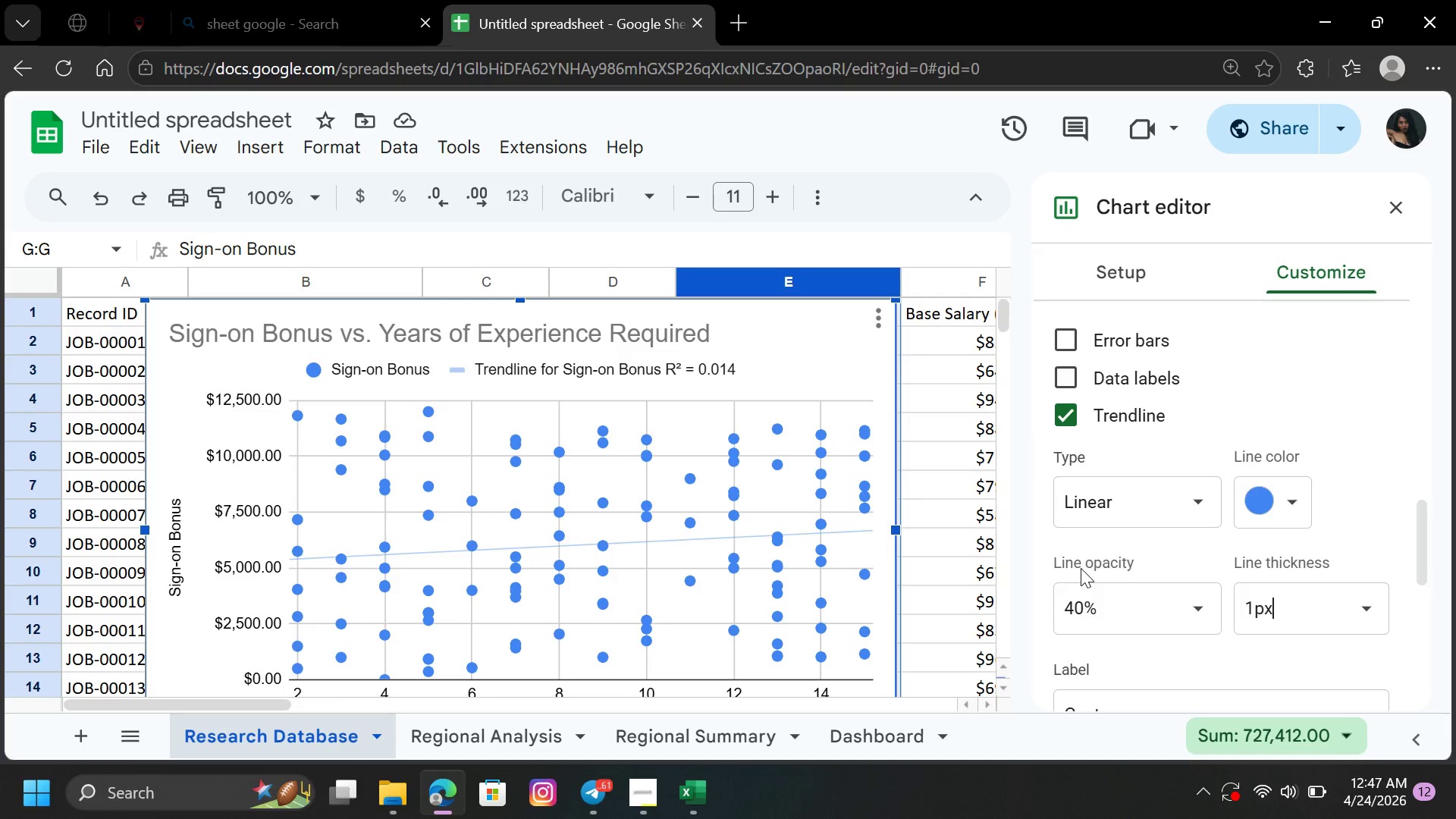 
left_click_drag(start_coordinate=[1423, 557], to_coordinate=[1423, 619])
 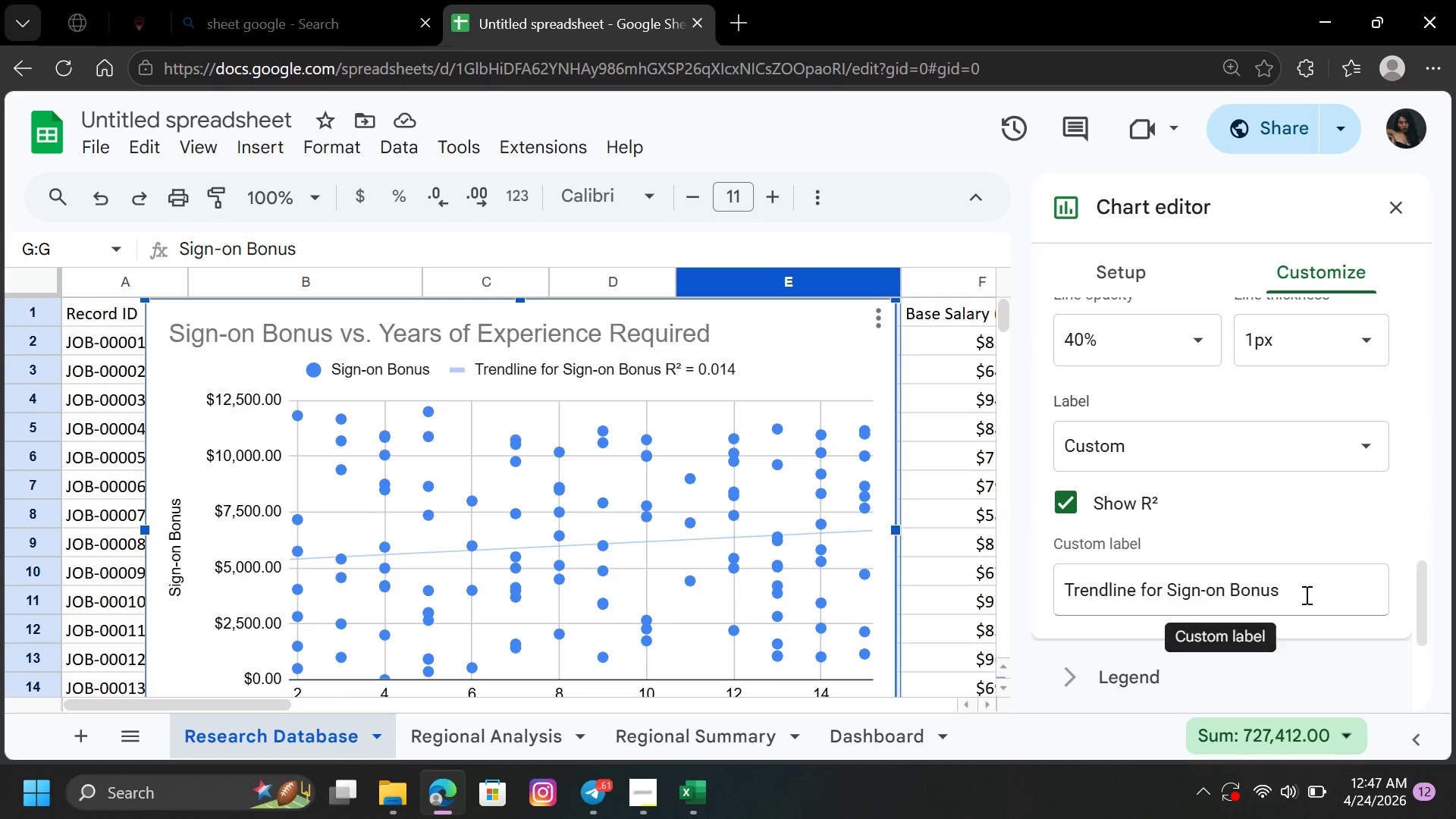 
left_click([1305, 595])
 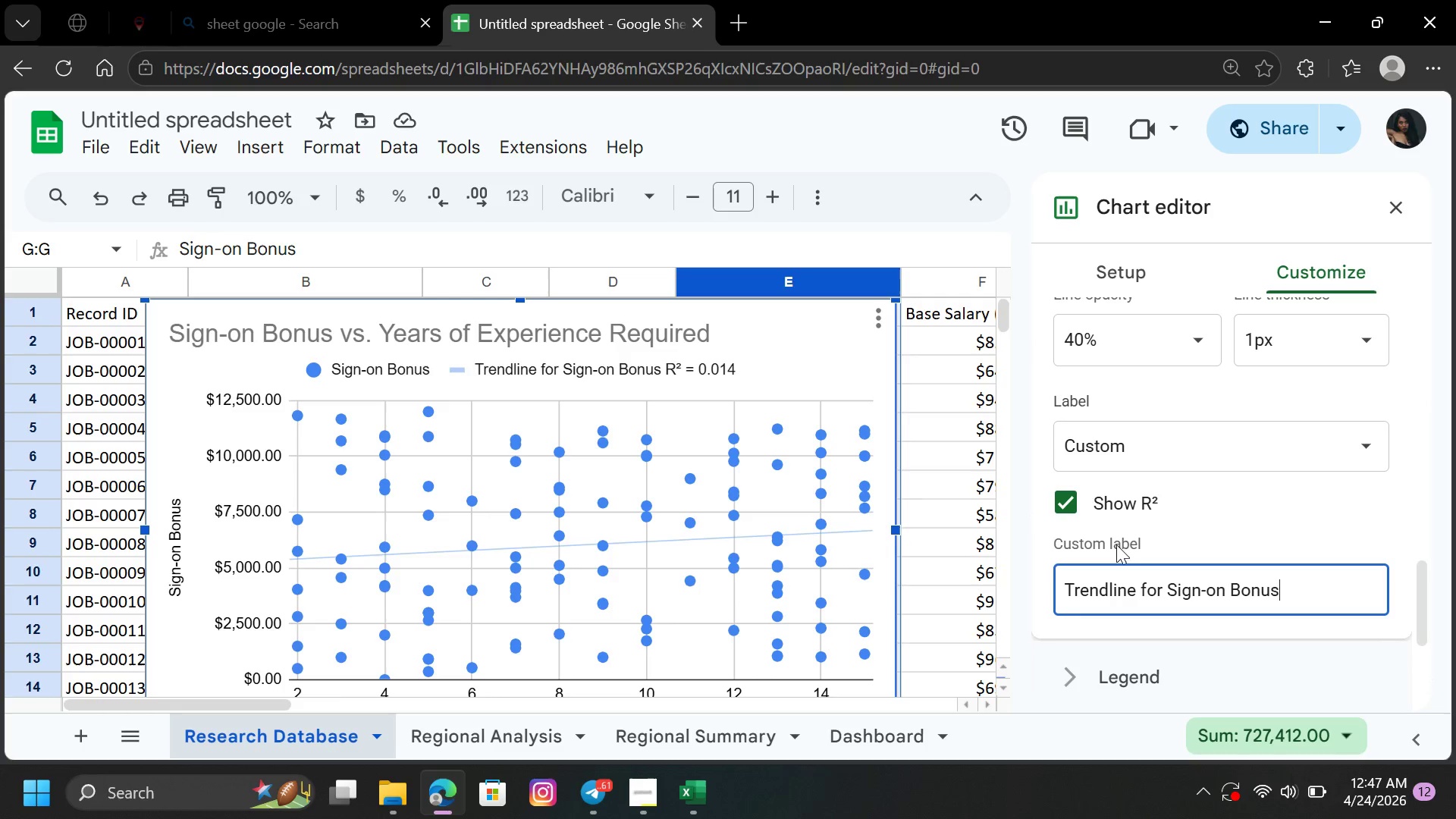 
left_click([1062, 503])
 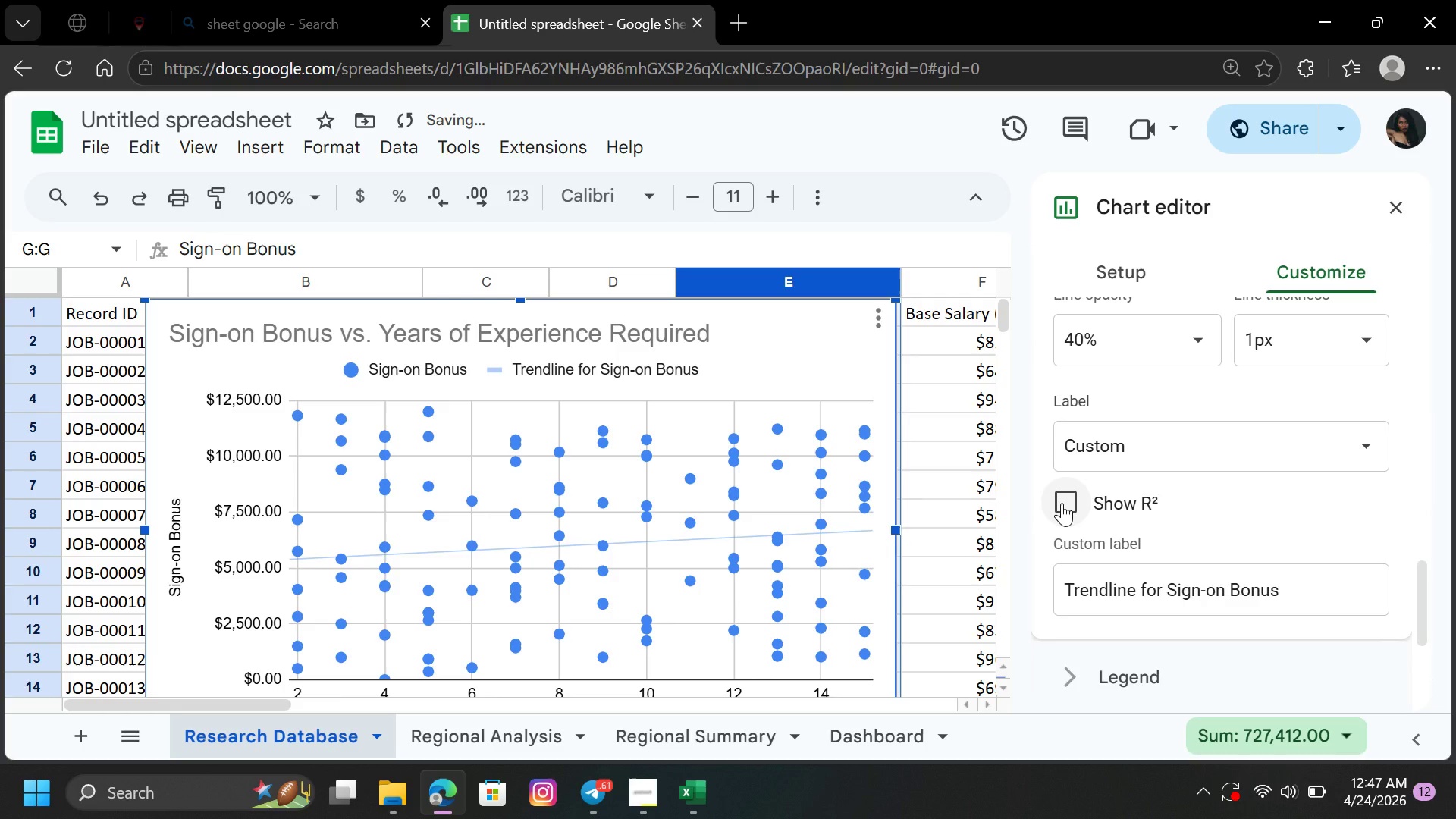 
left_click([1062, 503])
 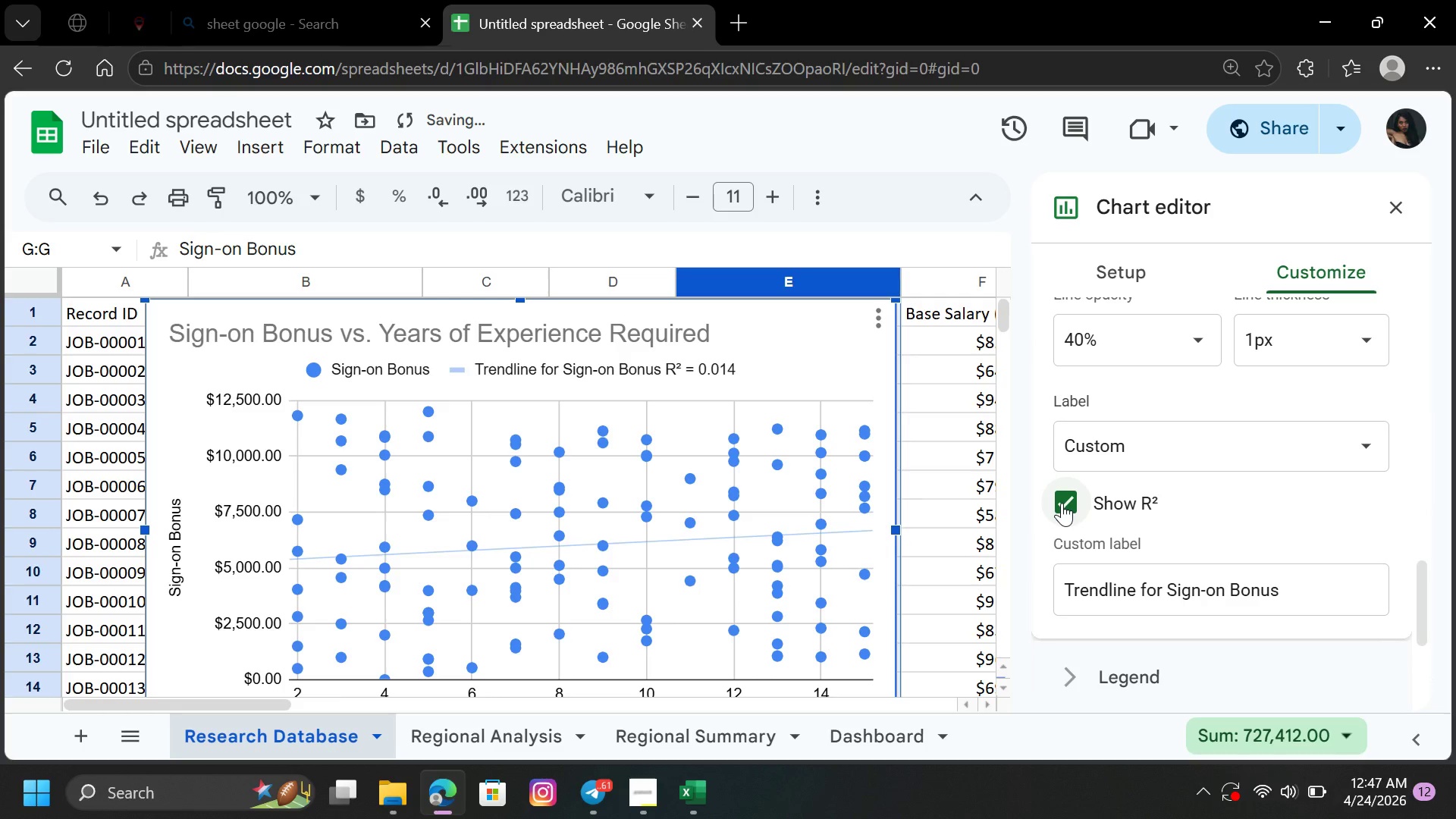 
left_click([1062, 503])
 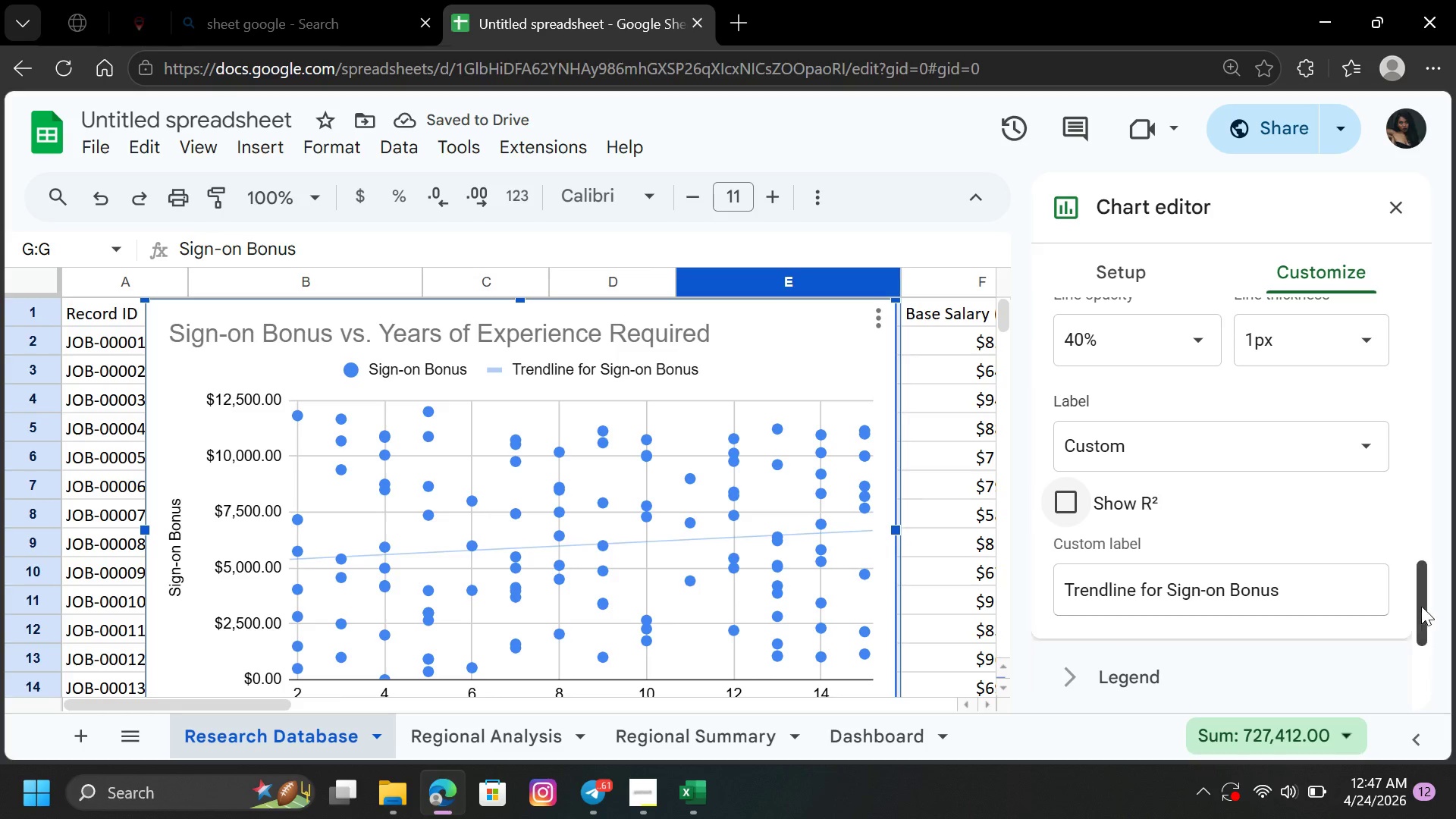 
left_click_drag(start_coordinate=[1418, 610], to_coordinate=[1417, 540])
 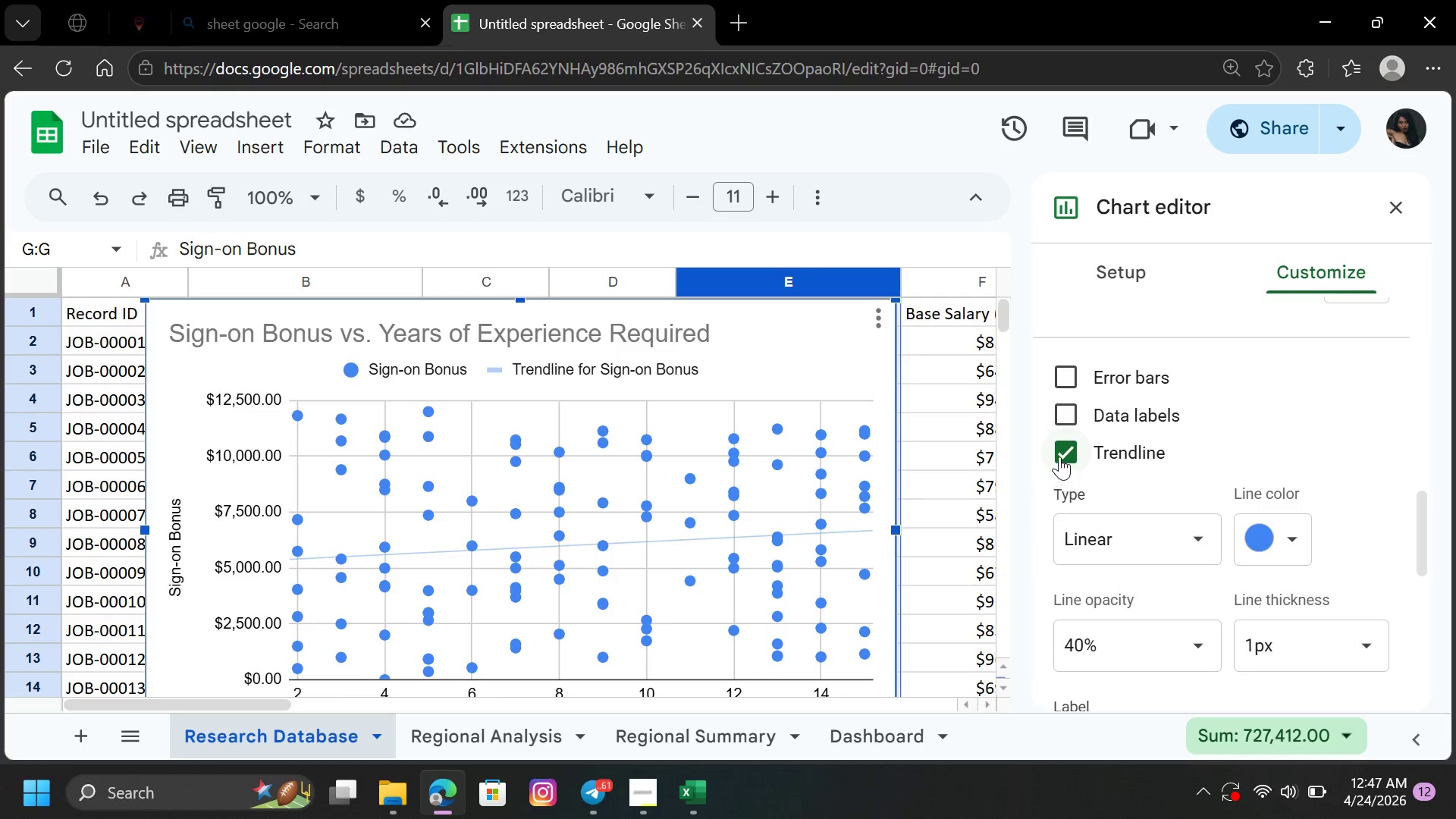 
left_click([1069, 448])
 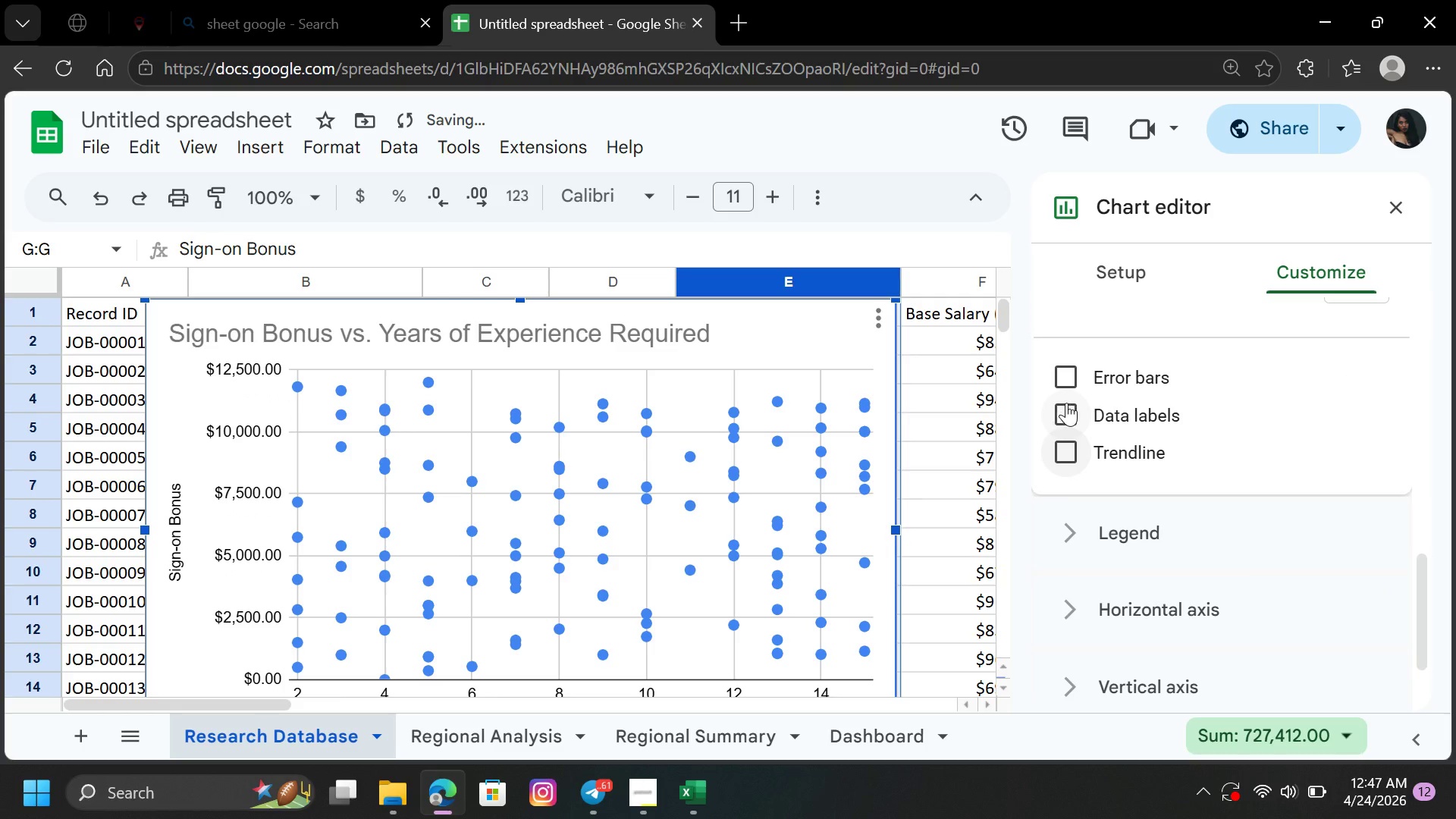 
left_click([1066, 409])
 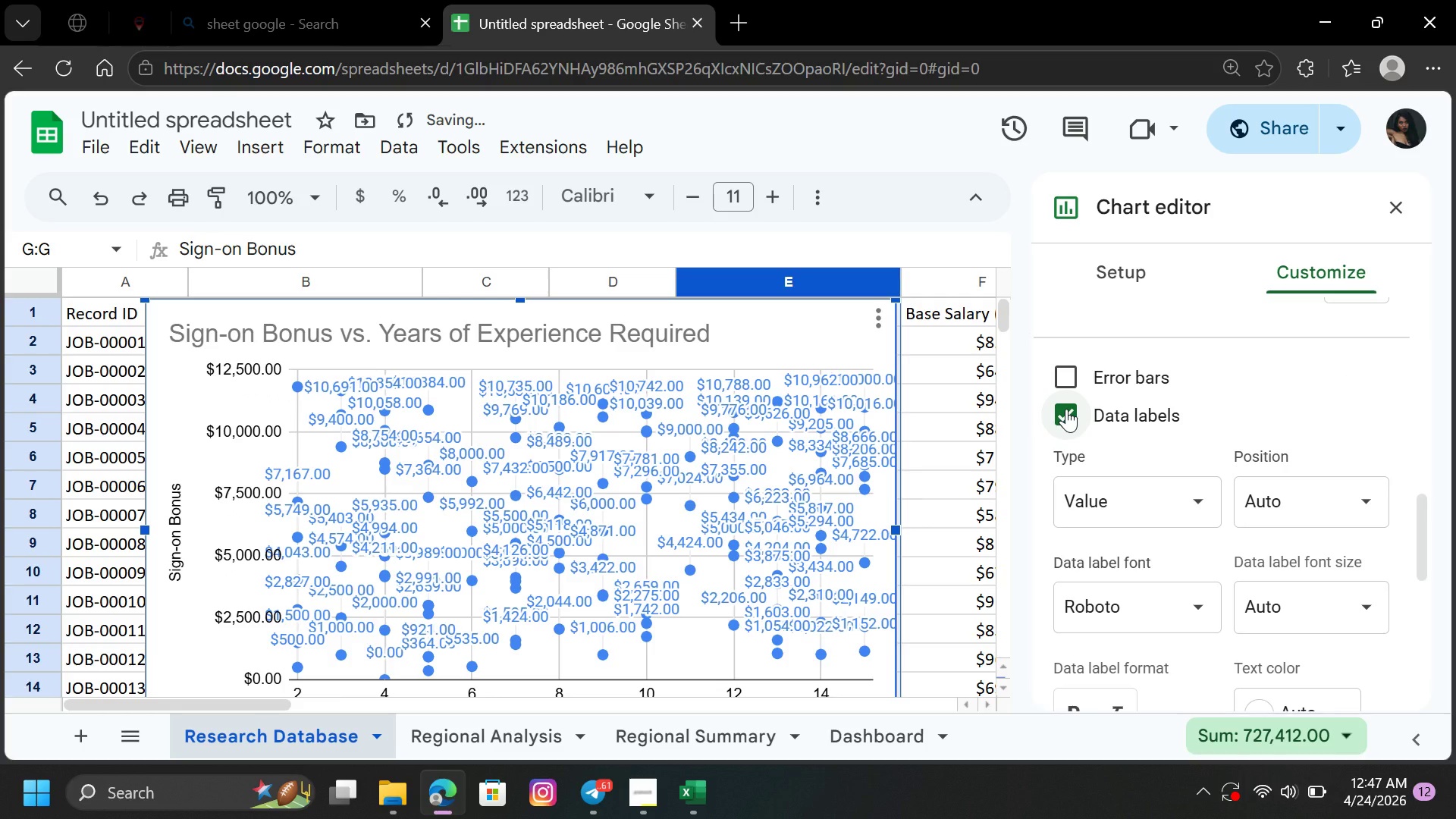 
left_click([1066, 409])
 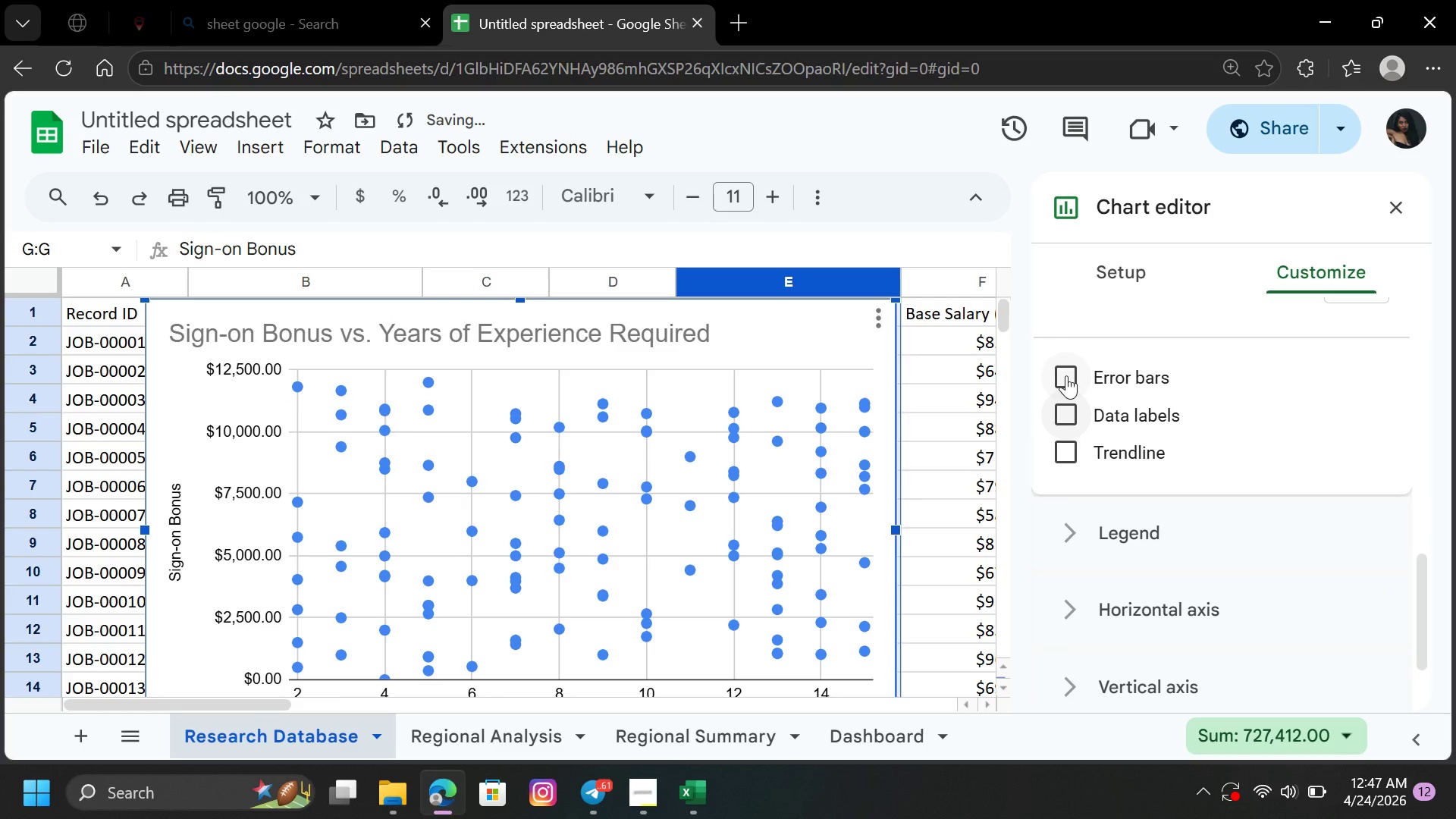 
left_click([1065, 374])
 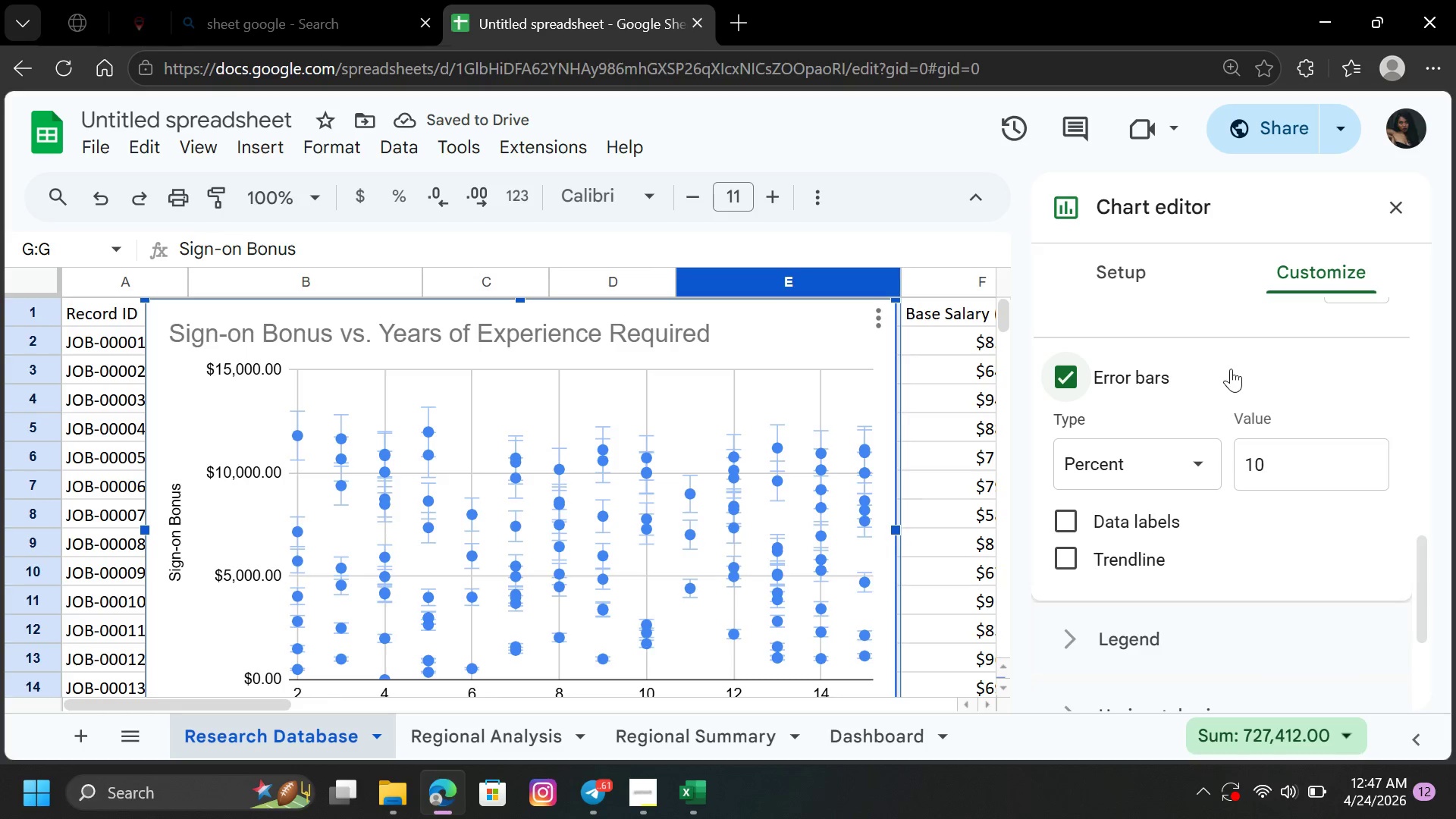 
wait(5.45)
 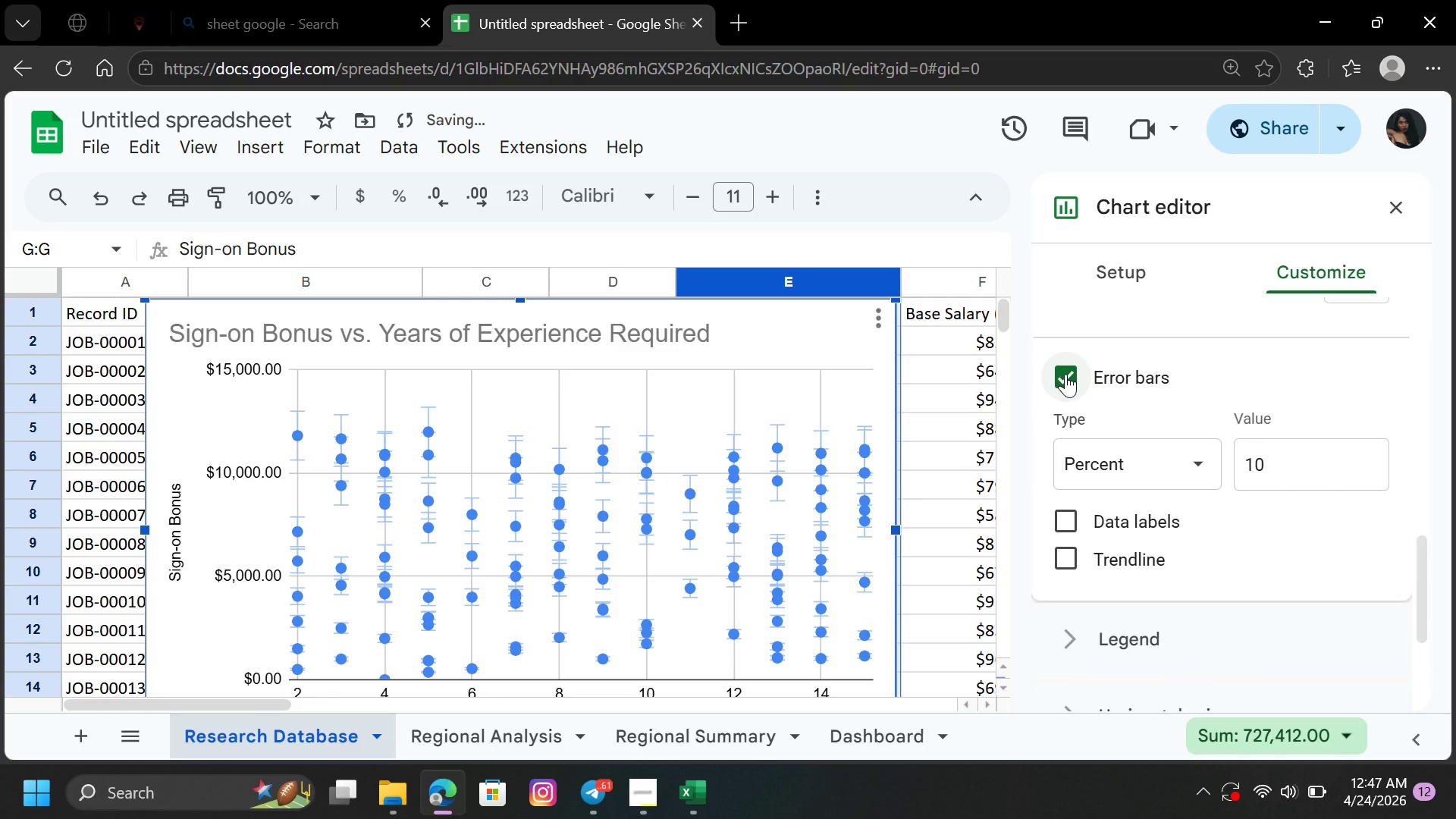 
left_click([1228, 369])
 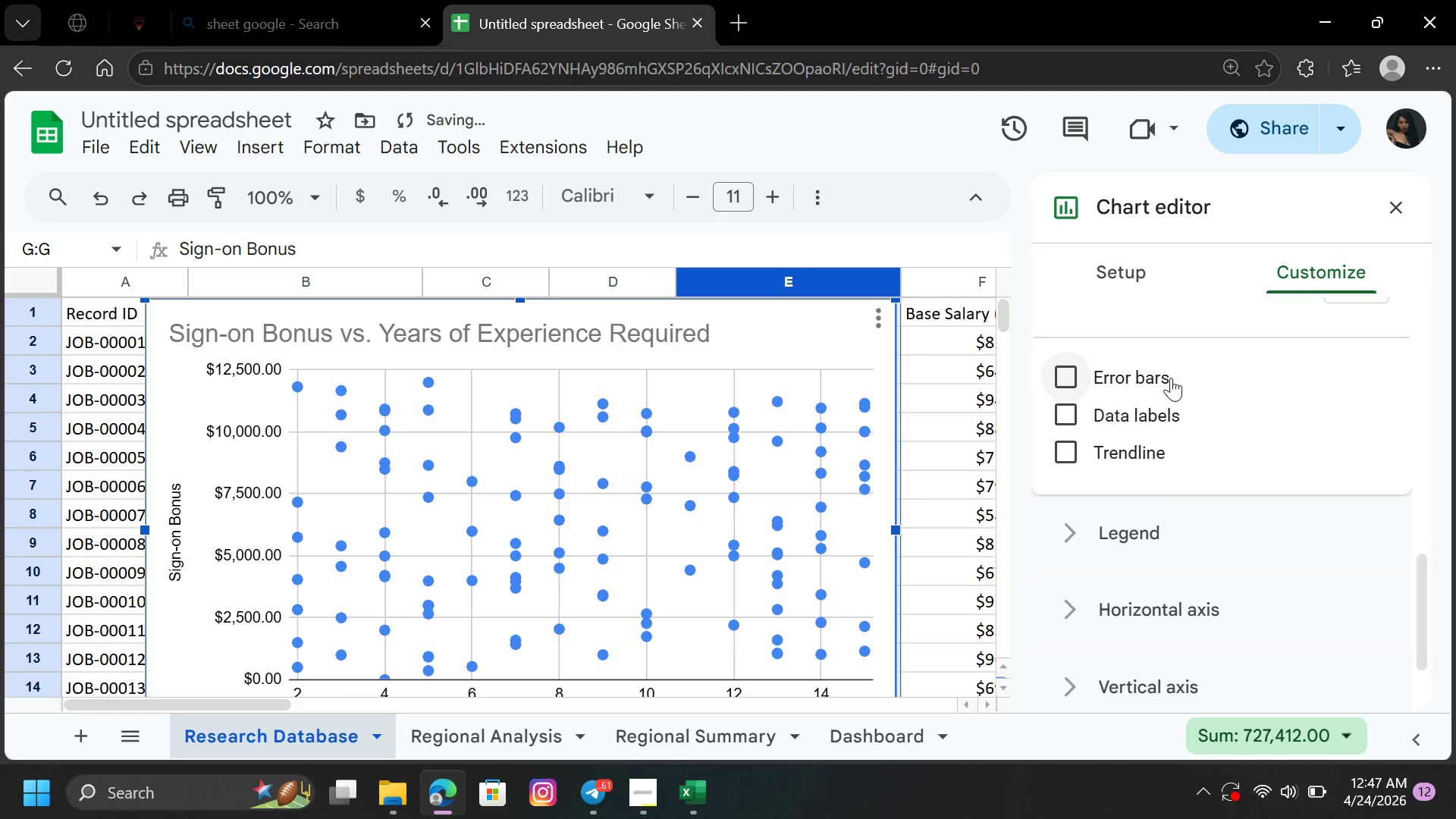 
left_click([1163, 372])
 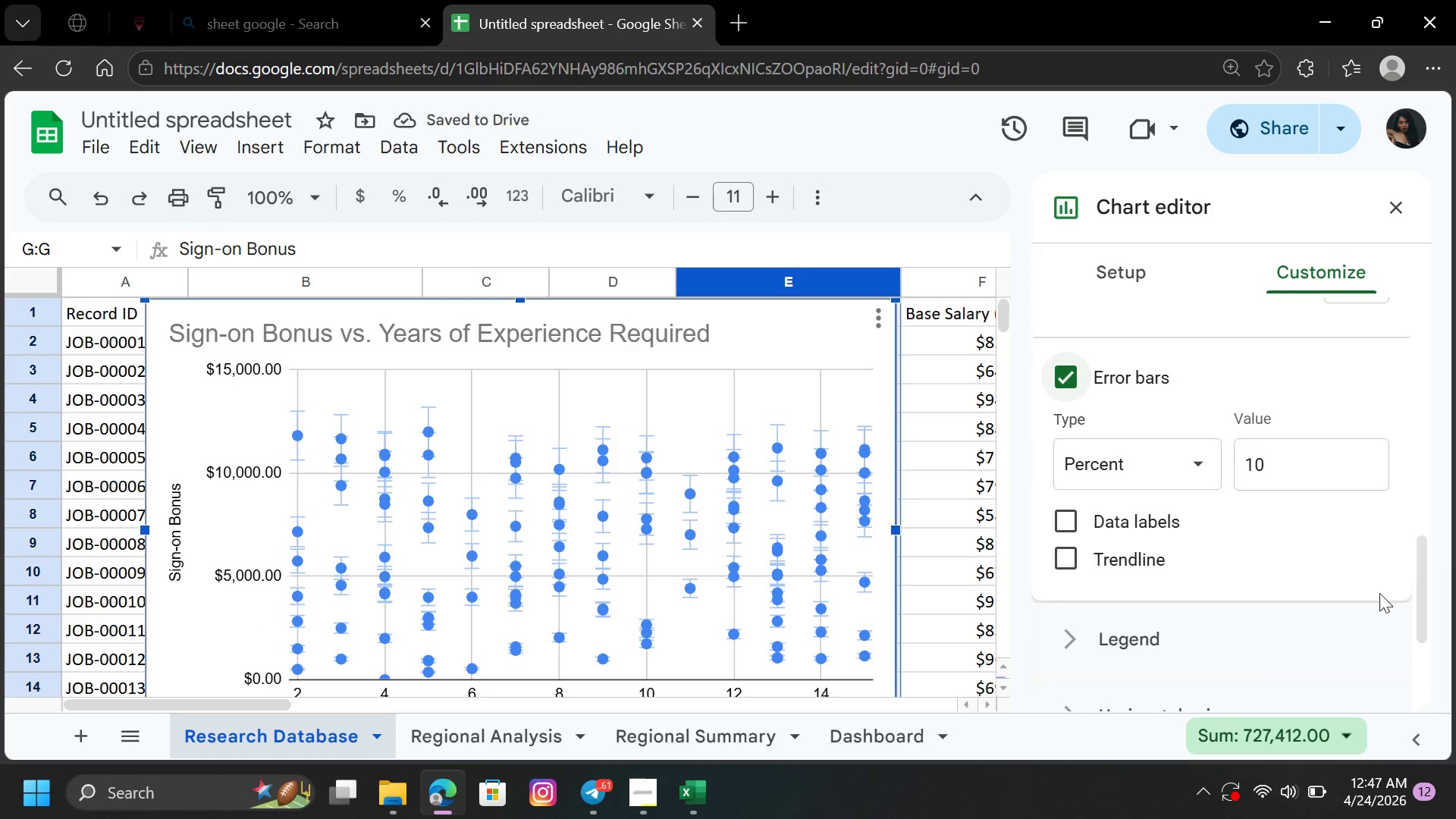 
left_click_drag(start_coordinate=[1426, 588], to_coordinate=[1405, 489])
 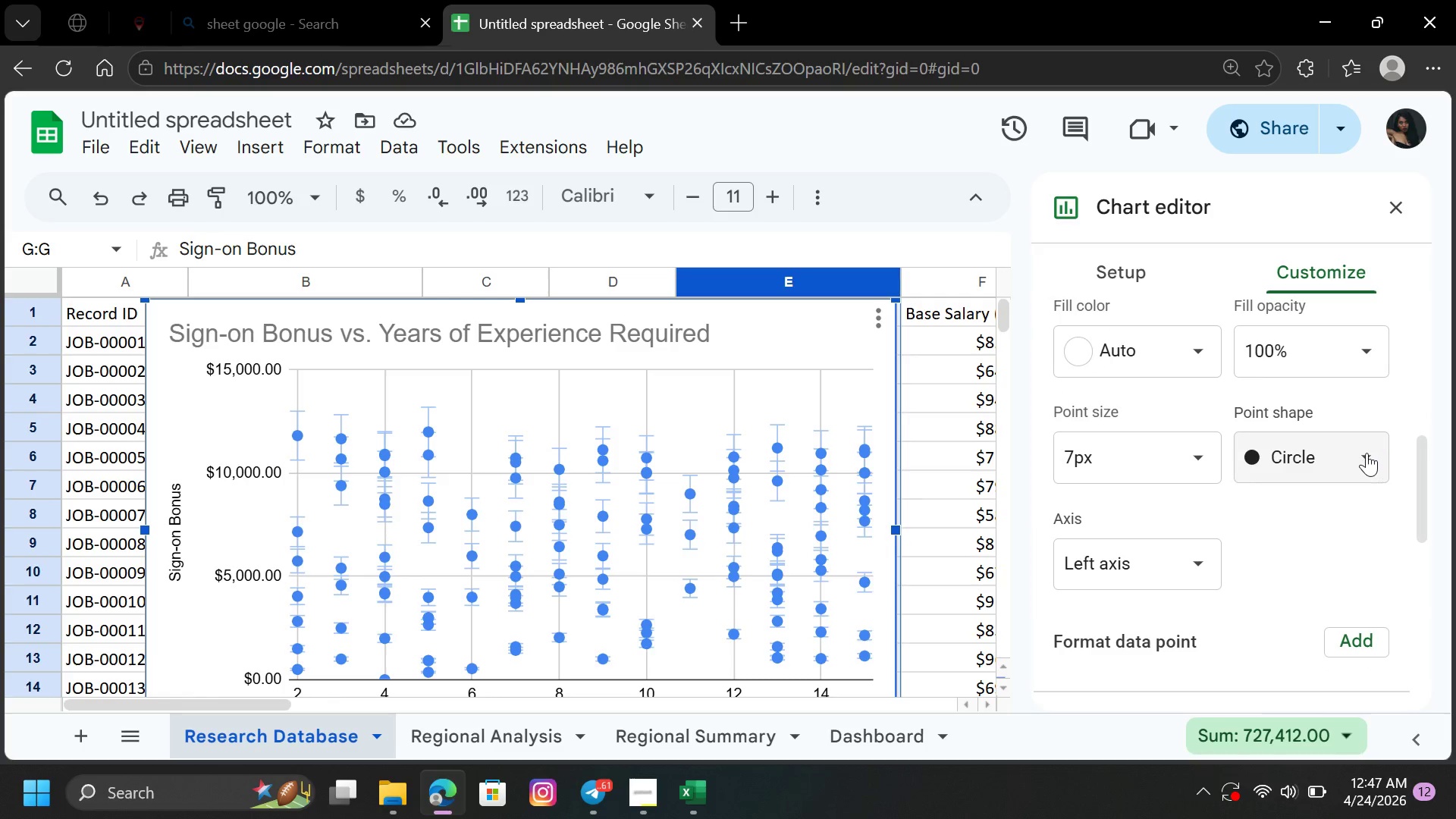 
left_click([1367, 453])
 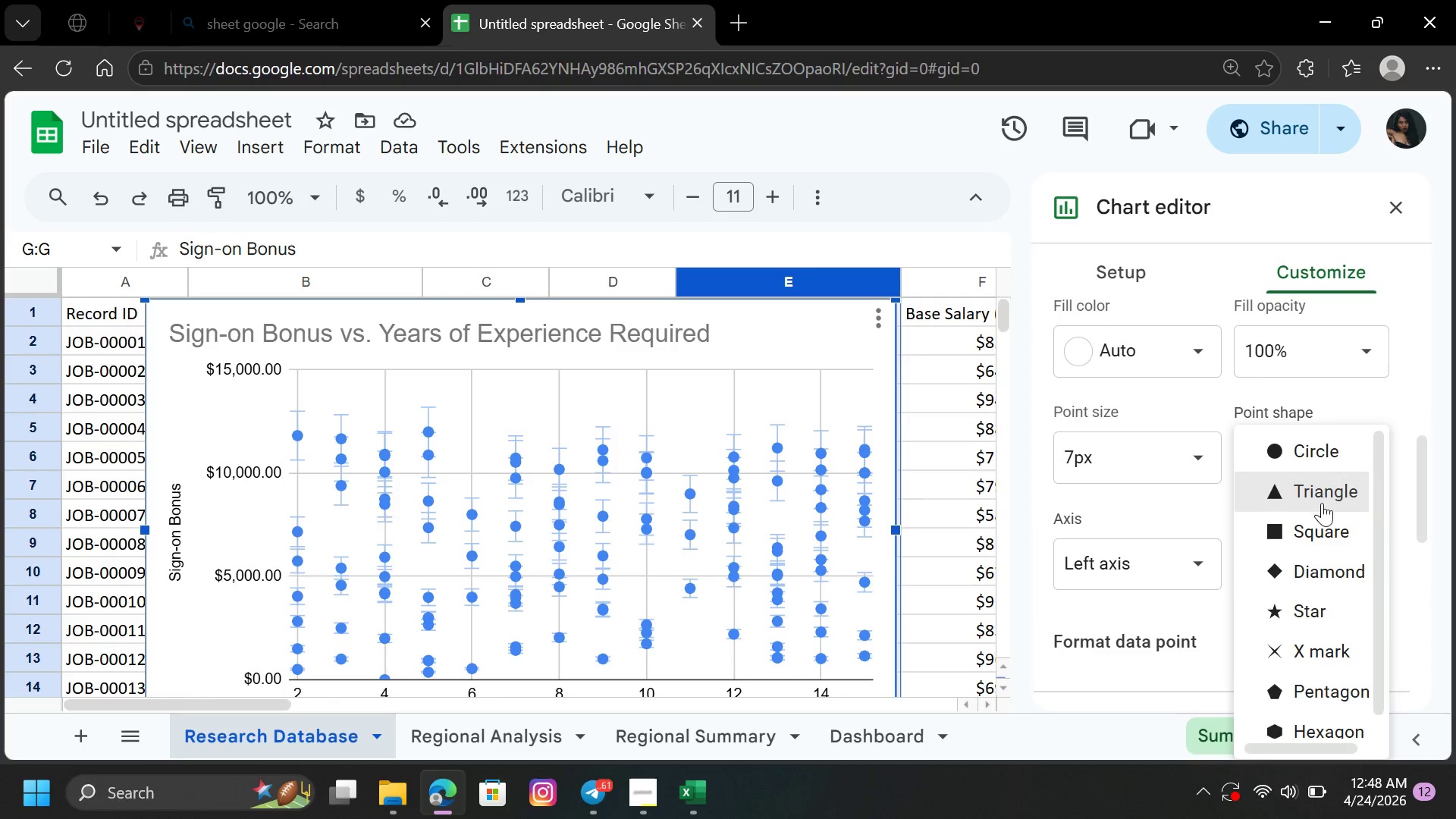 
wait(5.23)
 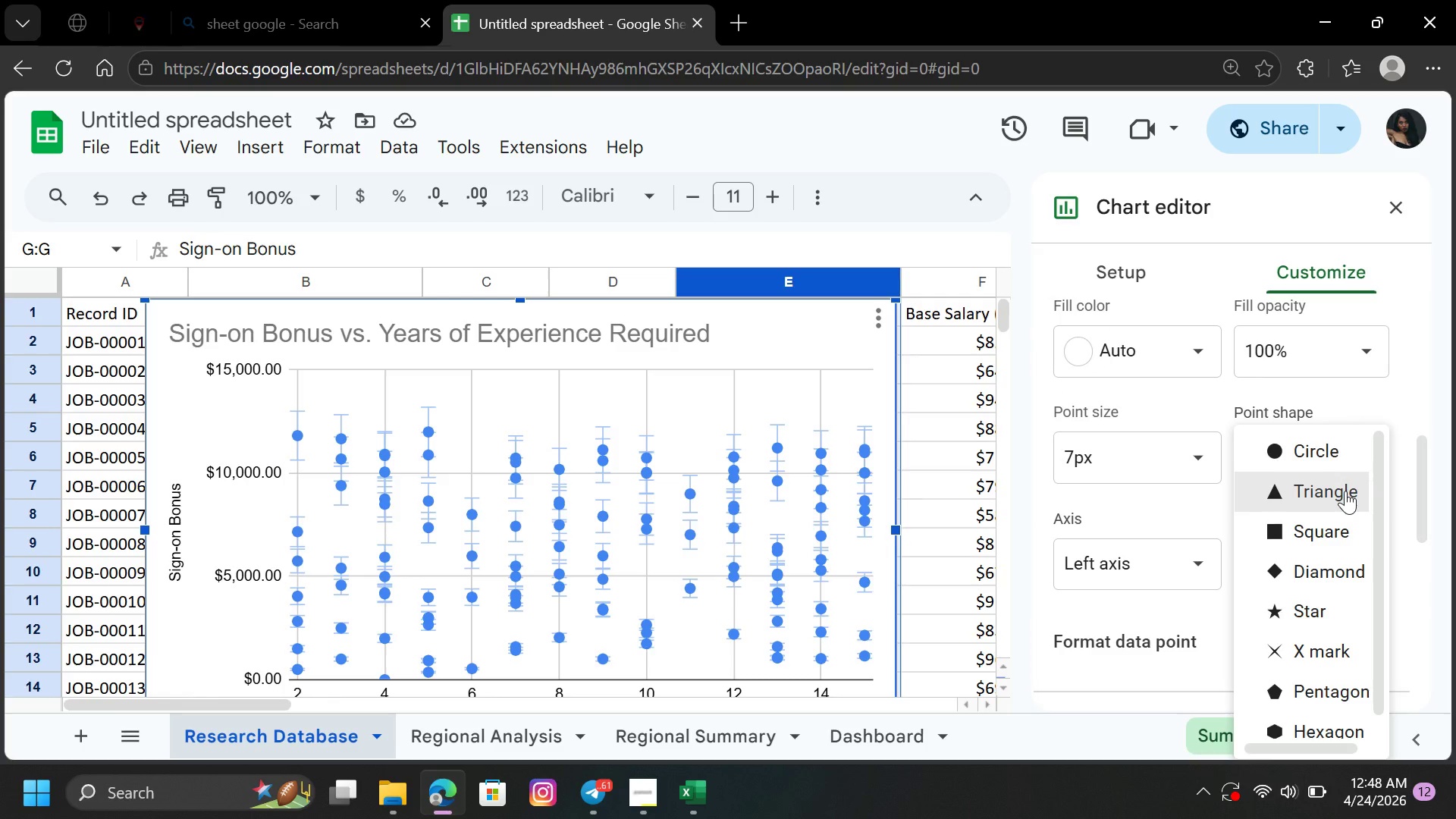 
left_click([1328, 483])
 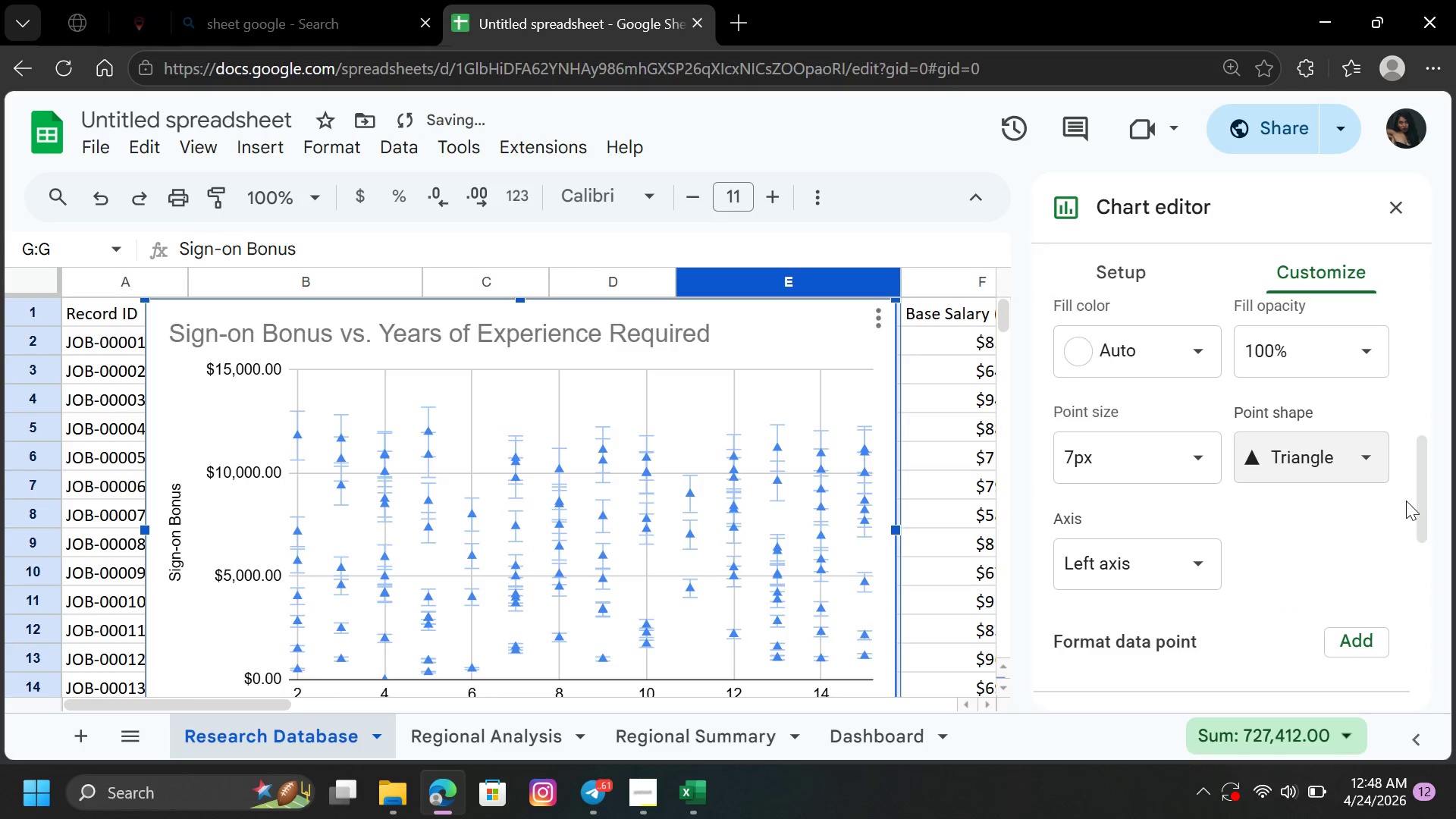 
left_click_drag(start_coordinate=[1423, 494], to_coordinate=[1429, 395])
 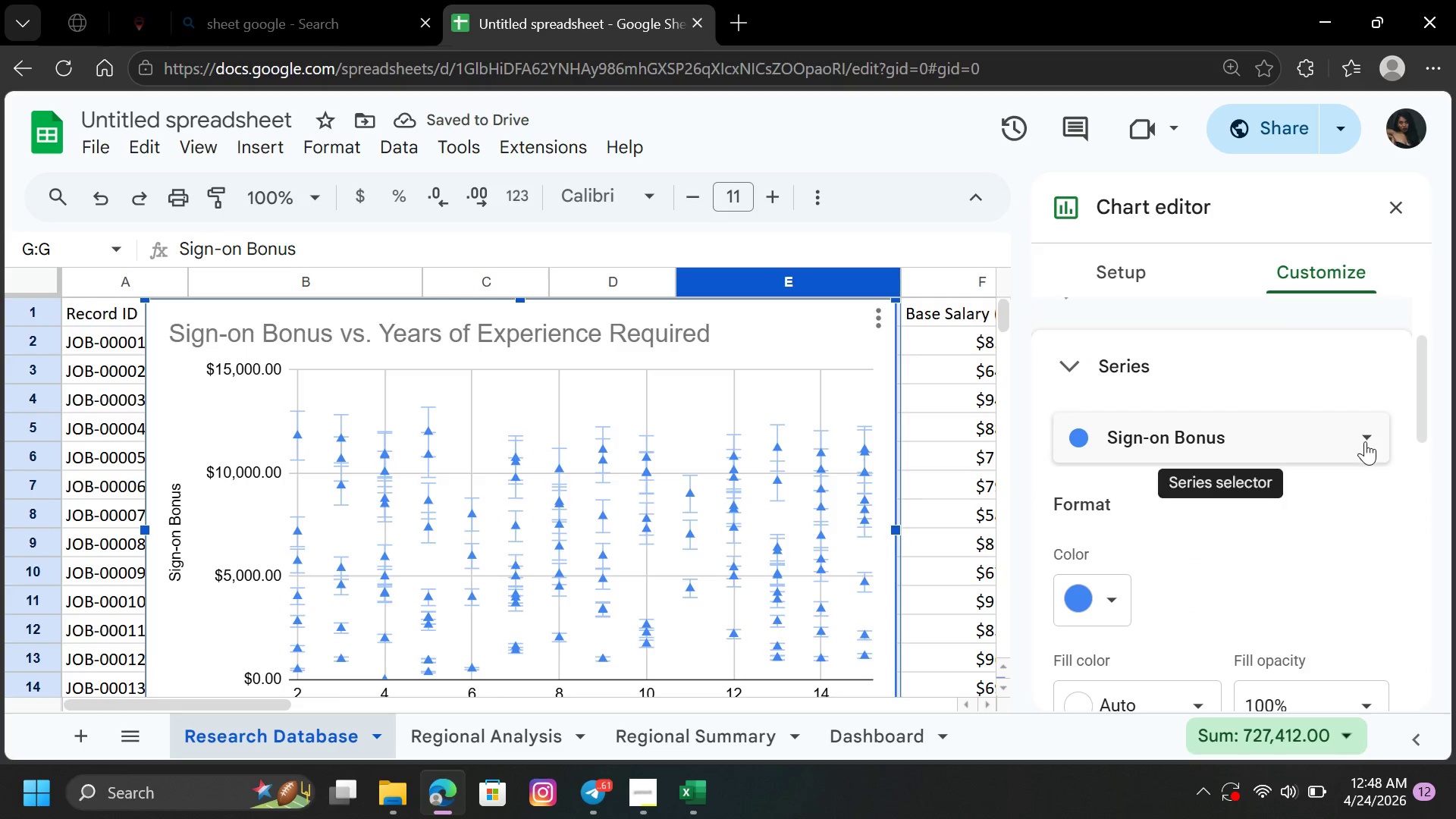 
left_click([1365, 441])
 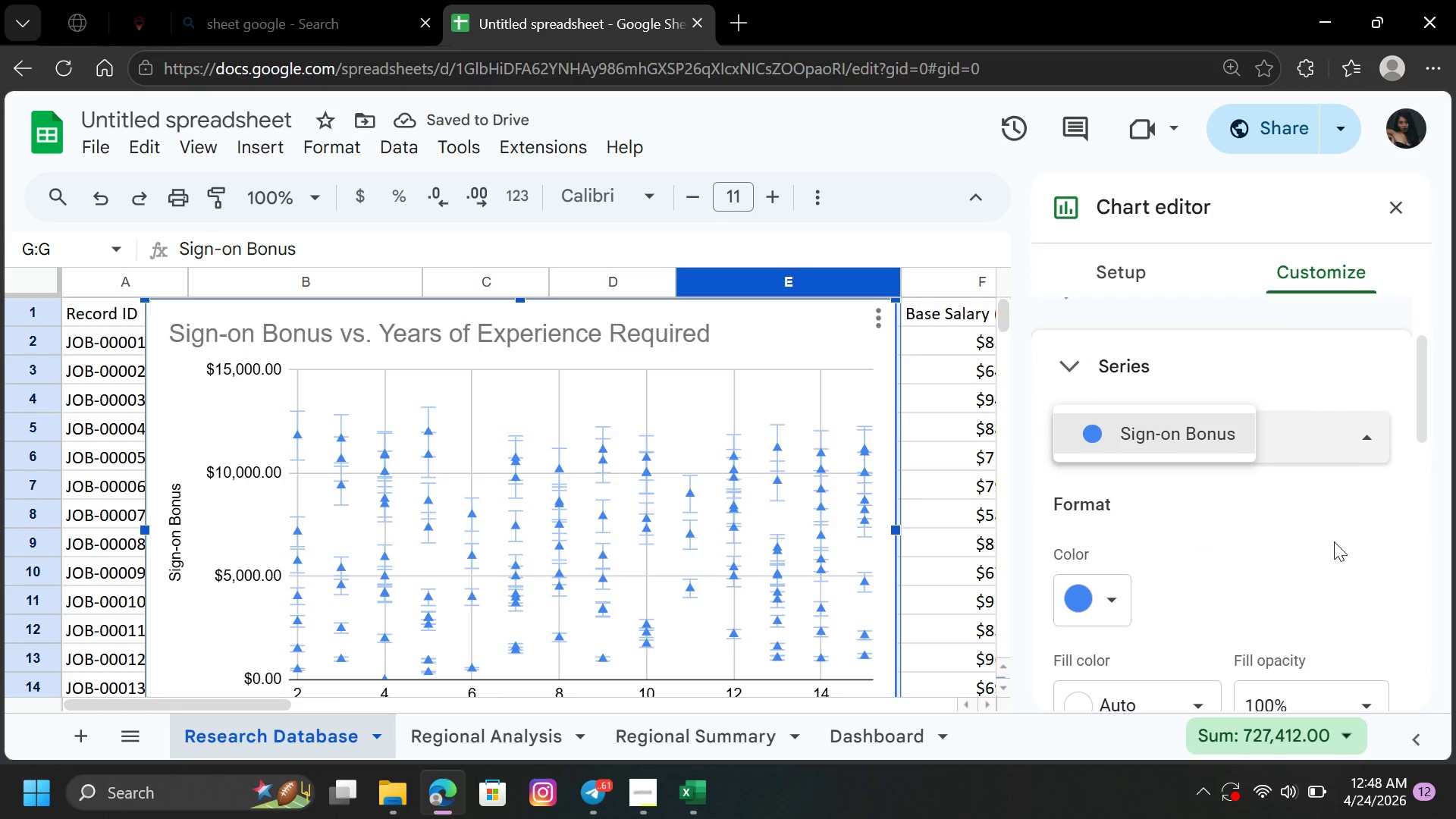 
left_click([1333, 544])
 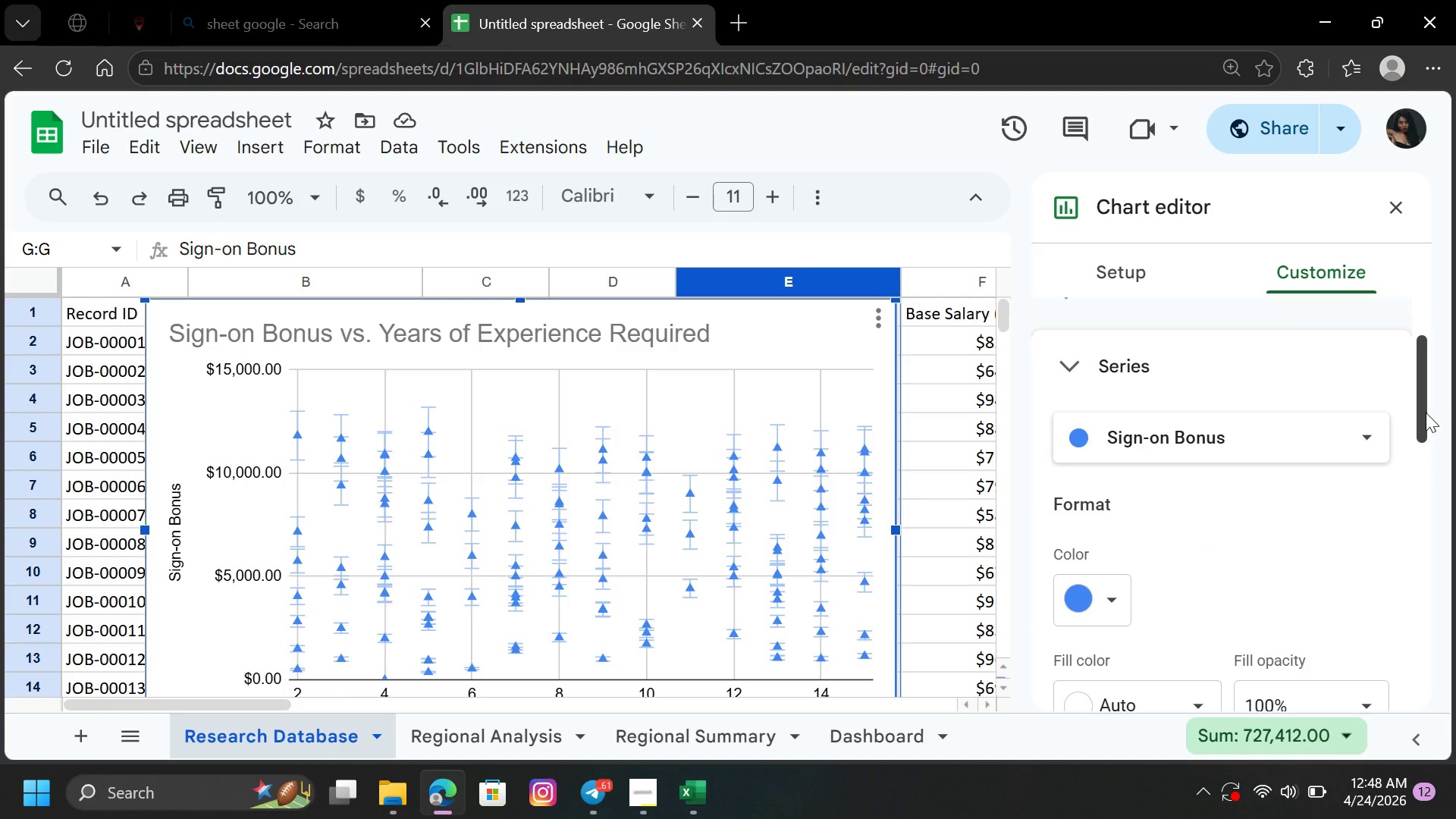 
left_click_drag(start_coordinate=[1423, 412], to_coordinate=[1423, 355])
 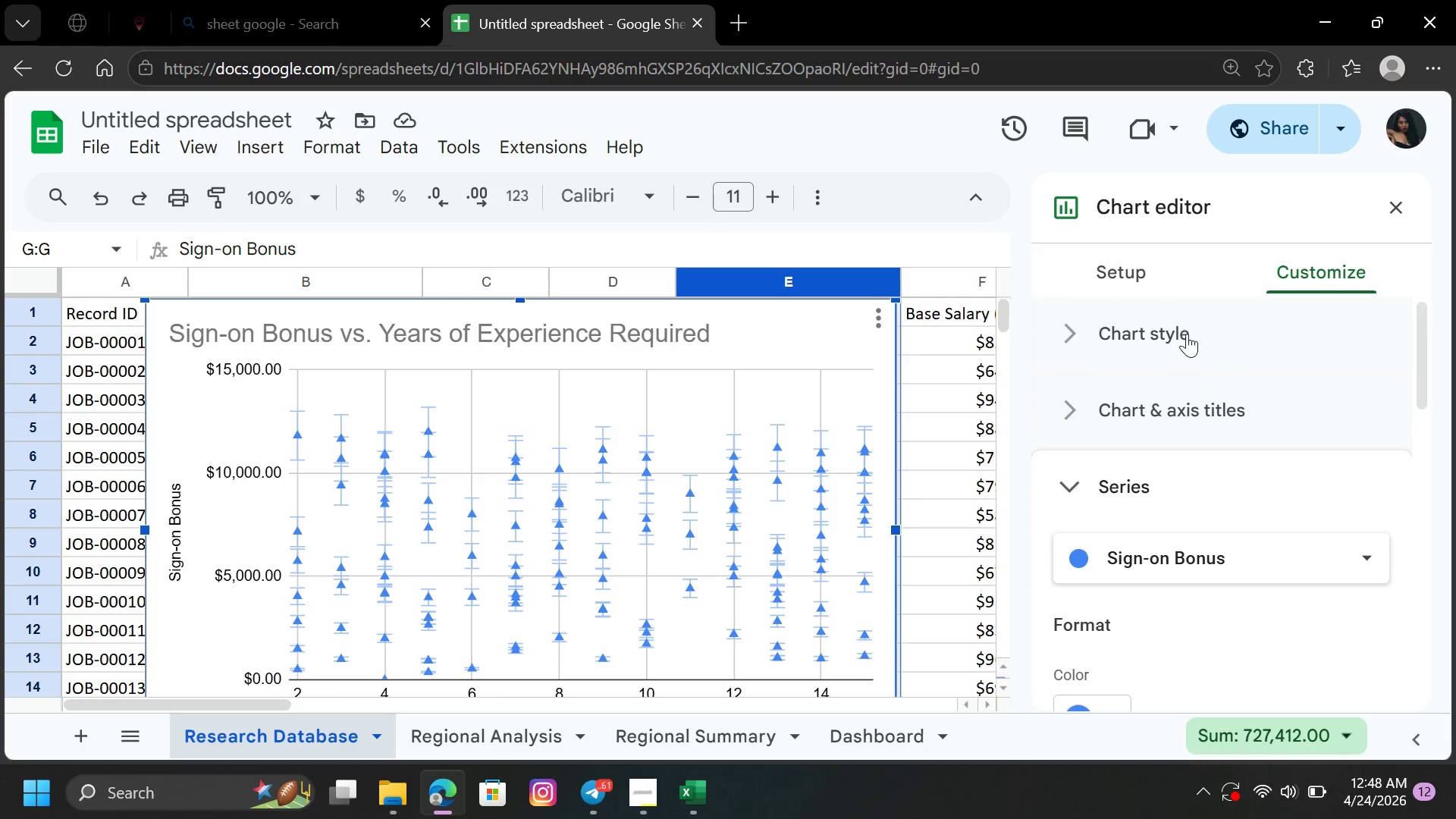 
left_click([1182, 319])
 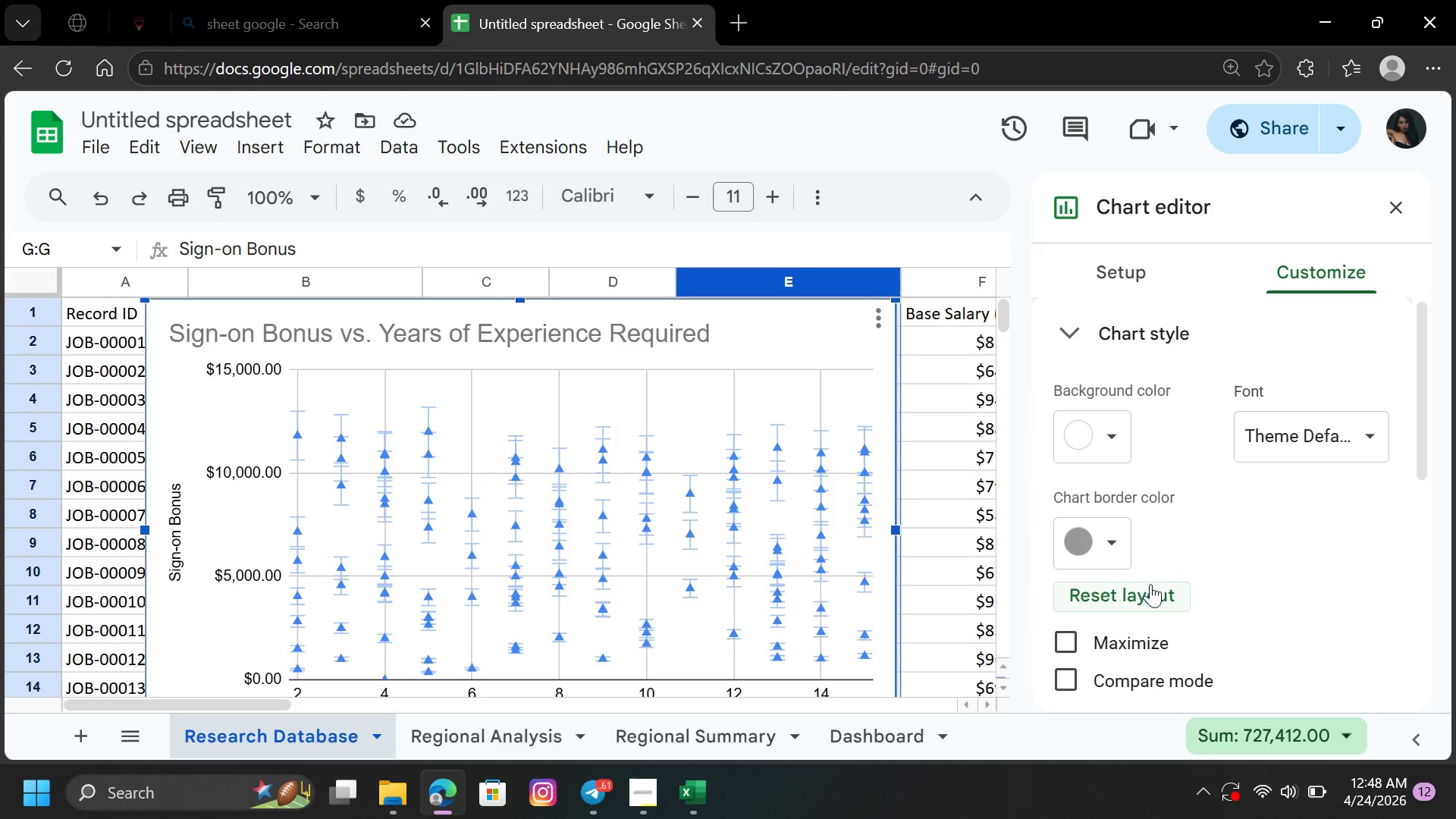 
left_click([1106, 270])
 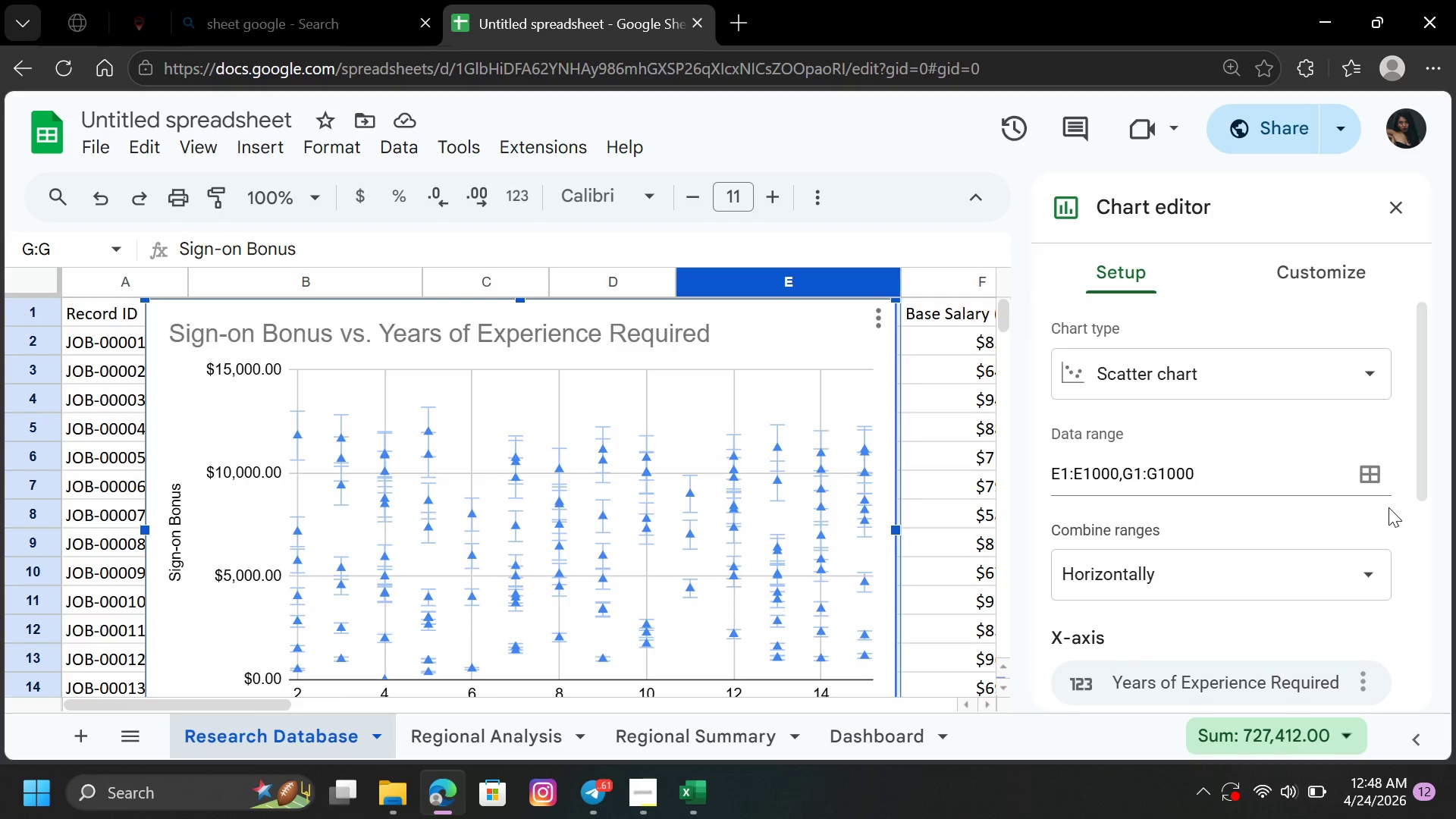 
left_click_drag(start_coordinate=[1419, 472], to_coordinate=[1454, 583])
 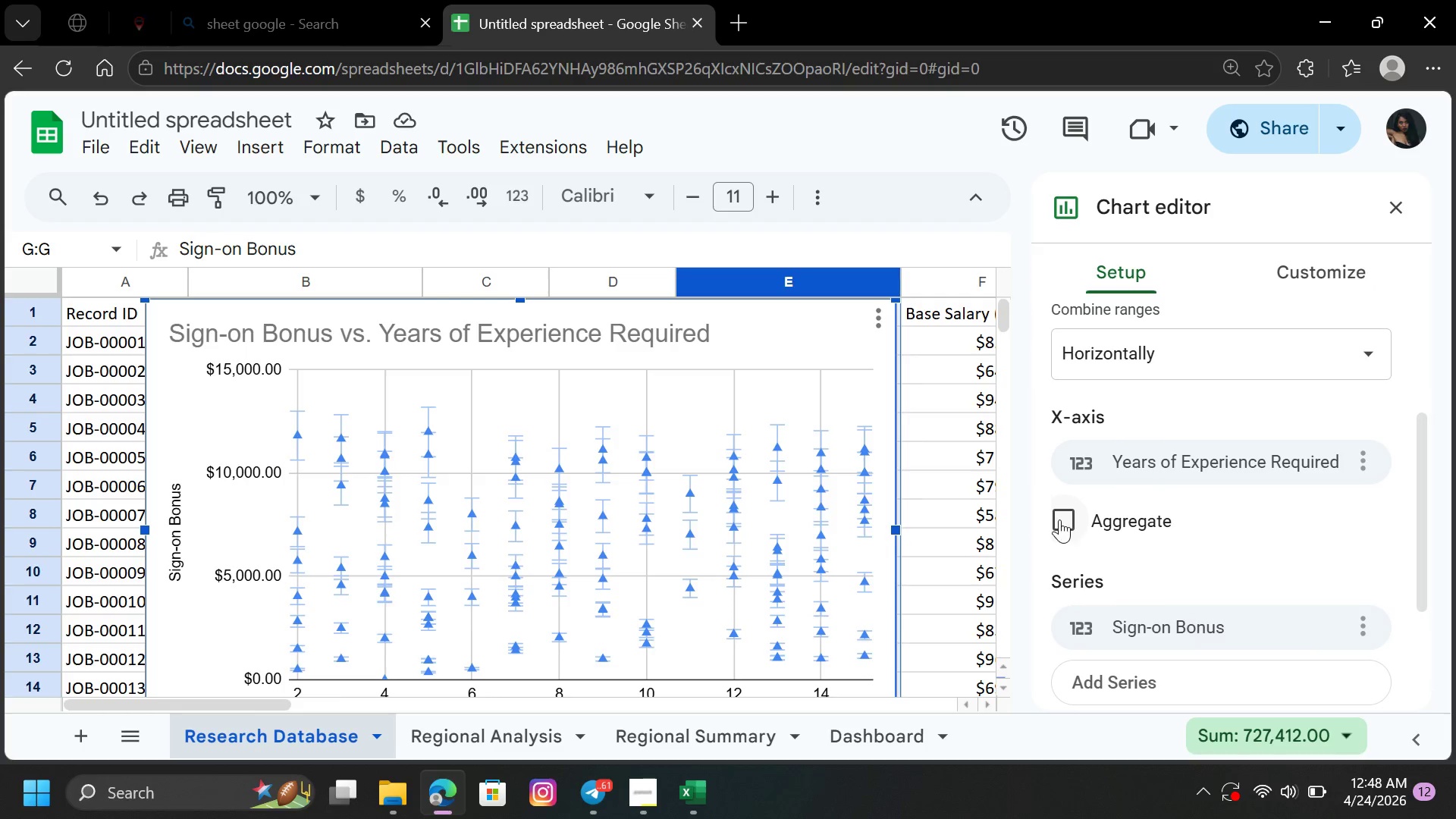 
left_click([1062, 519])
 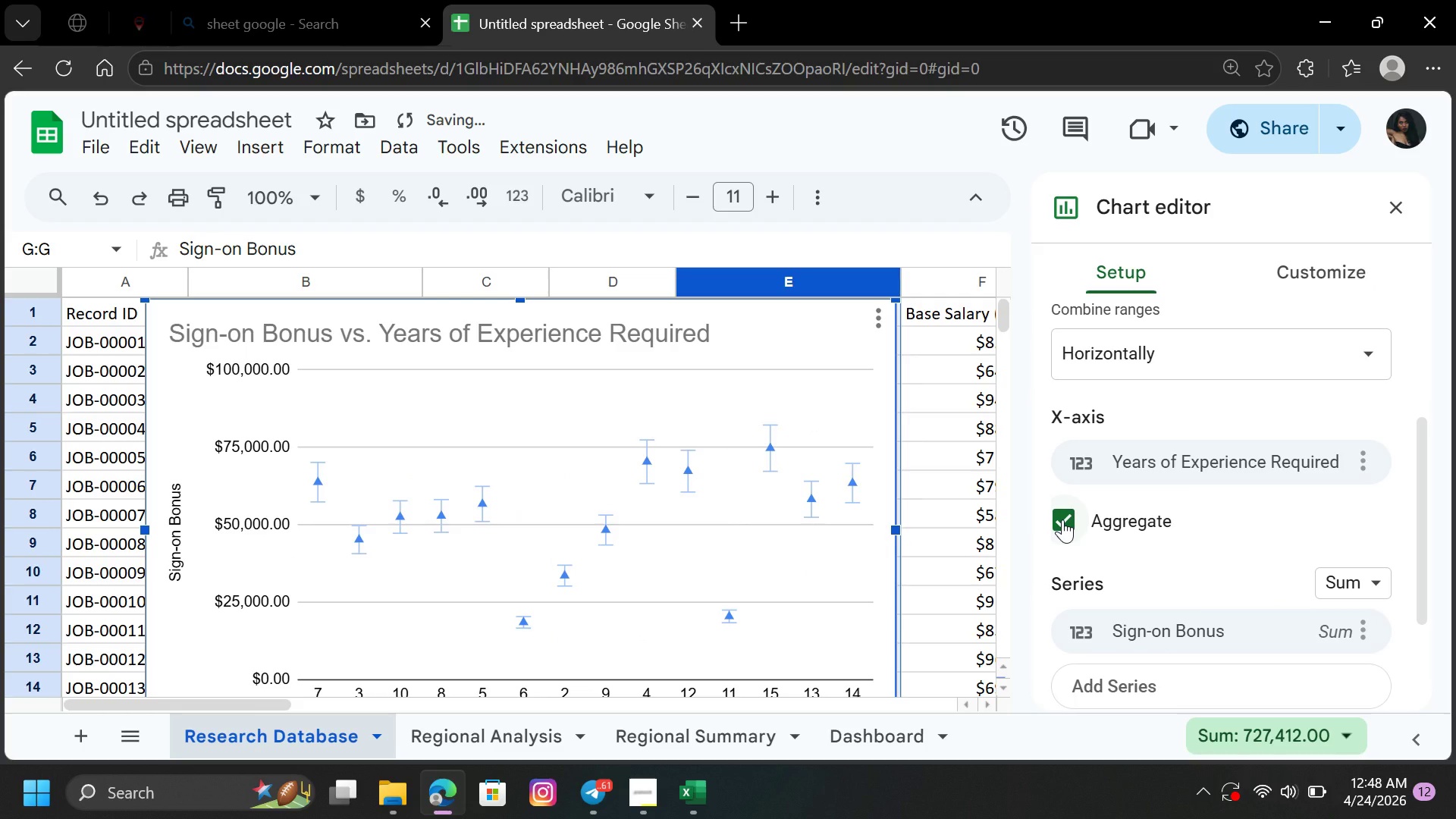 
left_click([1062, 519])
 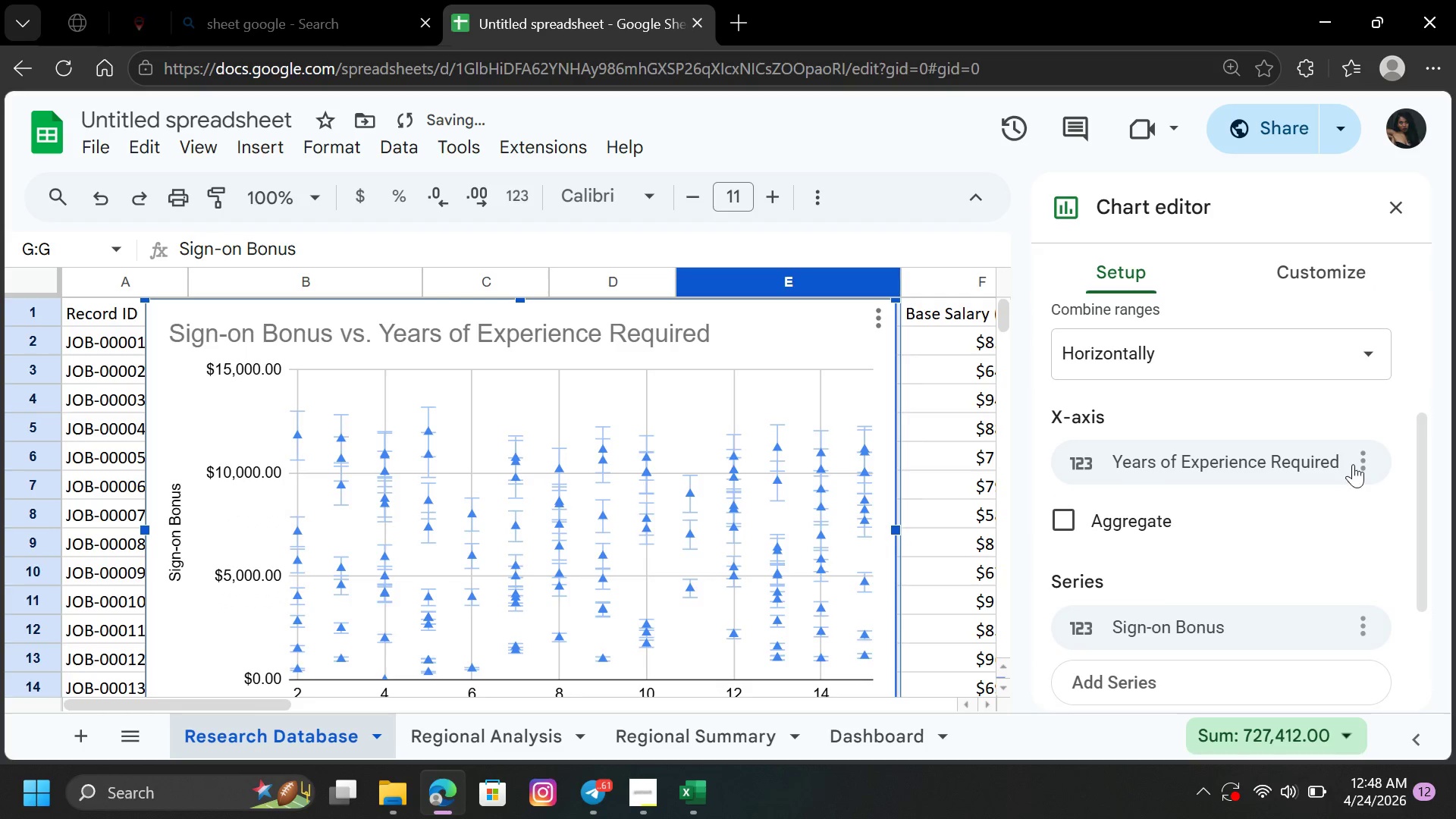 
left_click([1367, 455])
 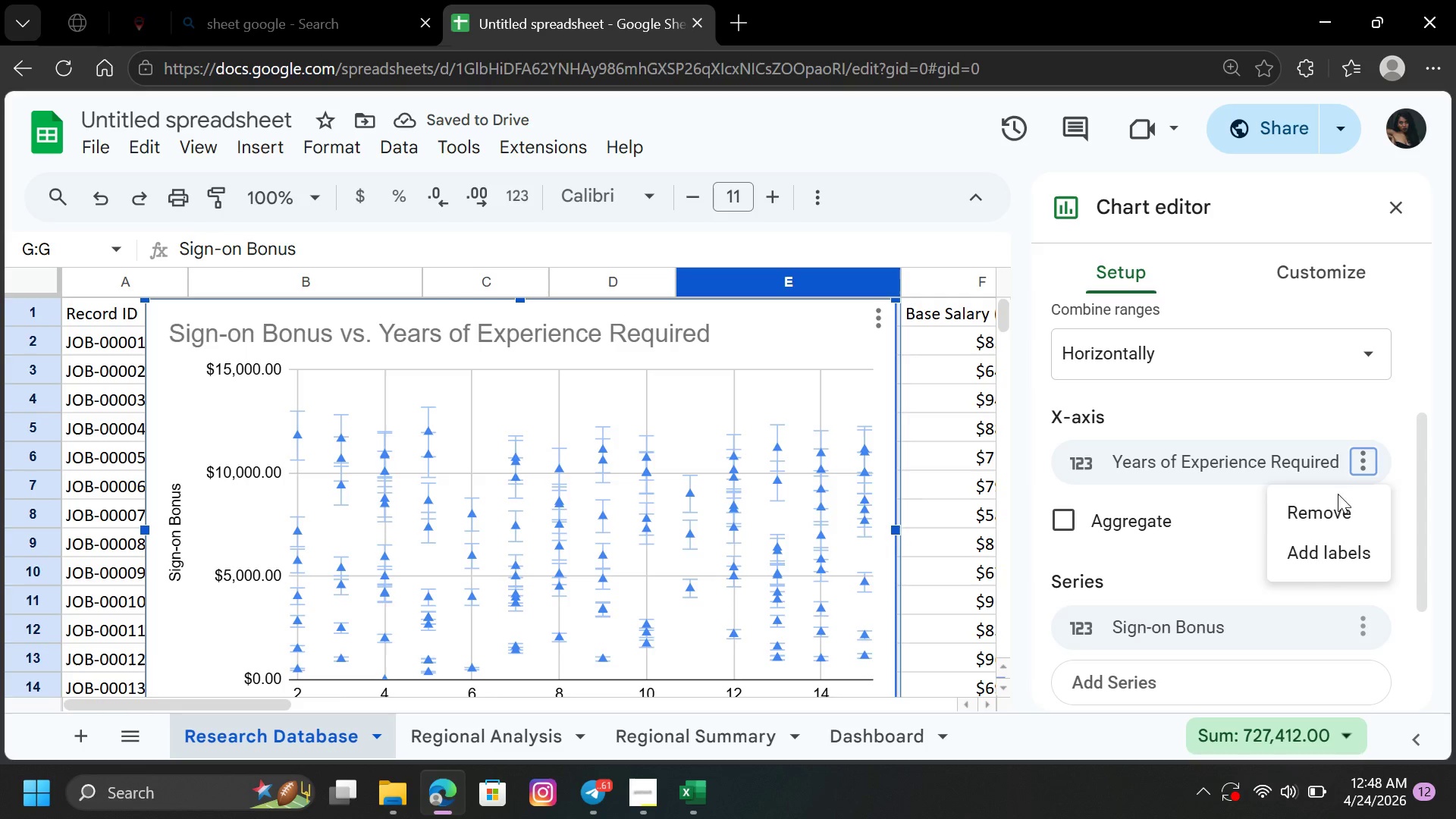 
left_click_drag(start_coordinate=[1207, 585], to_coordinate=[1420, 495])
 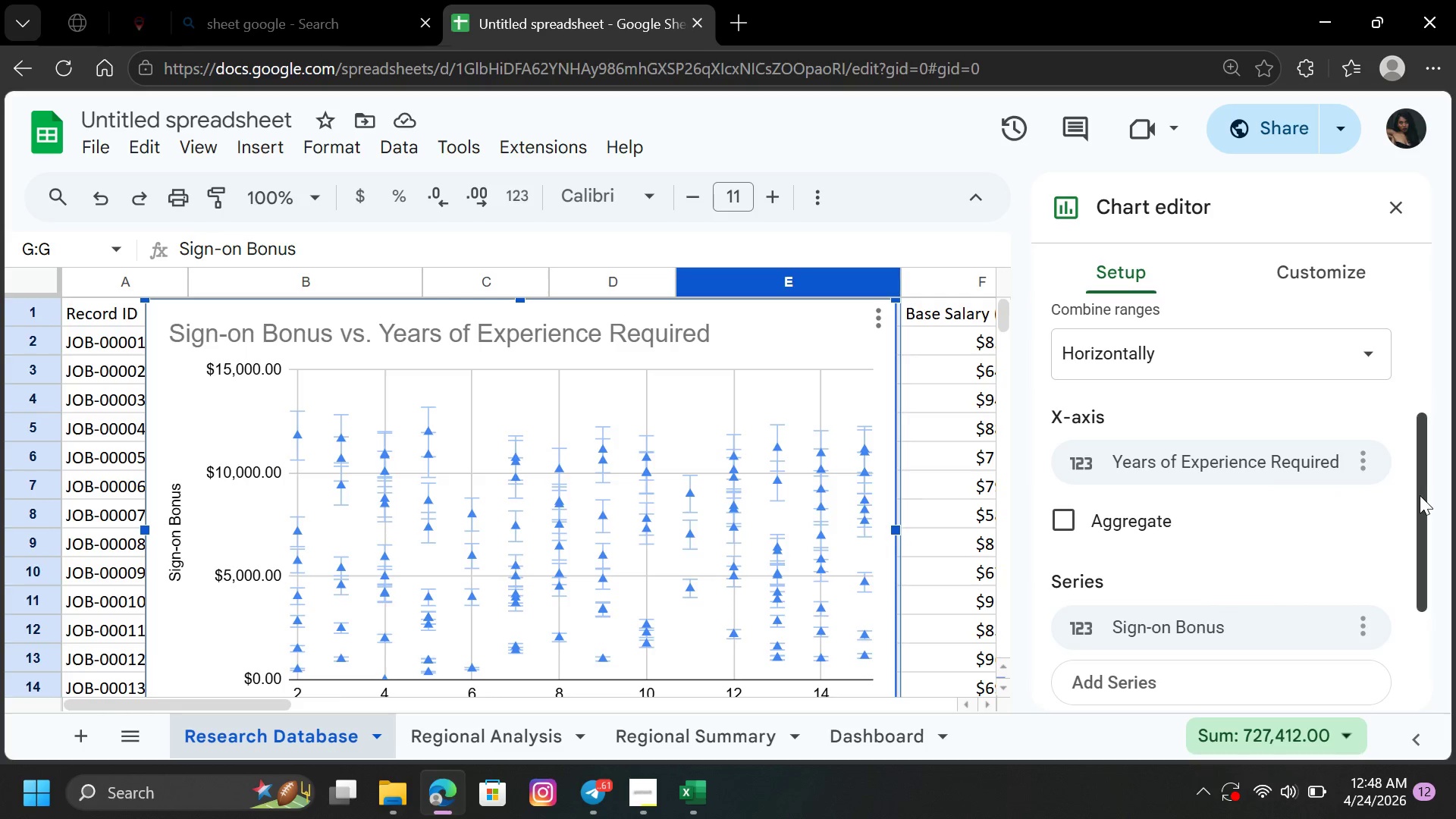 
left_click_drag(start_coordinate=[1420, 495], to_coordinate=[1417, 663])
 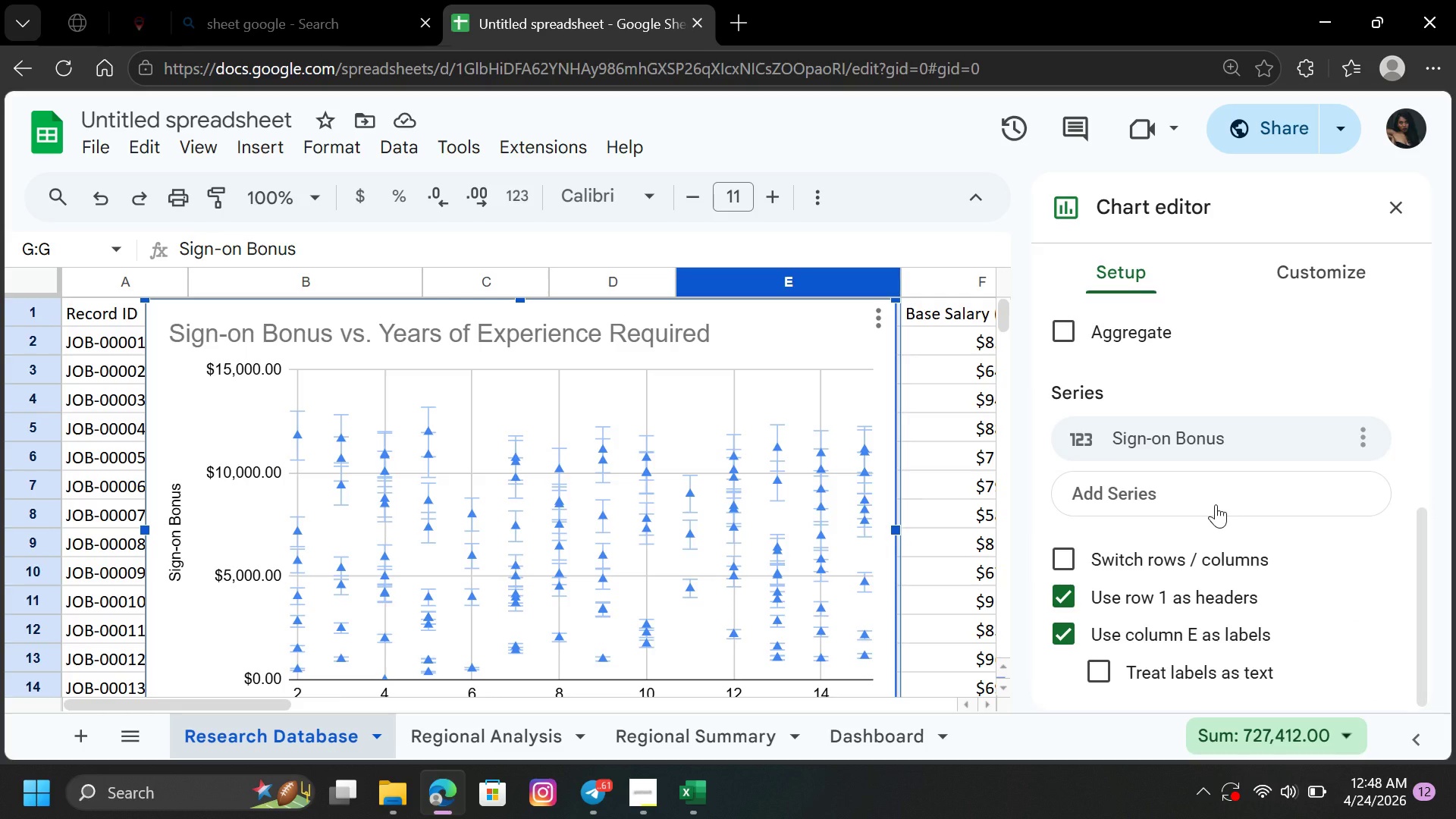 
left_click([1216, 504])
 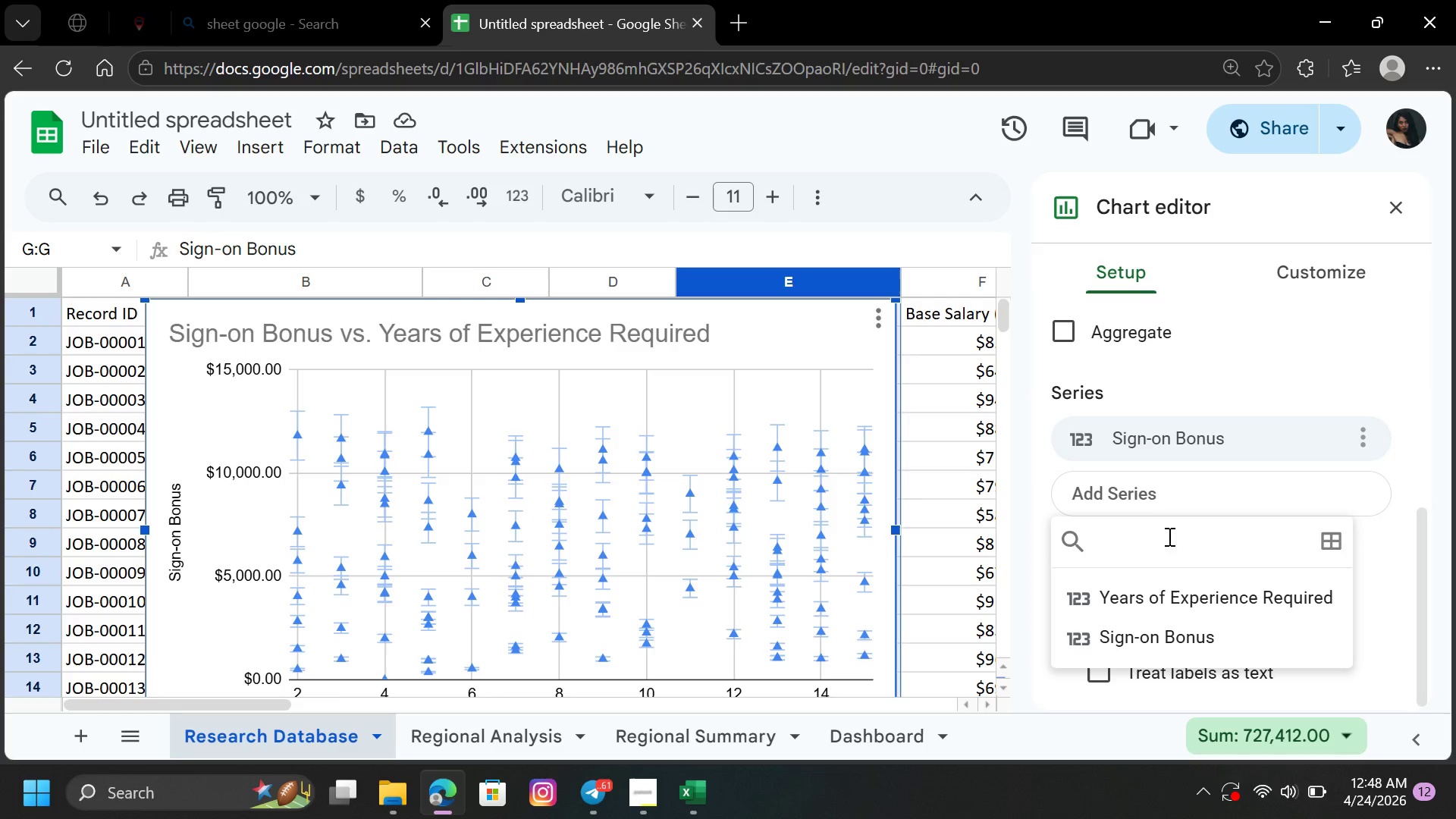 
left_click([1162, 541])
 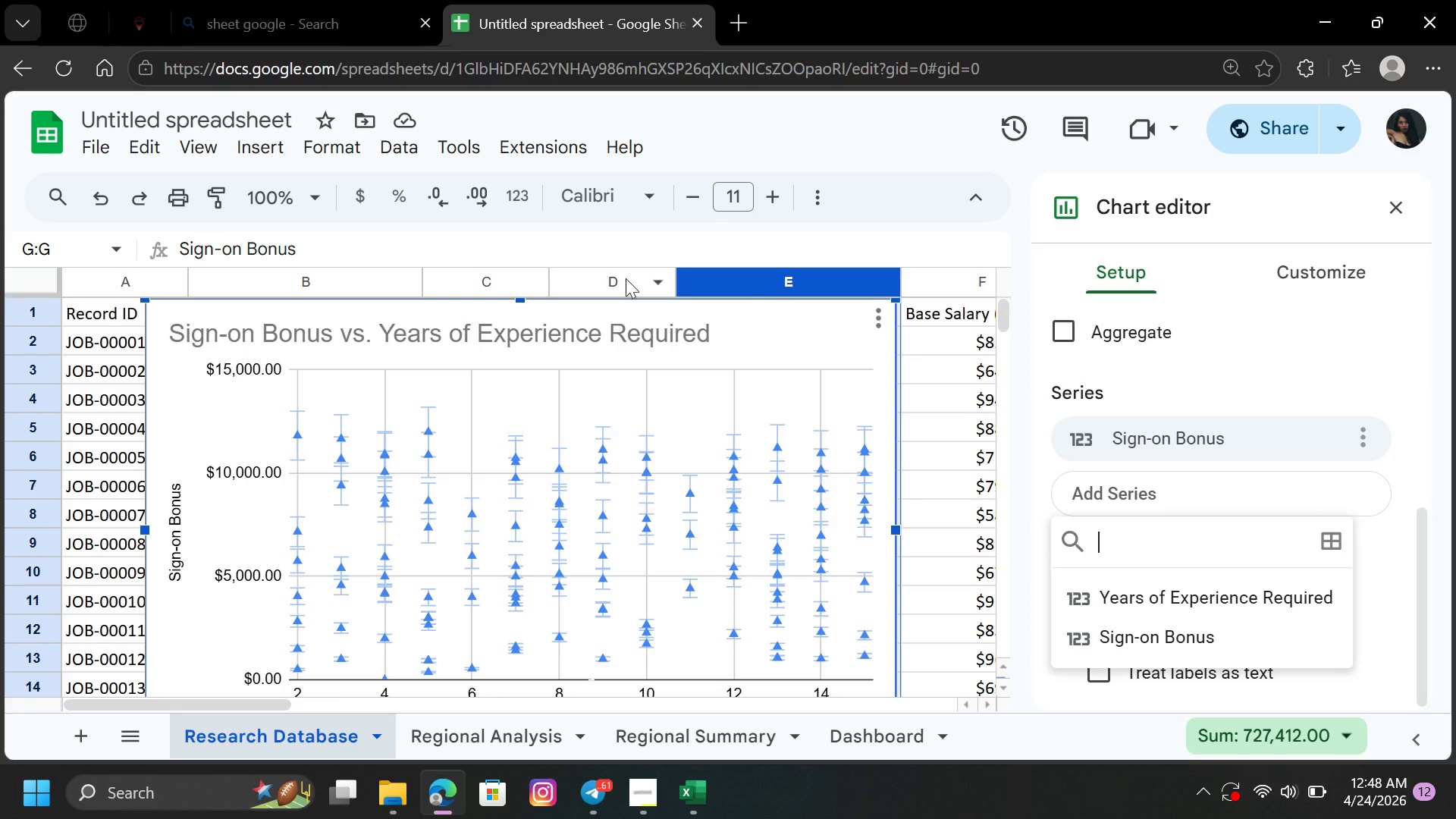 
left_click([608, 274])
 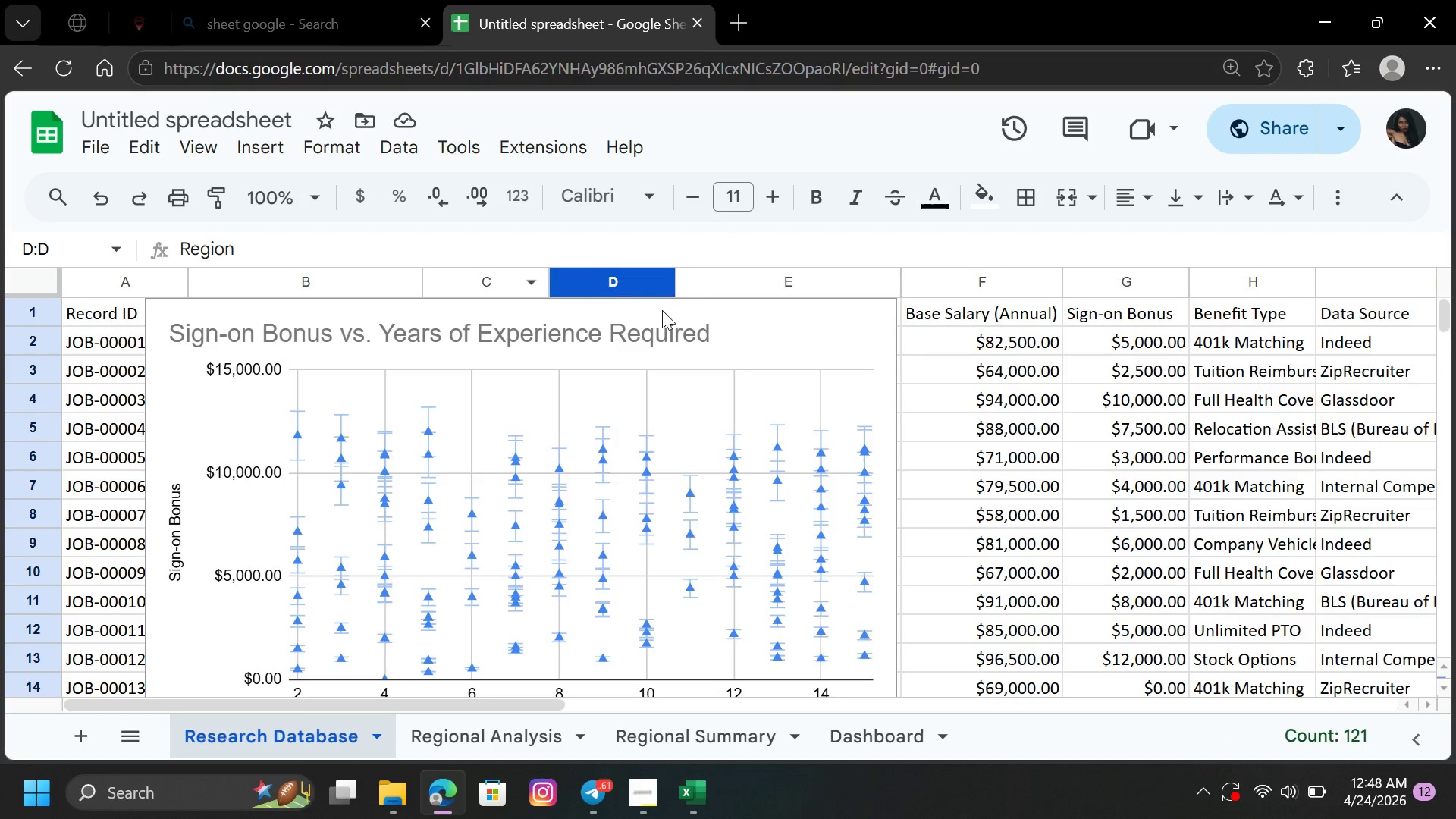 
left_click([794, 325])
 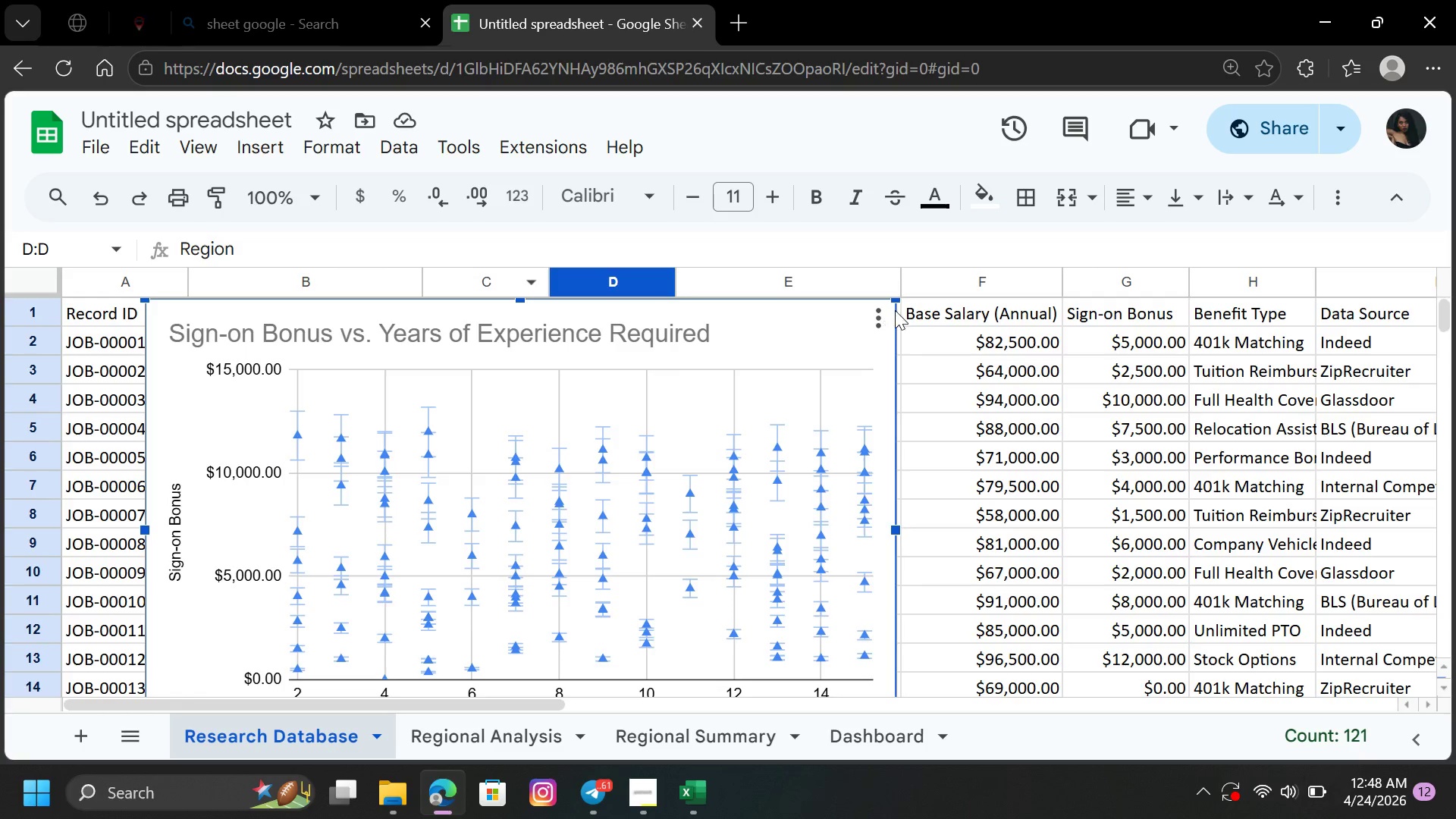 
left_click([877, 317])
 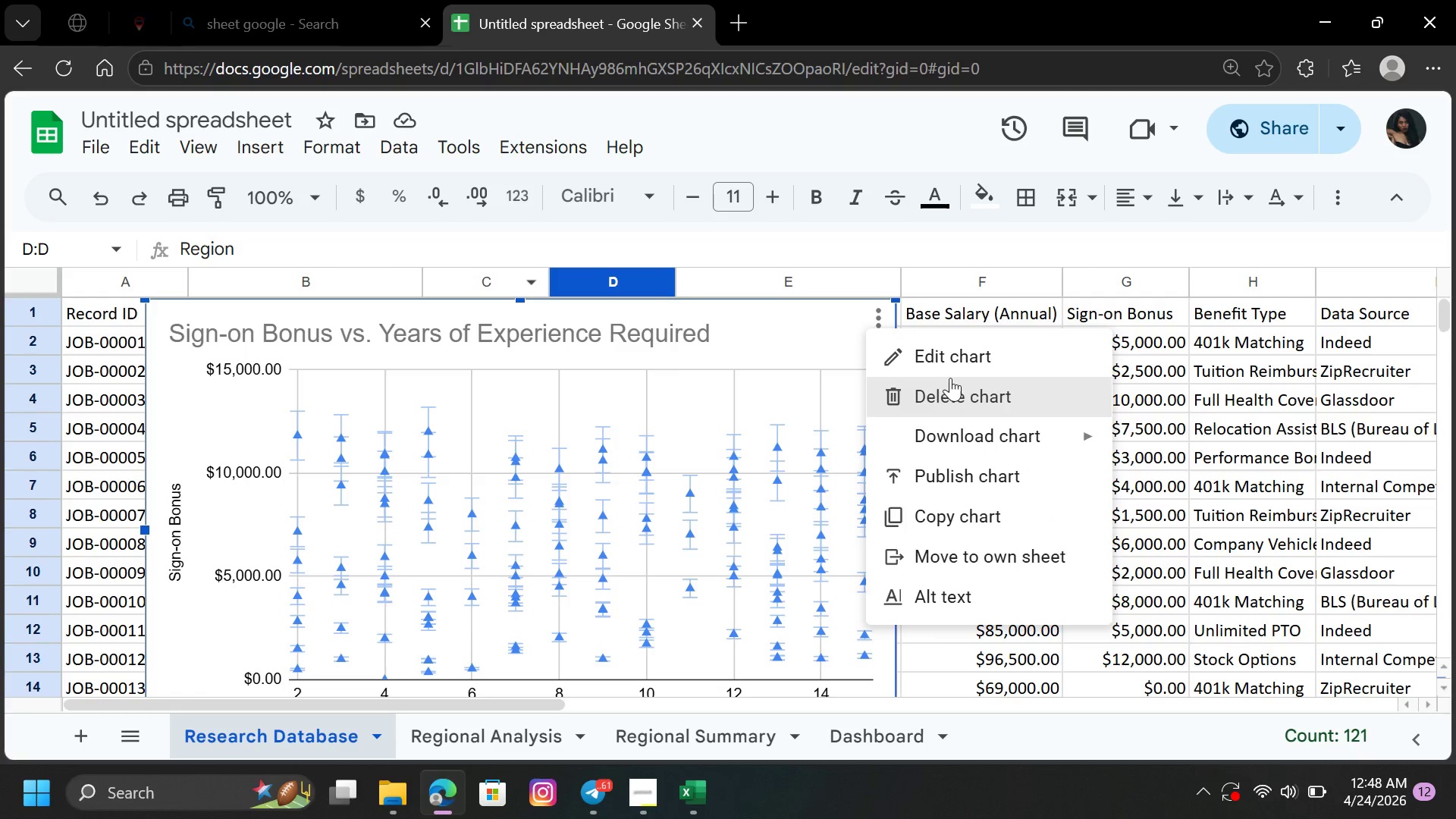 
left_click([956, 359])
 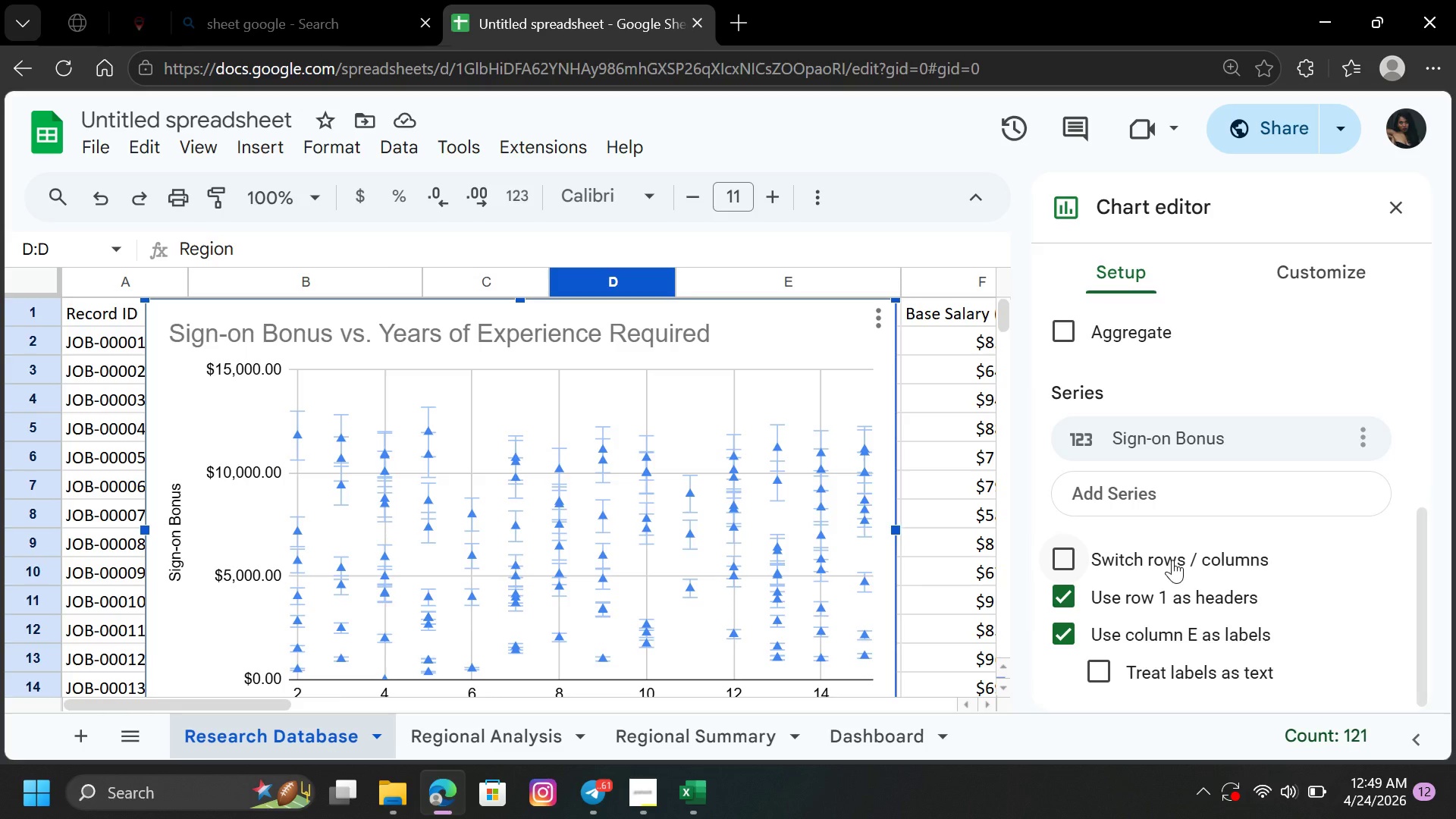 
wait(24.78)
 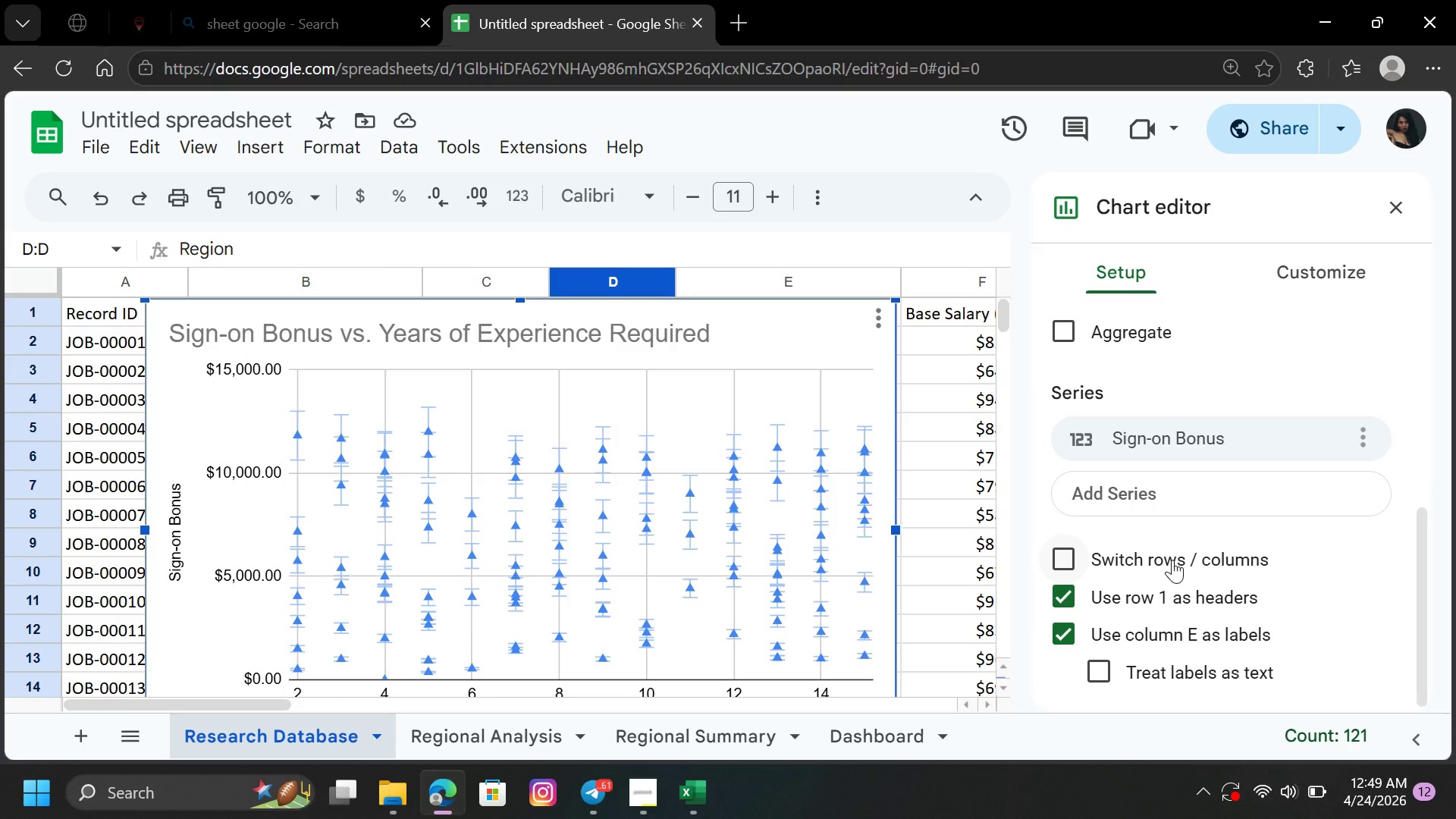 
left_click([1246, 354])
 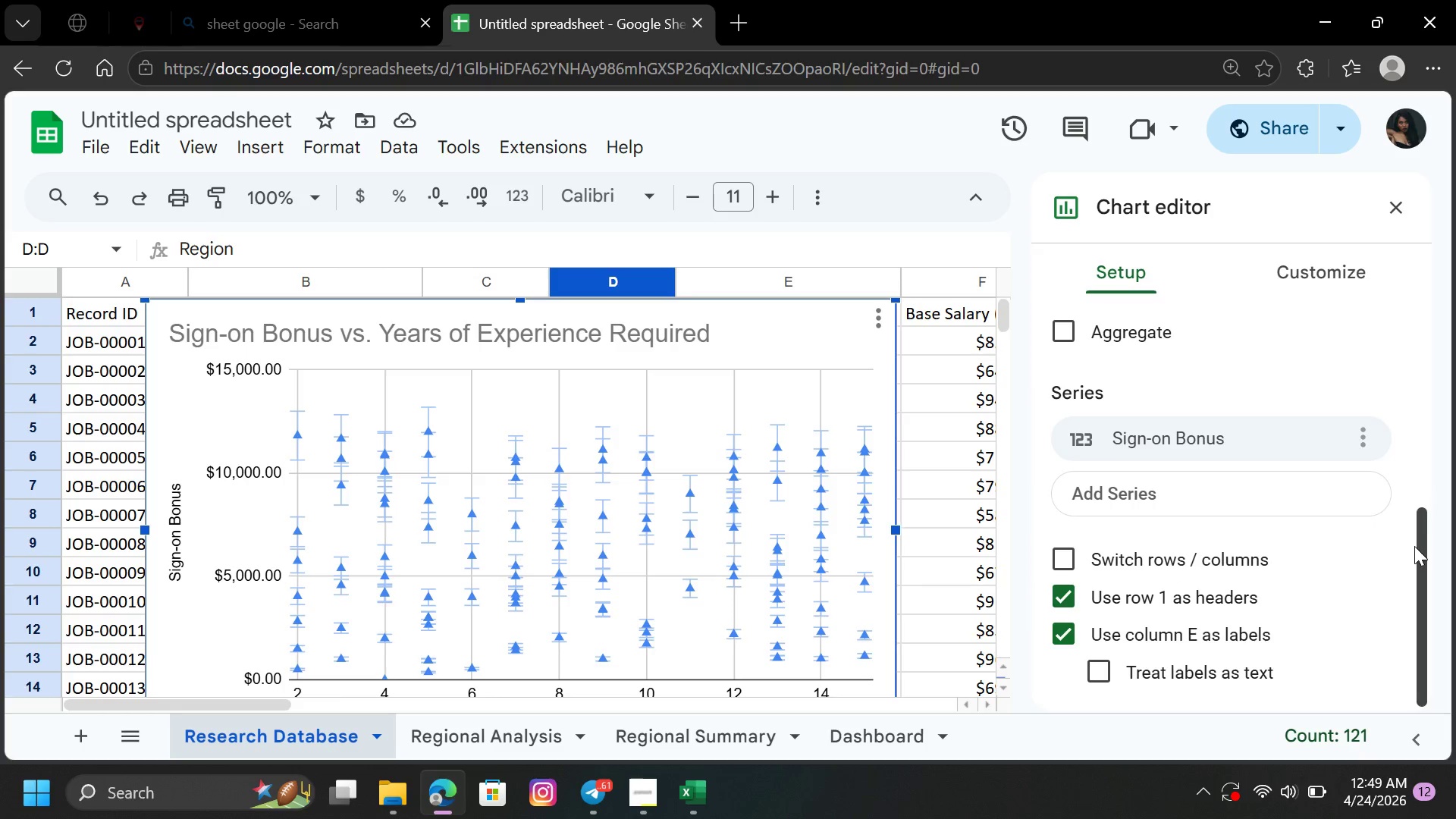 
left_click_drag(start_coordinate=[1425, 555], to_coordinate=[1432, 574])
 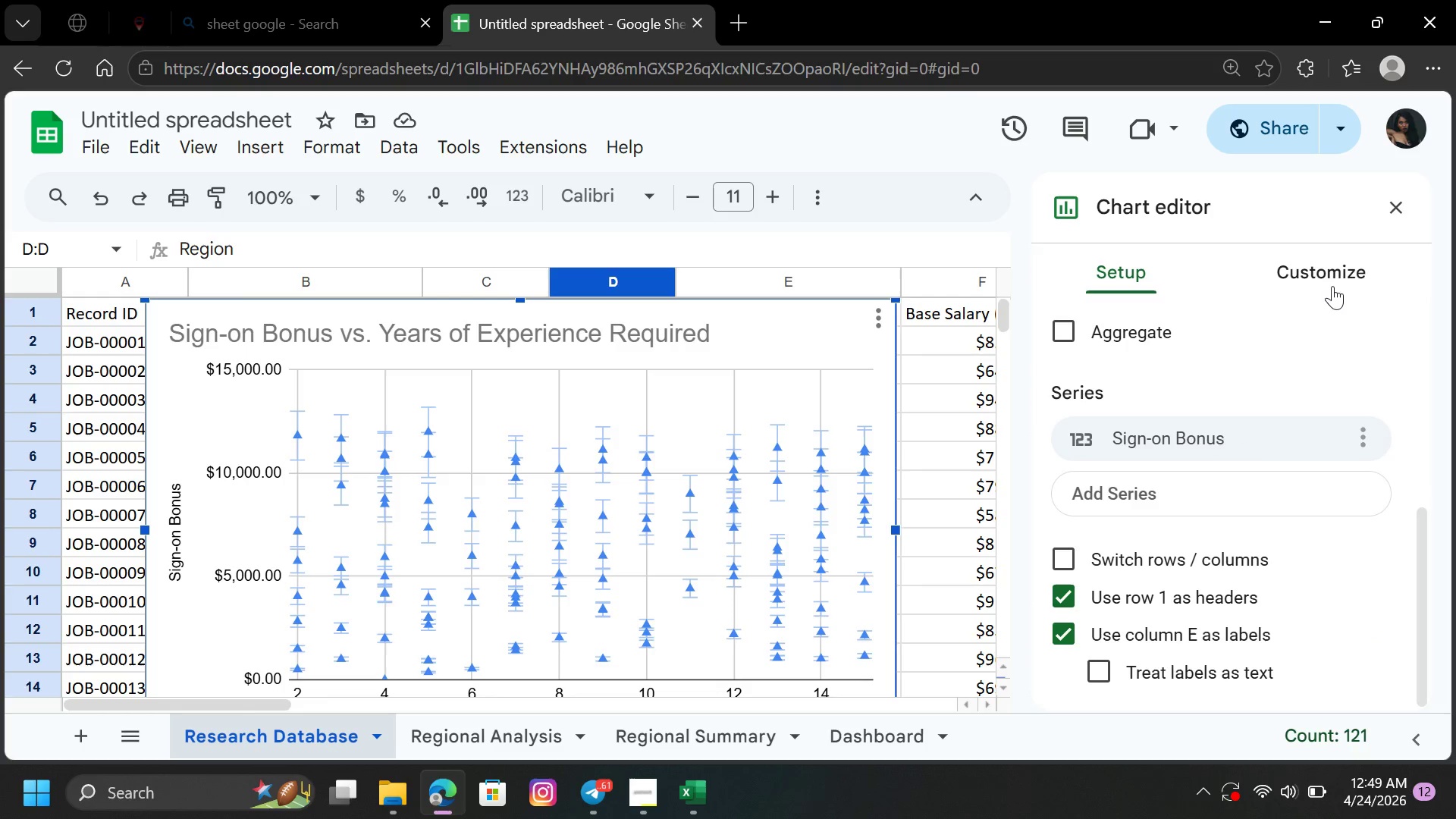 
left_click([1331, 277])
 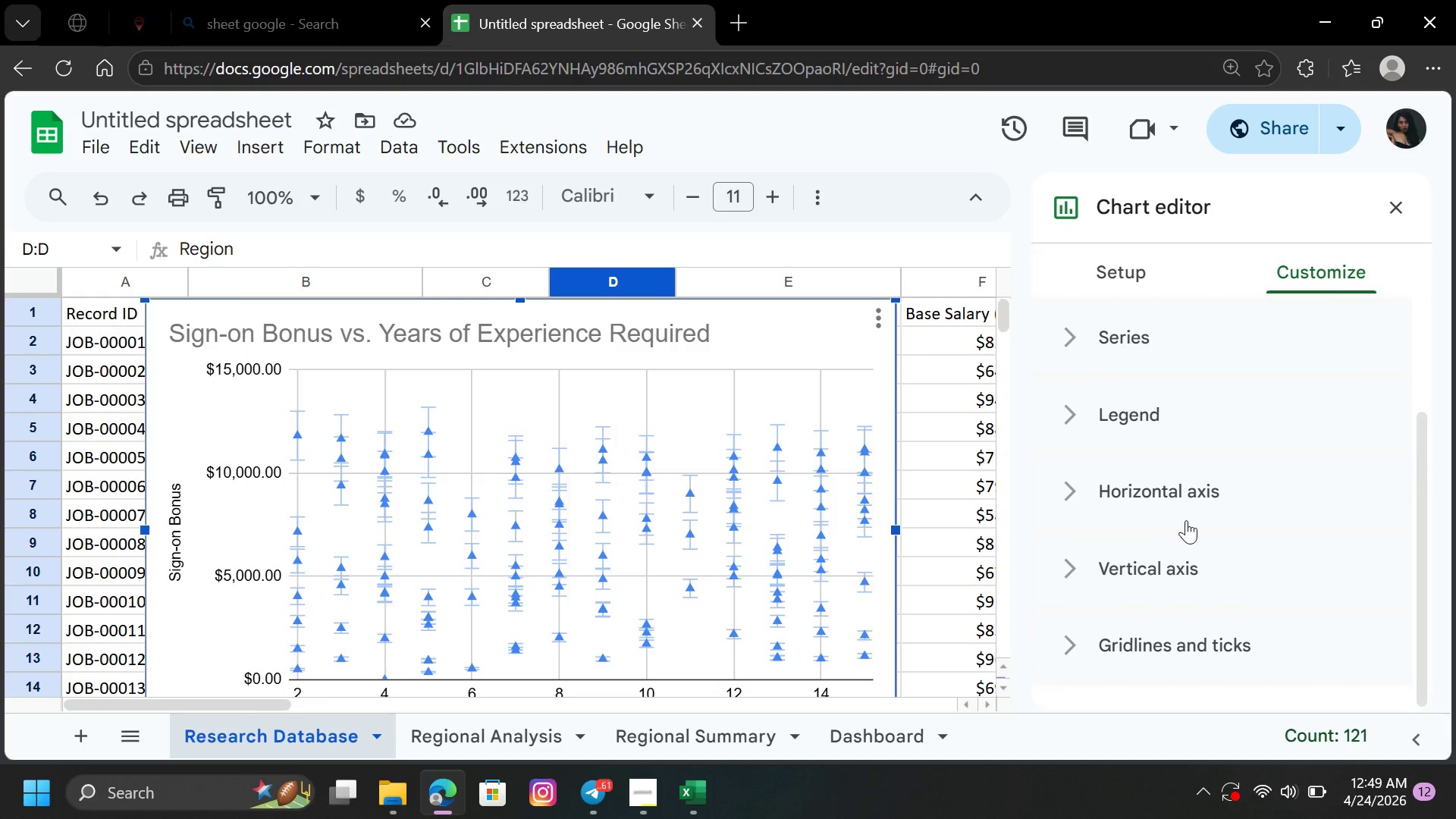 
left_click([1175, 494])
 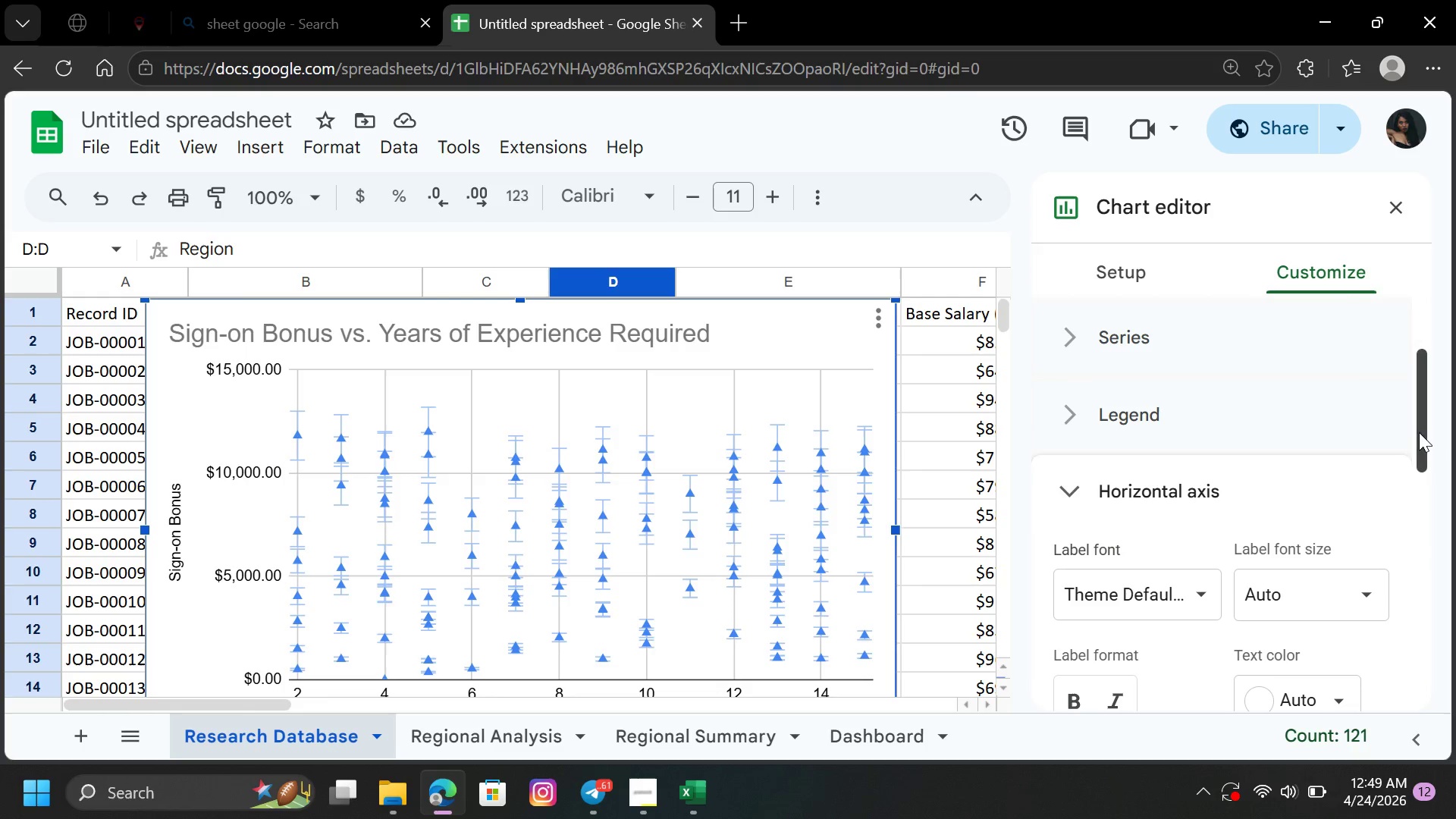 
left_click([1283, 397])
 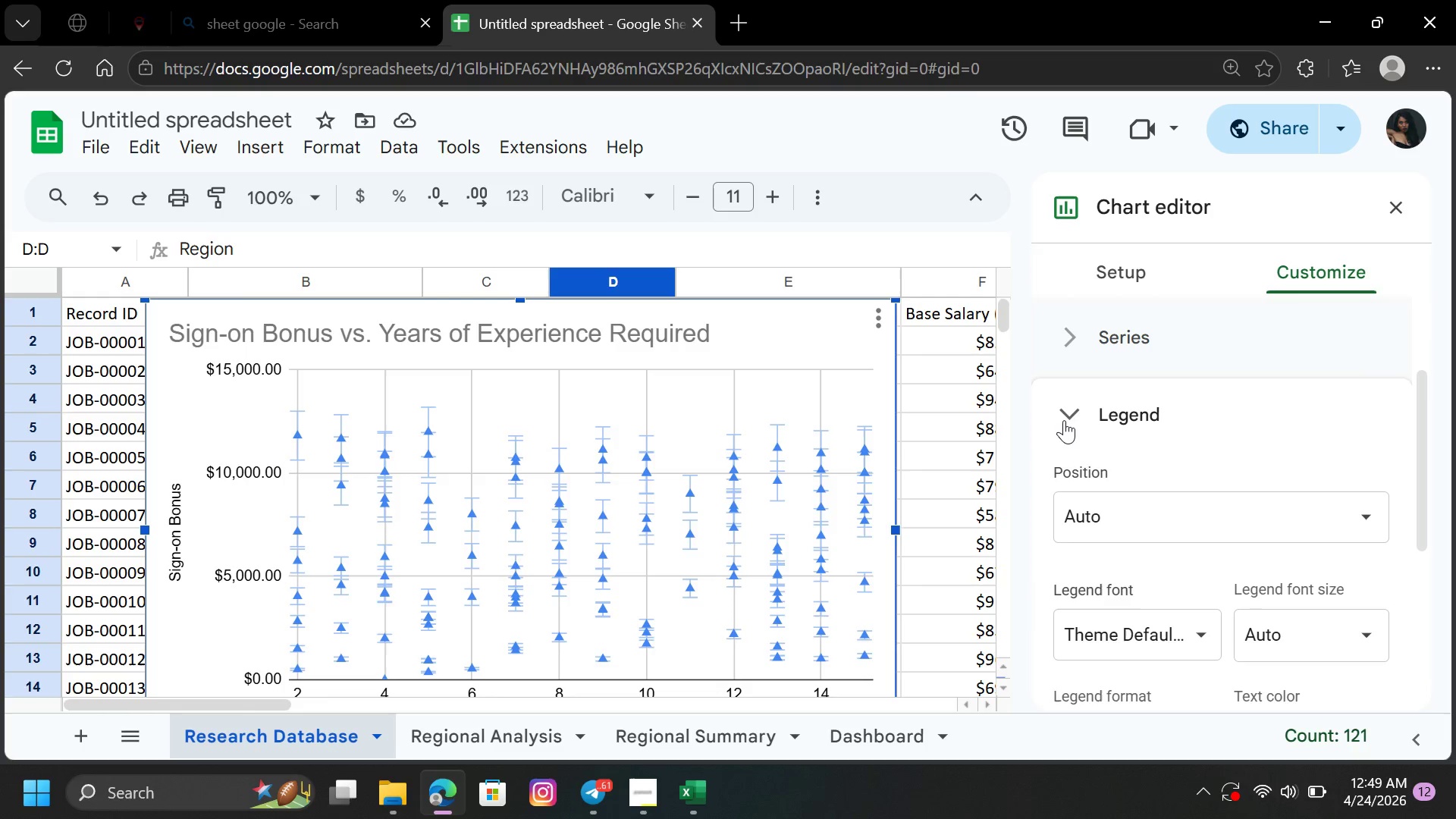 
left_click([1064, 411])
 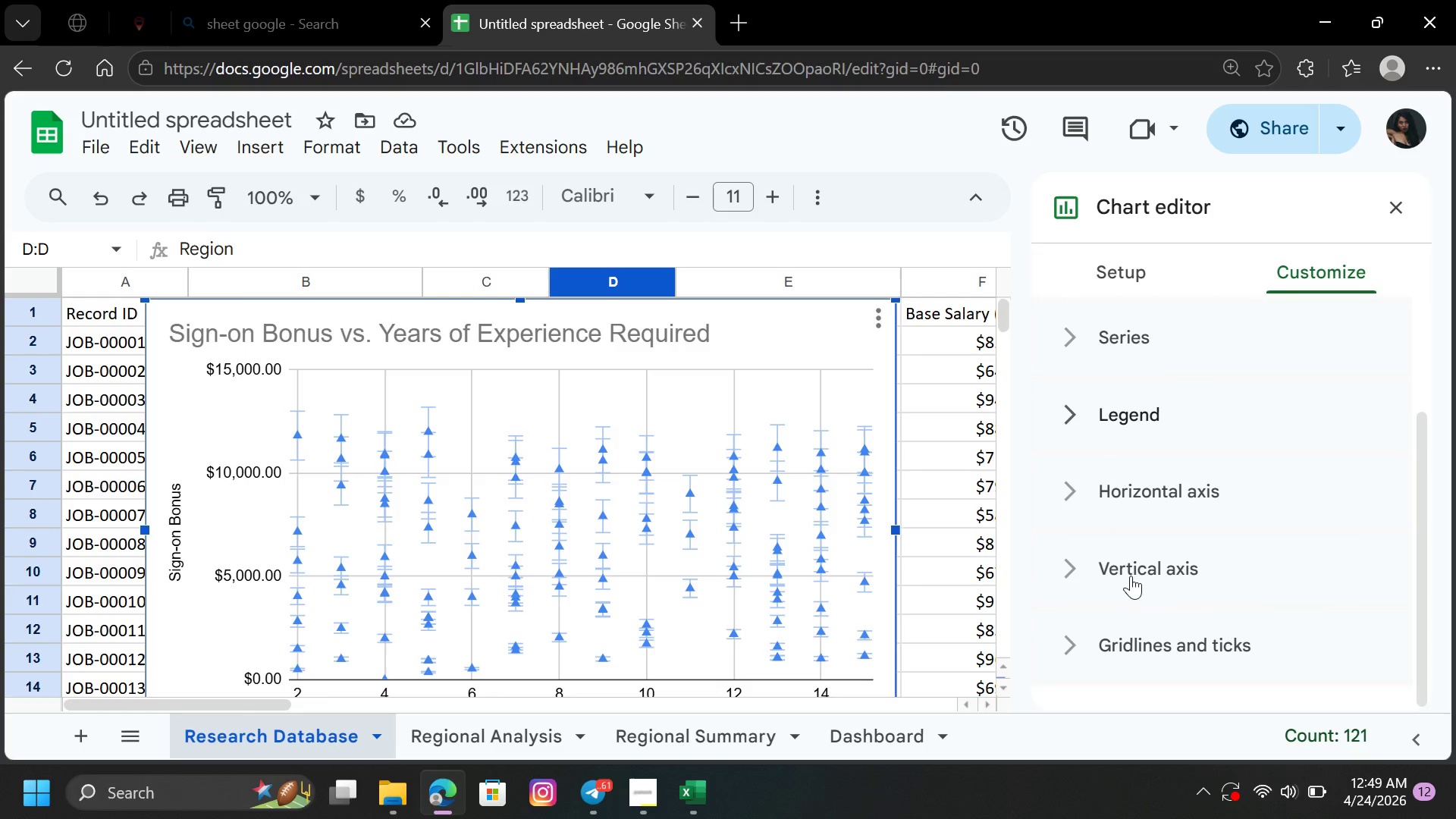 
left_click([1134, 570])
 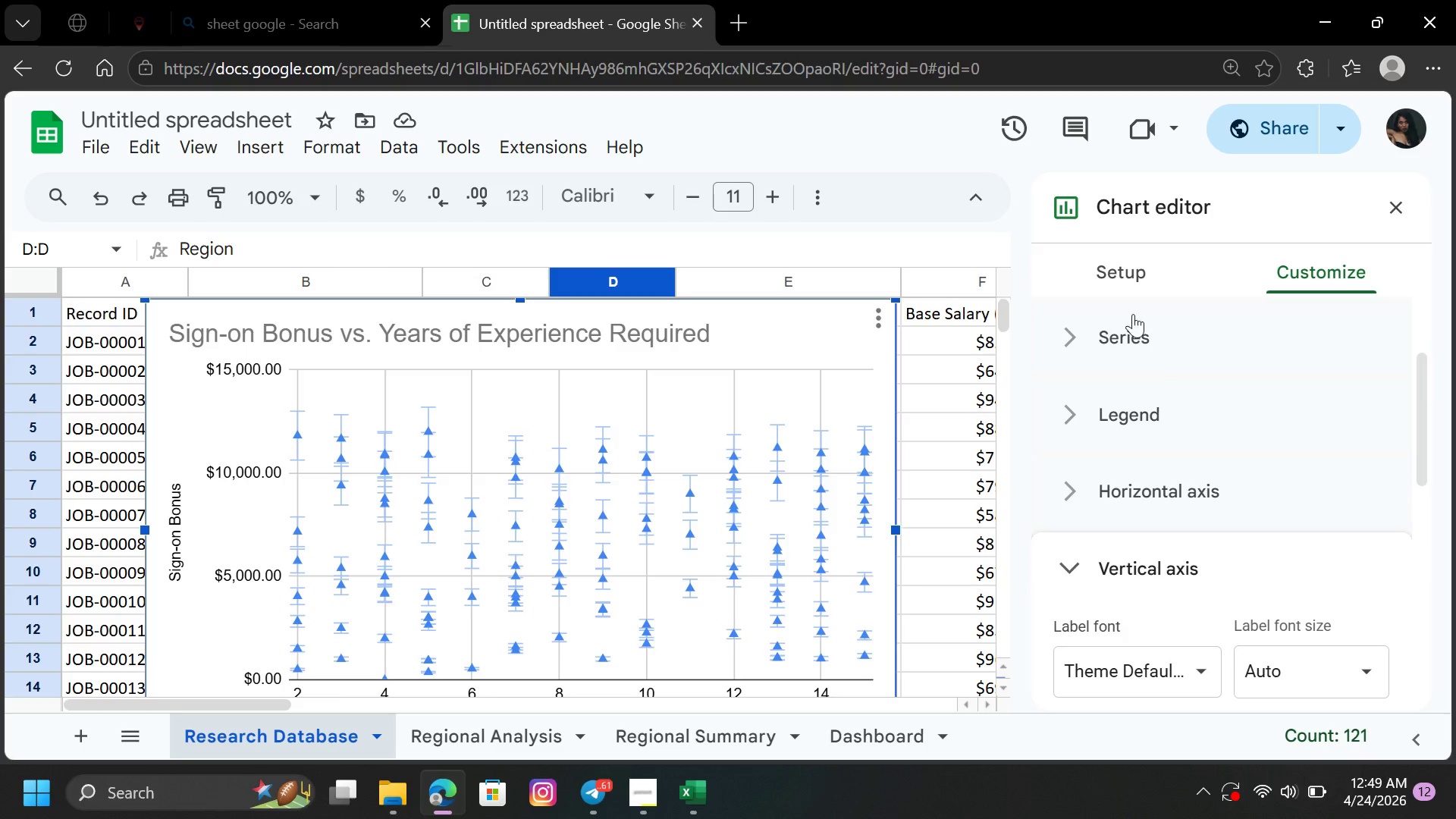 
left_click([1124, 267])
 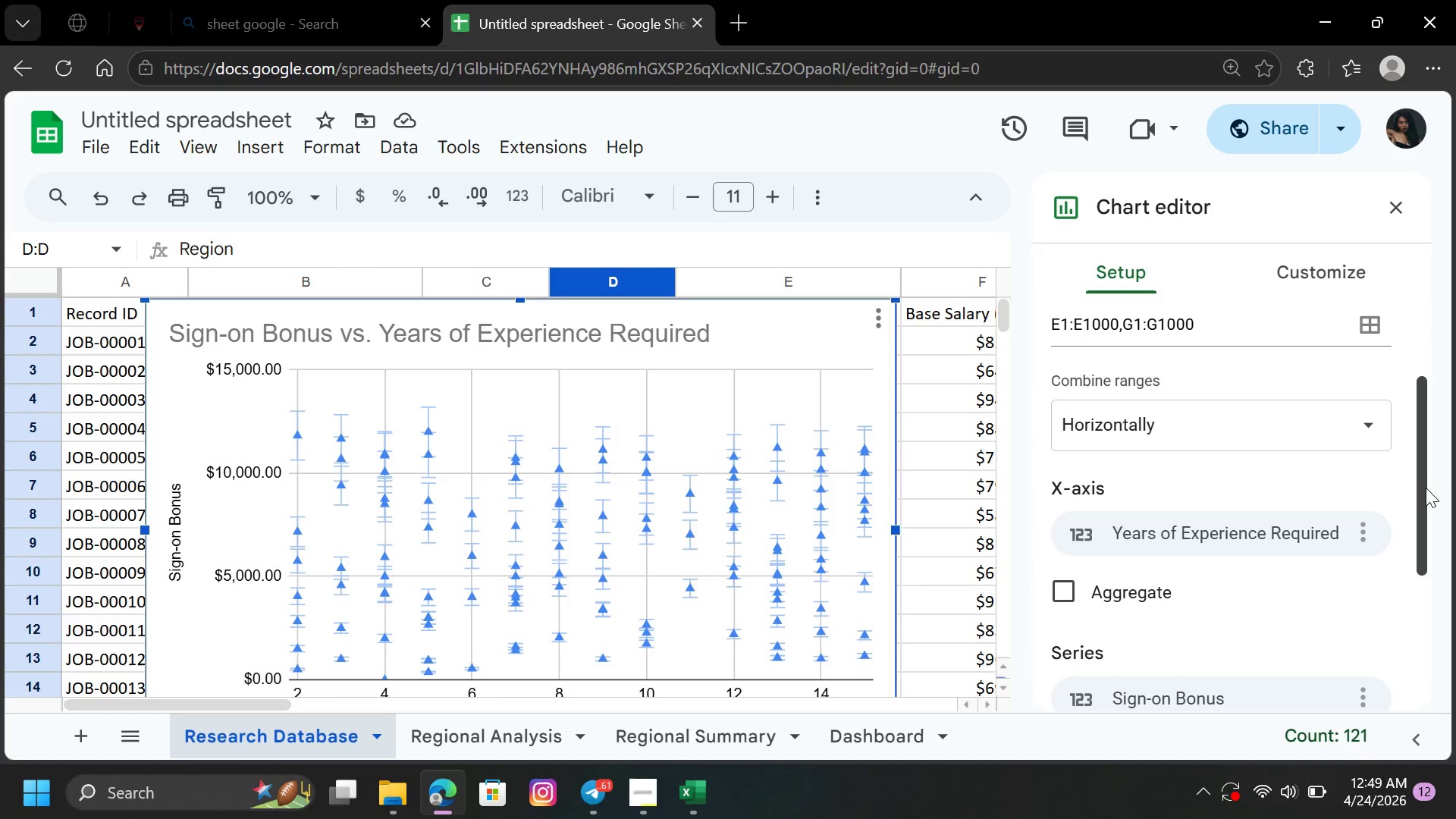 
left_click_drag(start_coordinate=[1420, 488], to_coordinate=[1425, 620])
 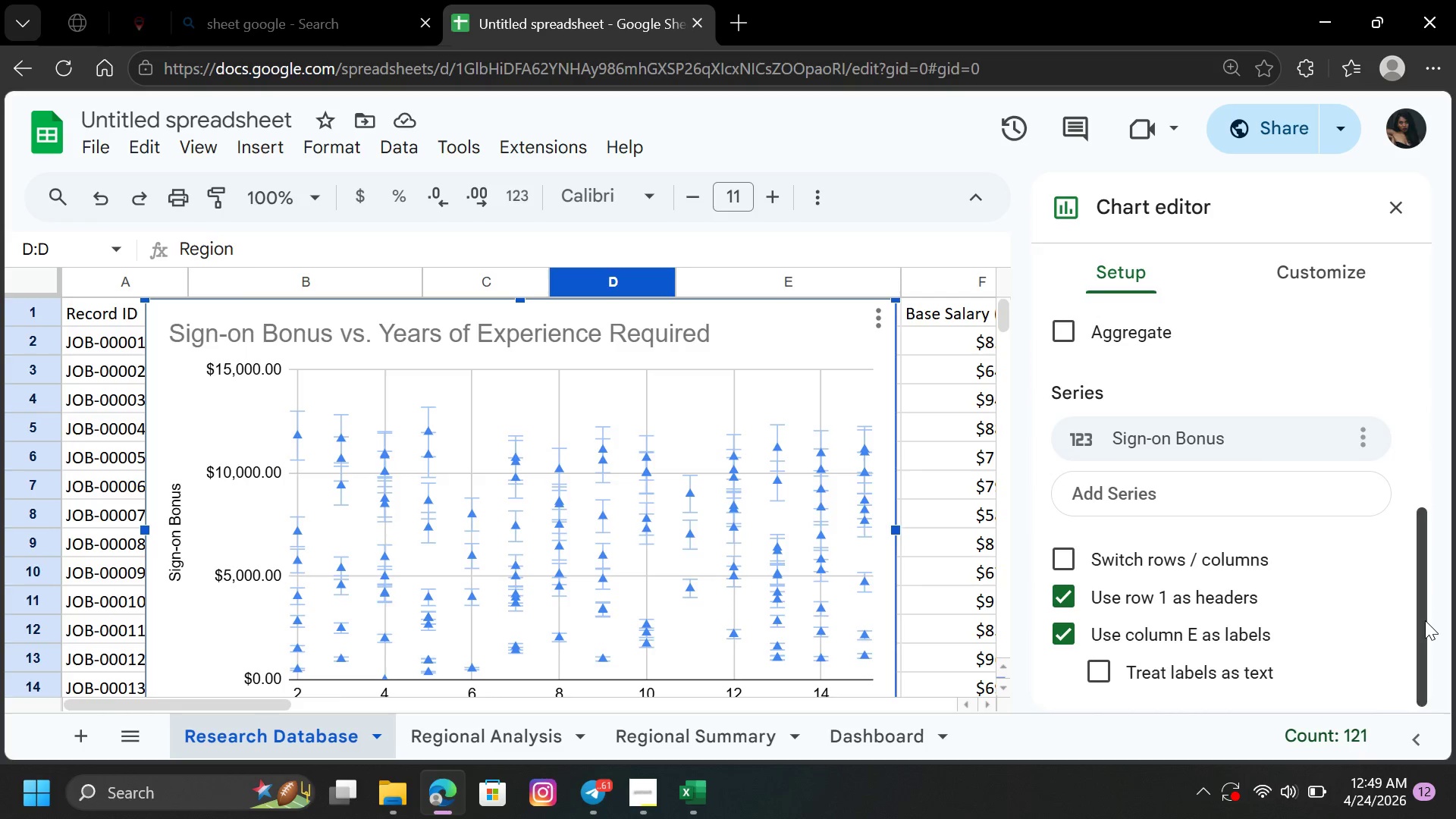 
left_click_drag(start_coordinate=[1425, 620], to_coordinate=[1431, 495])
 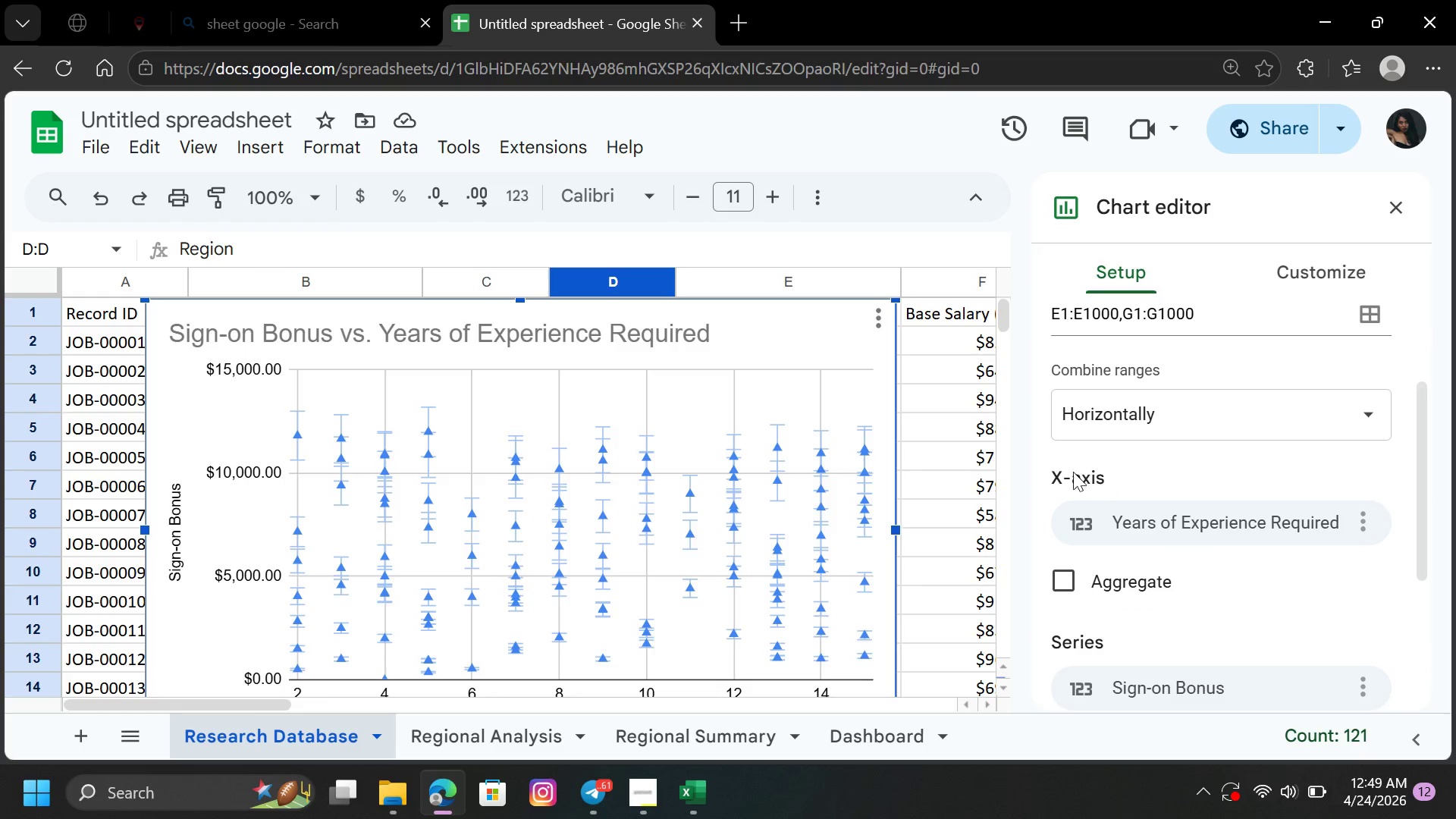 
left_click([1071, 469])
 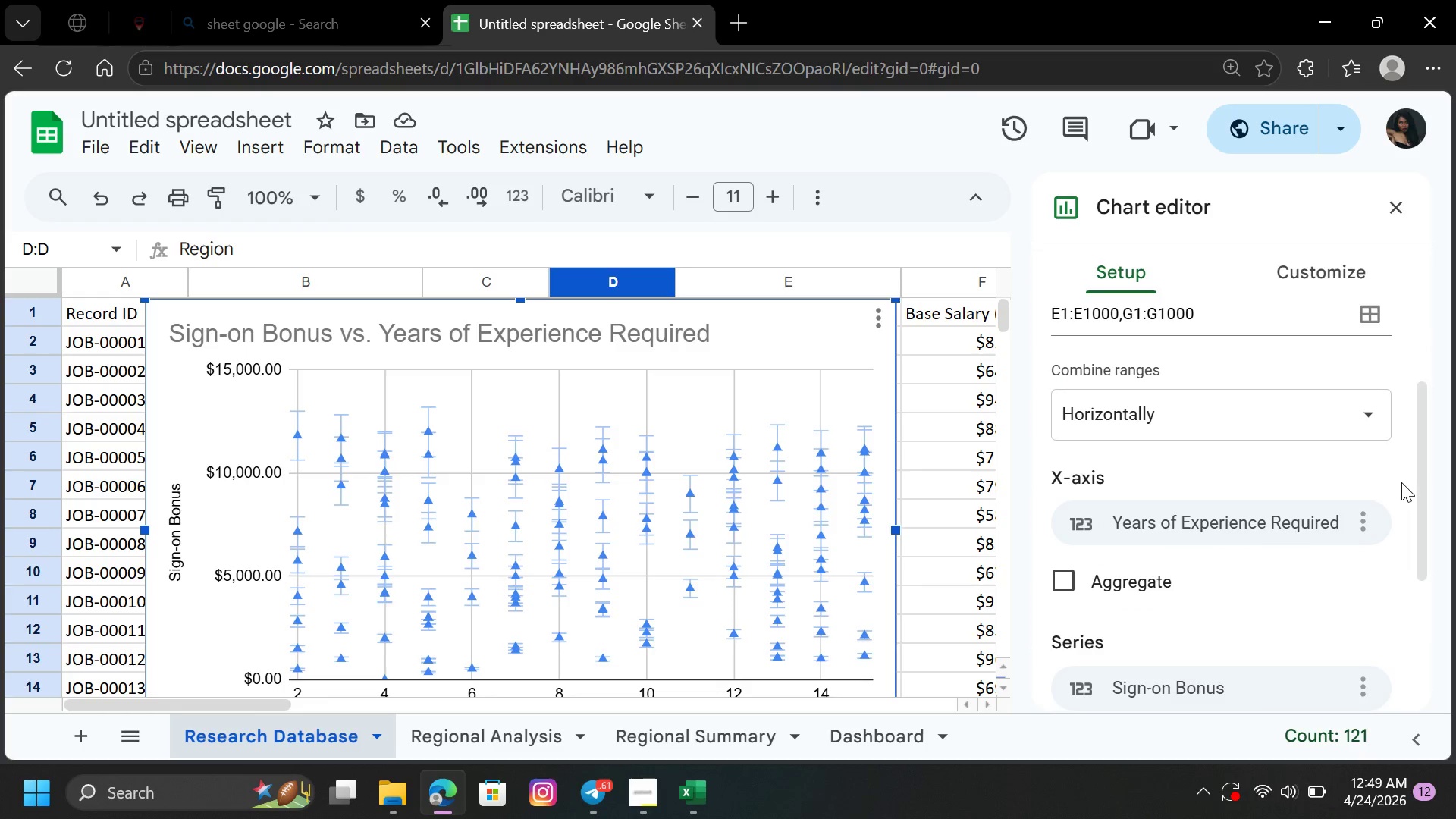 
left_click_drag(start_coordinate=[1421, 488], to_coordinate=[1435, 380])
 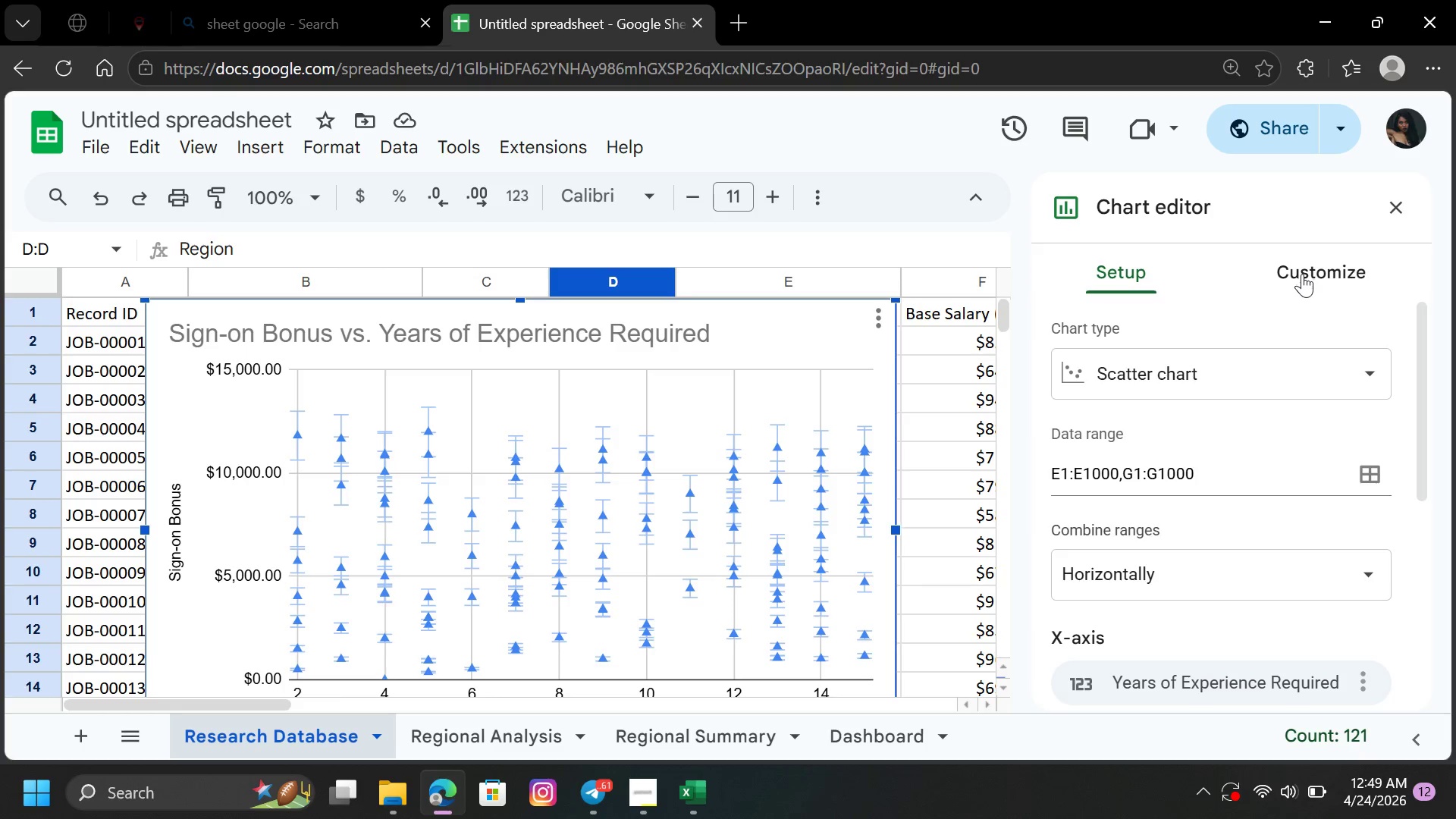 
left_click([1303, 275])
 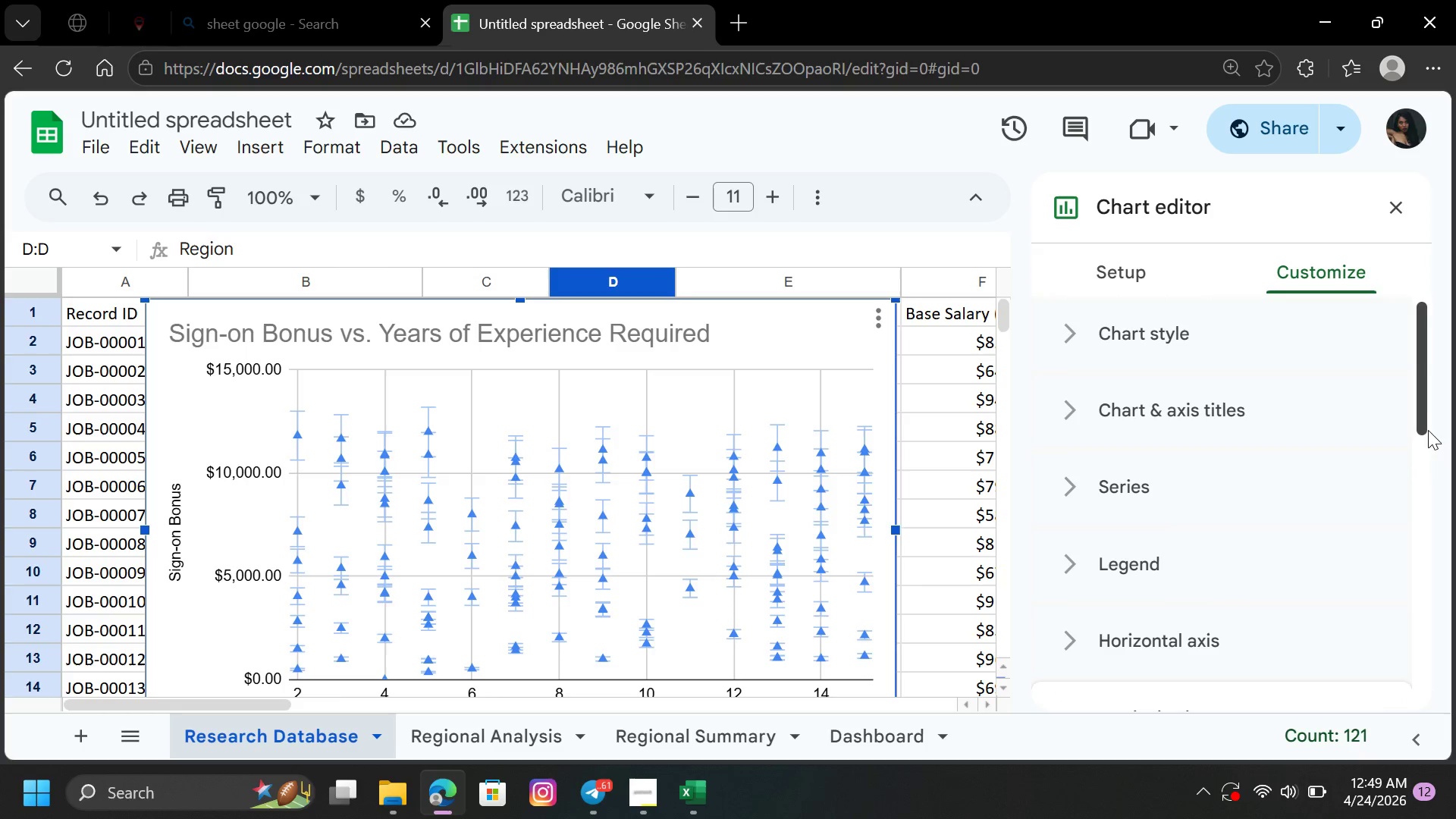 
left_click([1205, 406])
 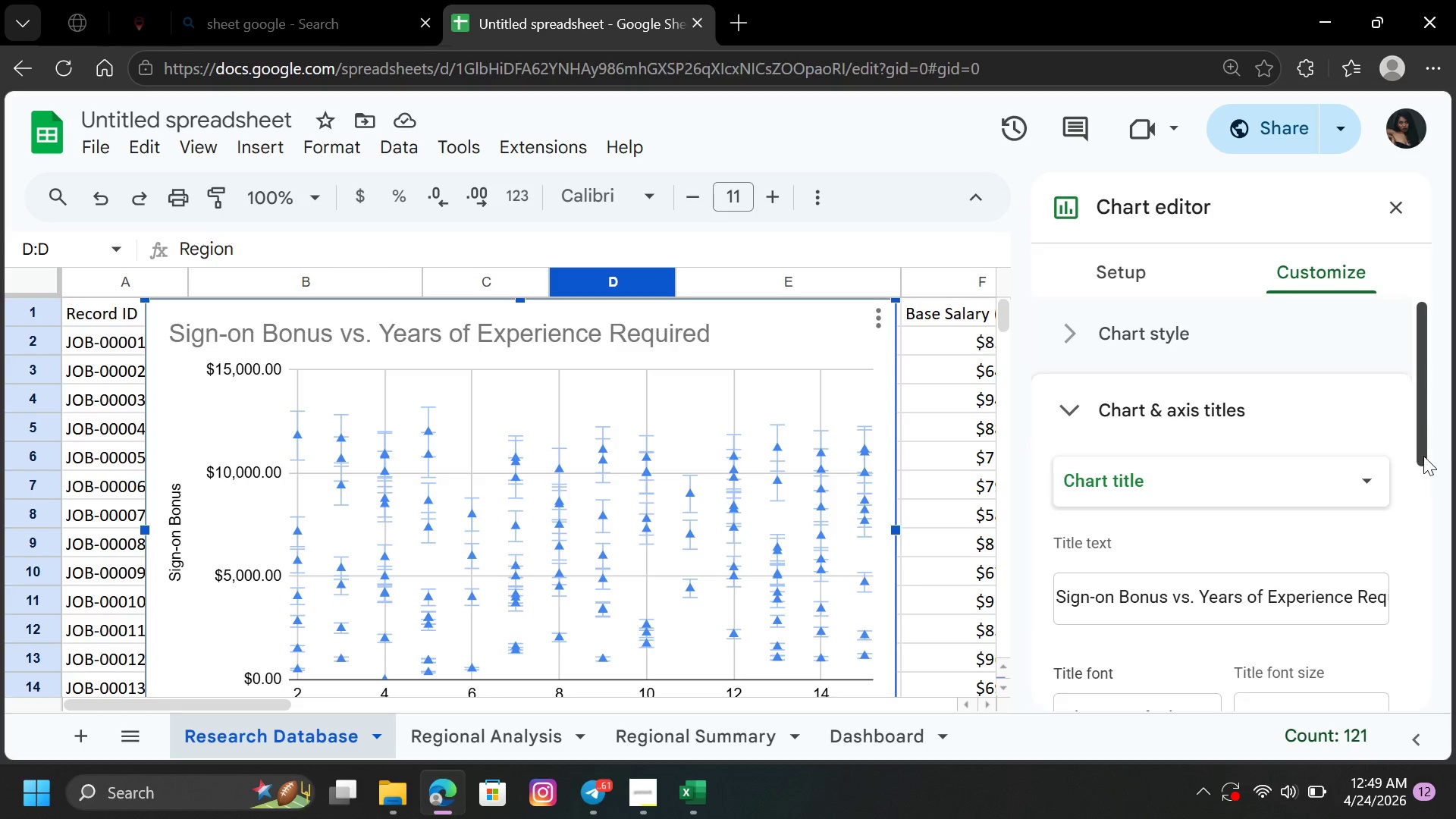 
left_click_drag(start_coordinate=[1420, 435], to_coordinate=[1437, 677])
 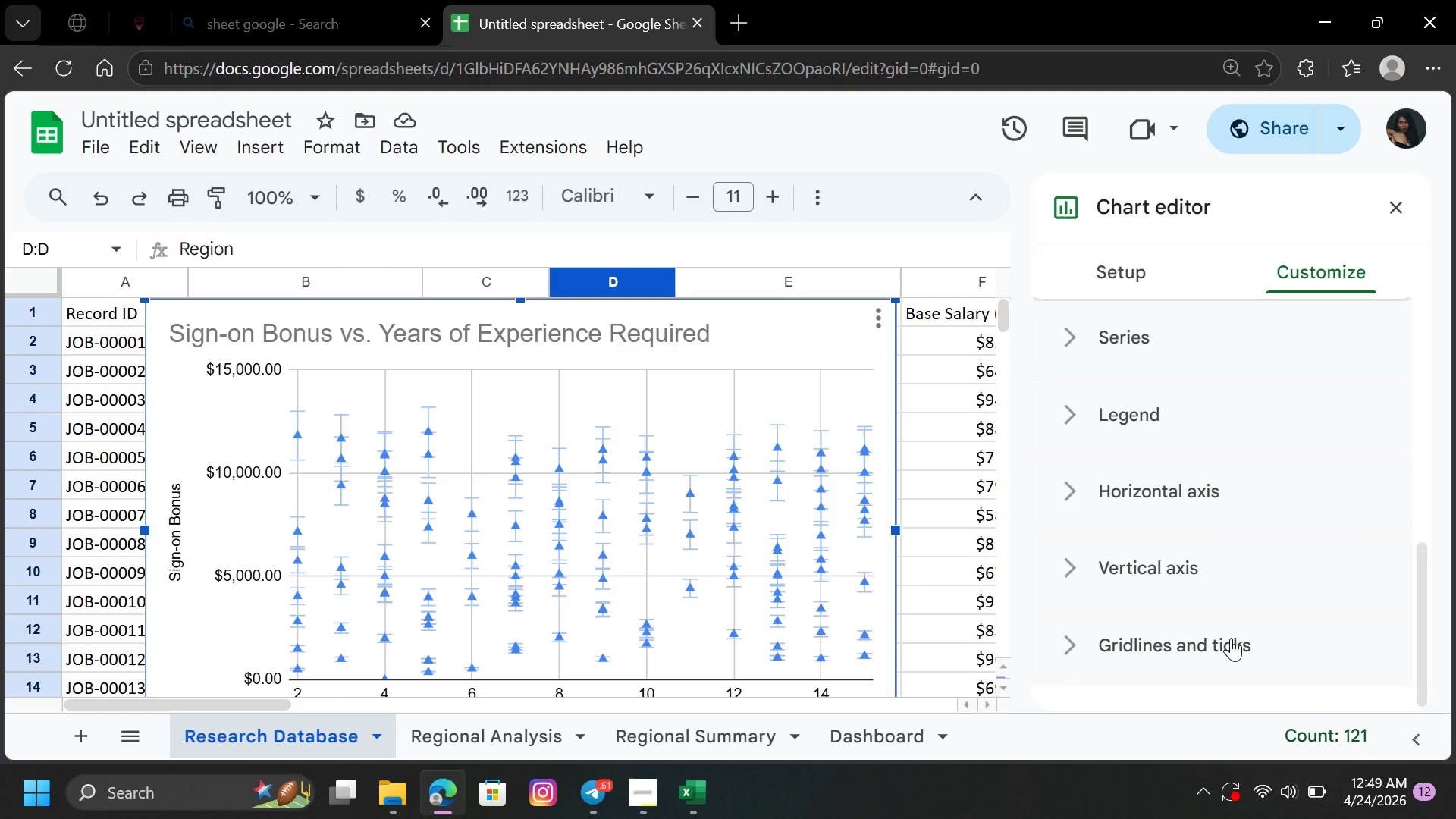 
left_click([1223, 641])
 